 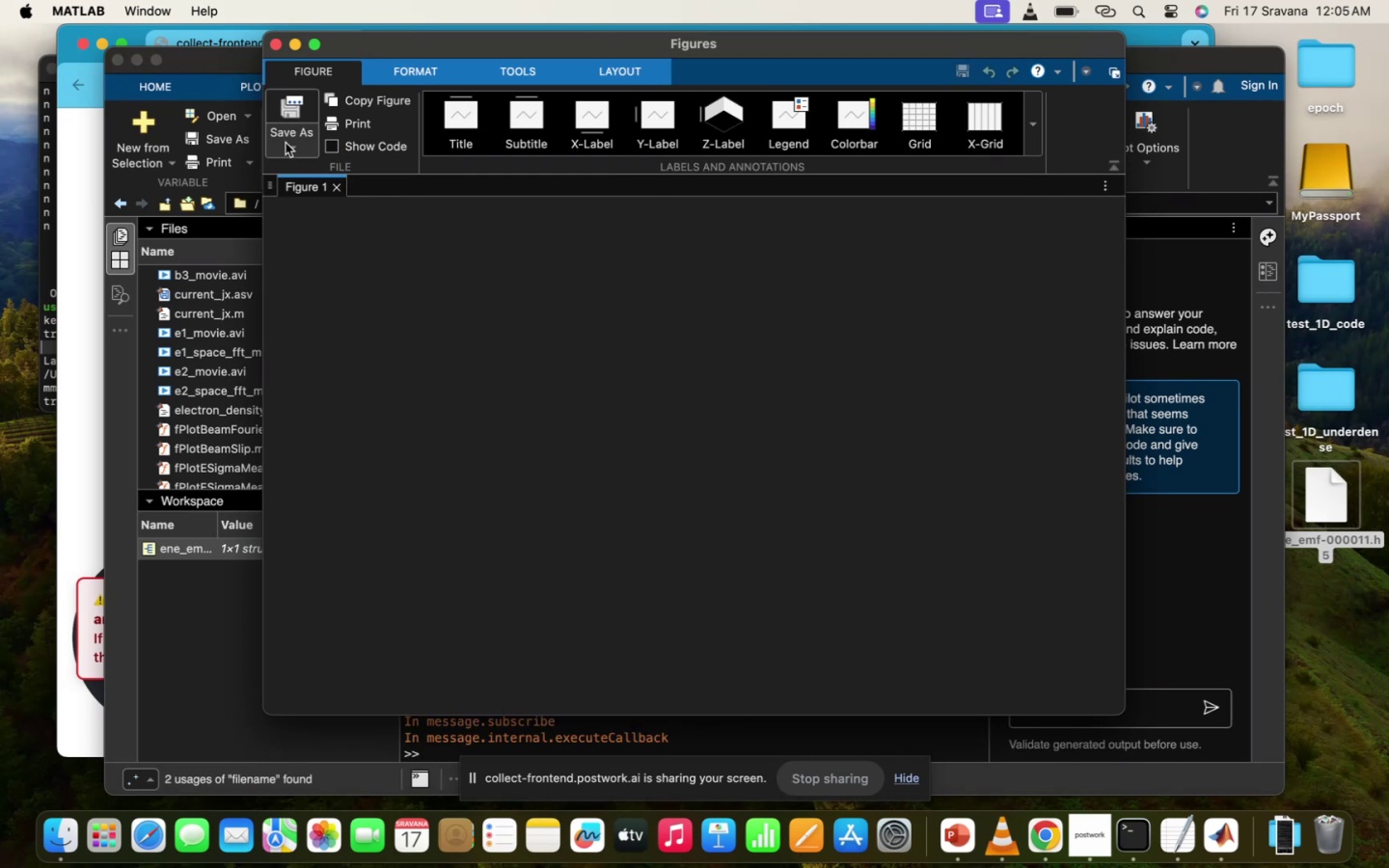 
scroll: coordinate [804, 487], scroll_direction: up, amount: 189.0
 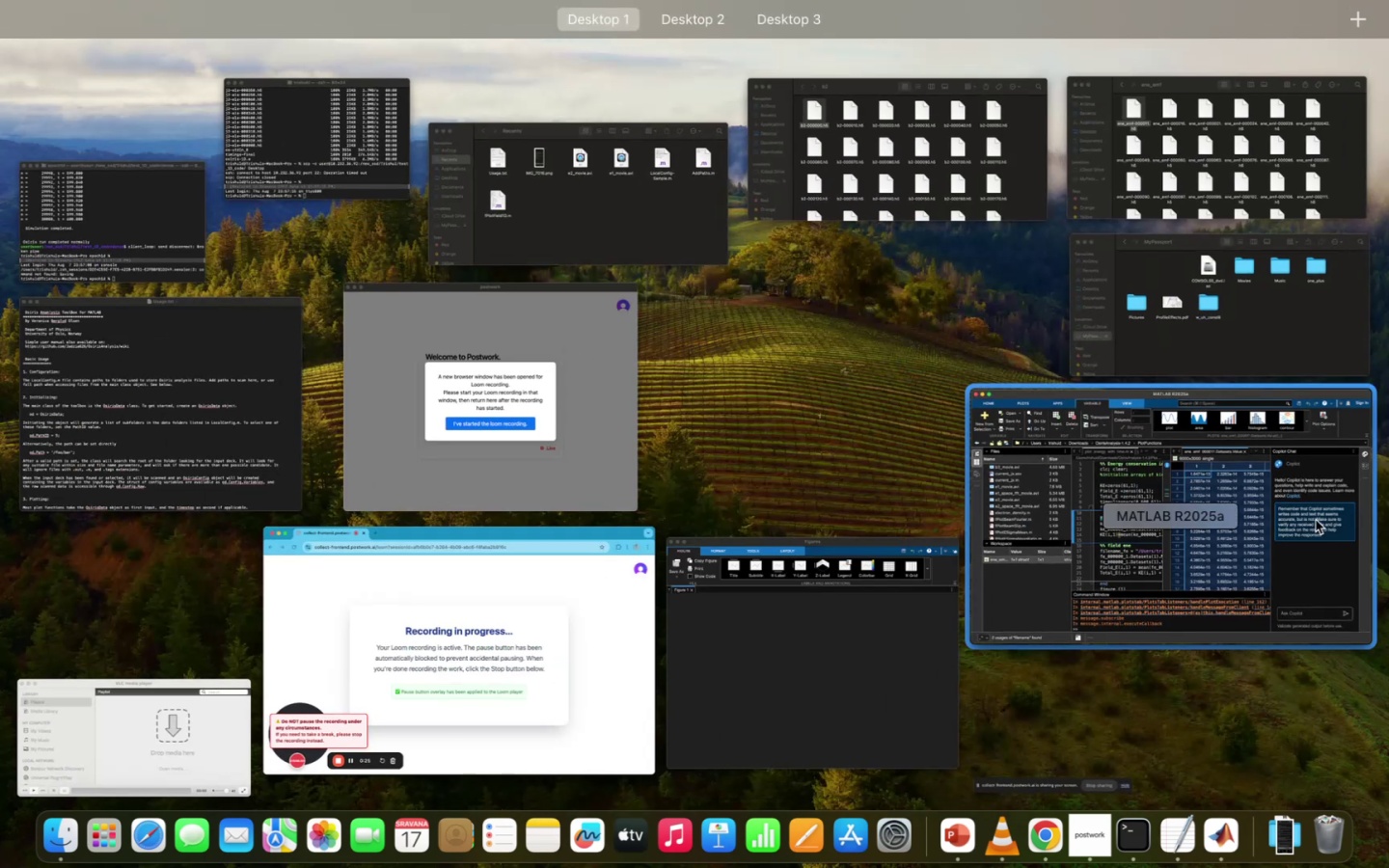 
left_click([1316, 520])
 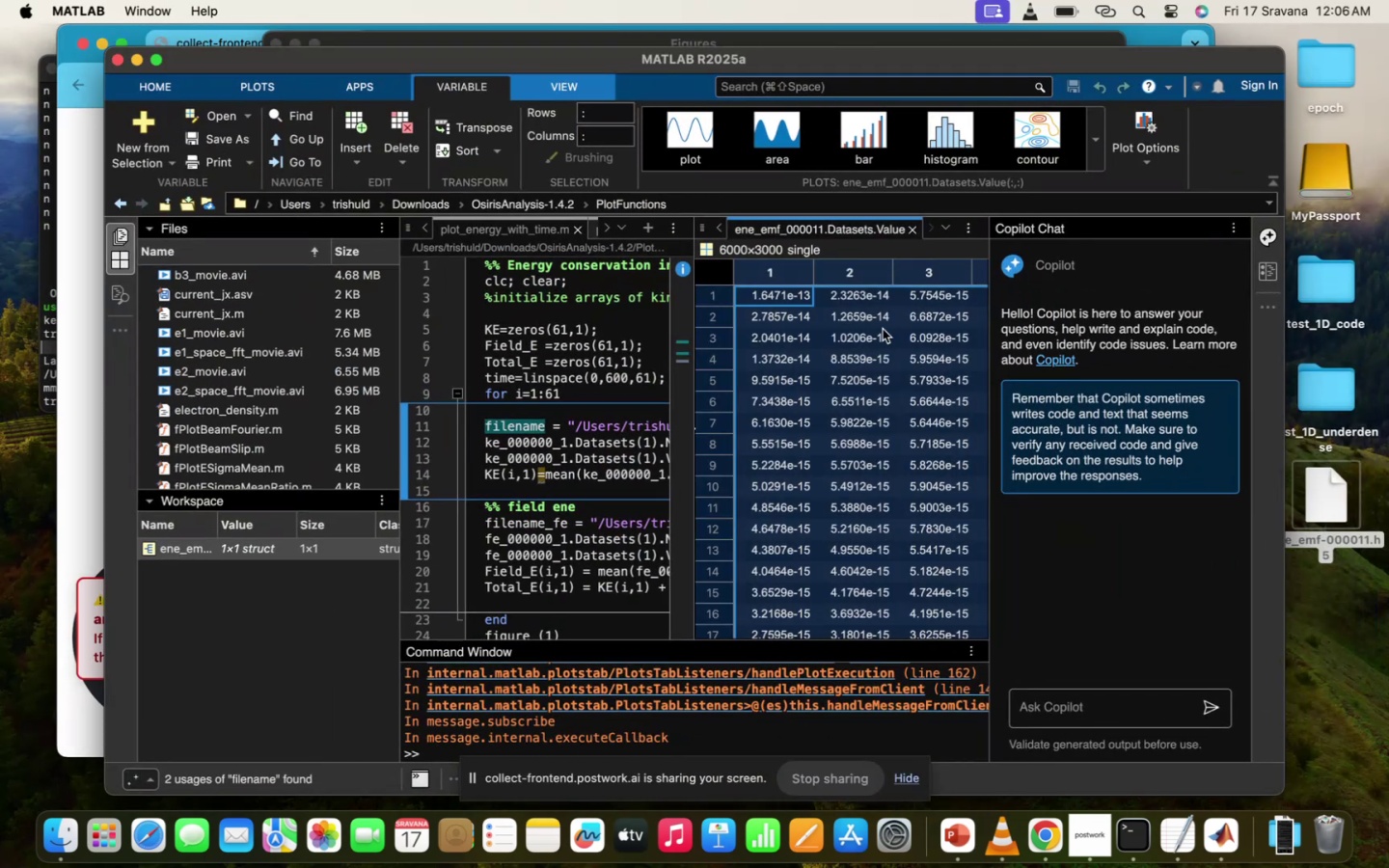 
left_click([910, 226])
 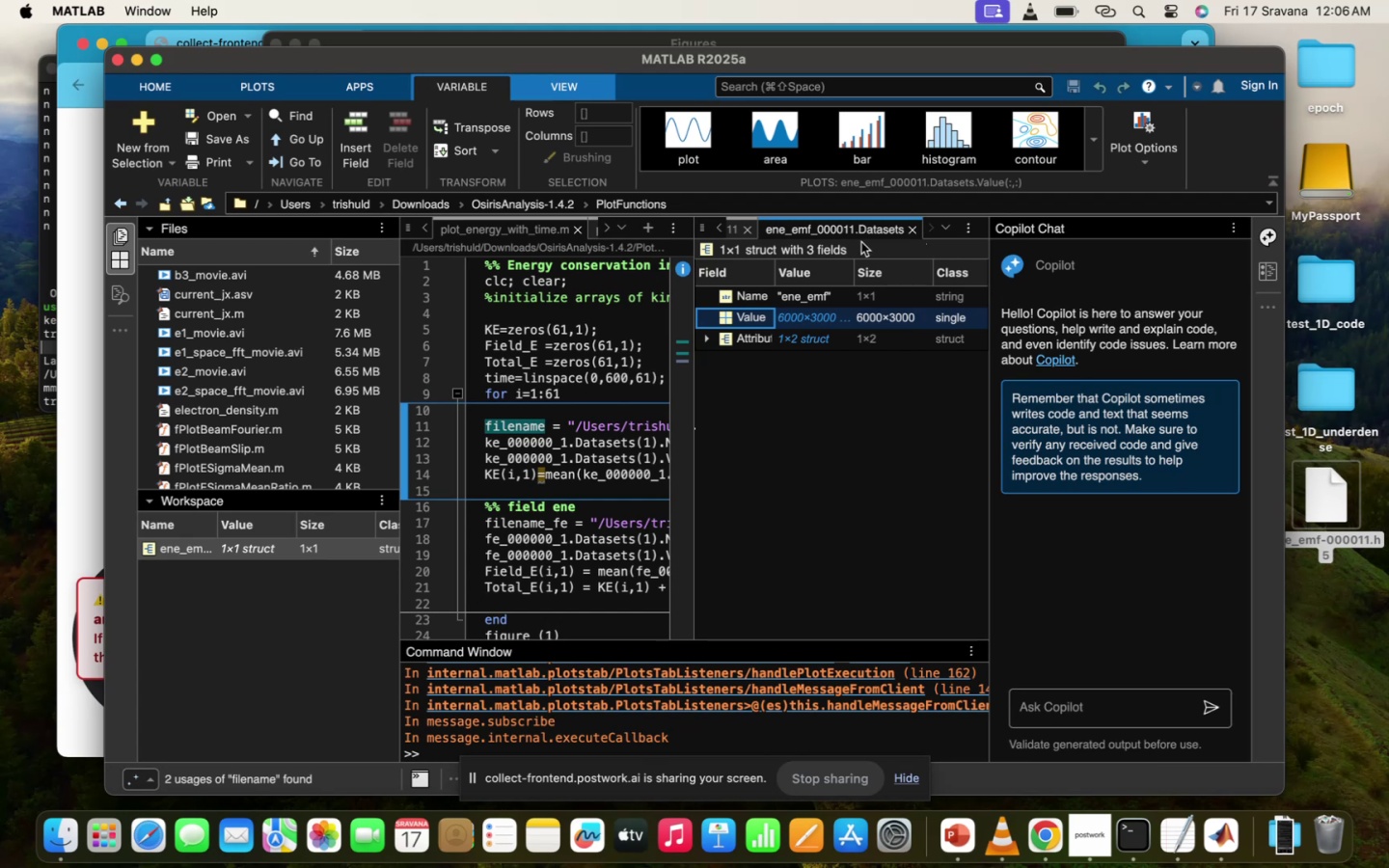 
left_click([913, 228])
 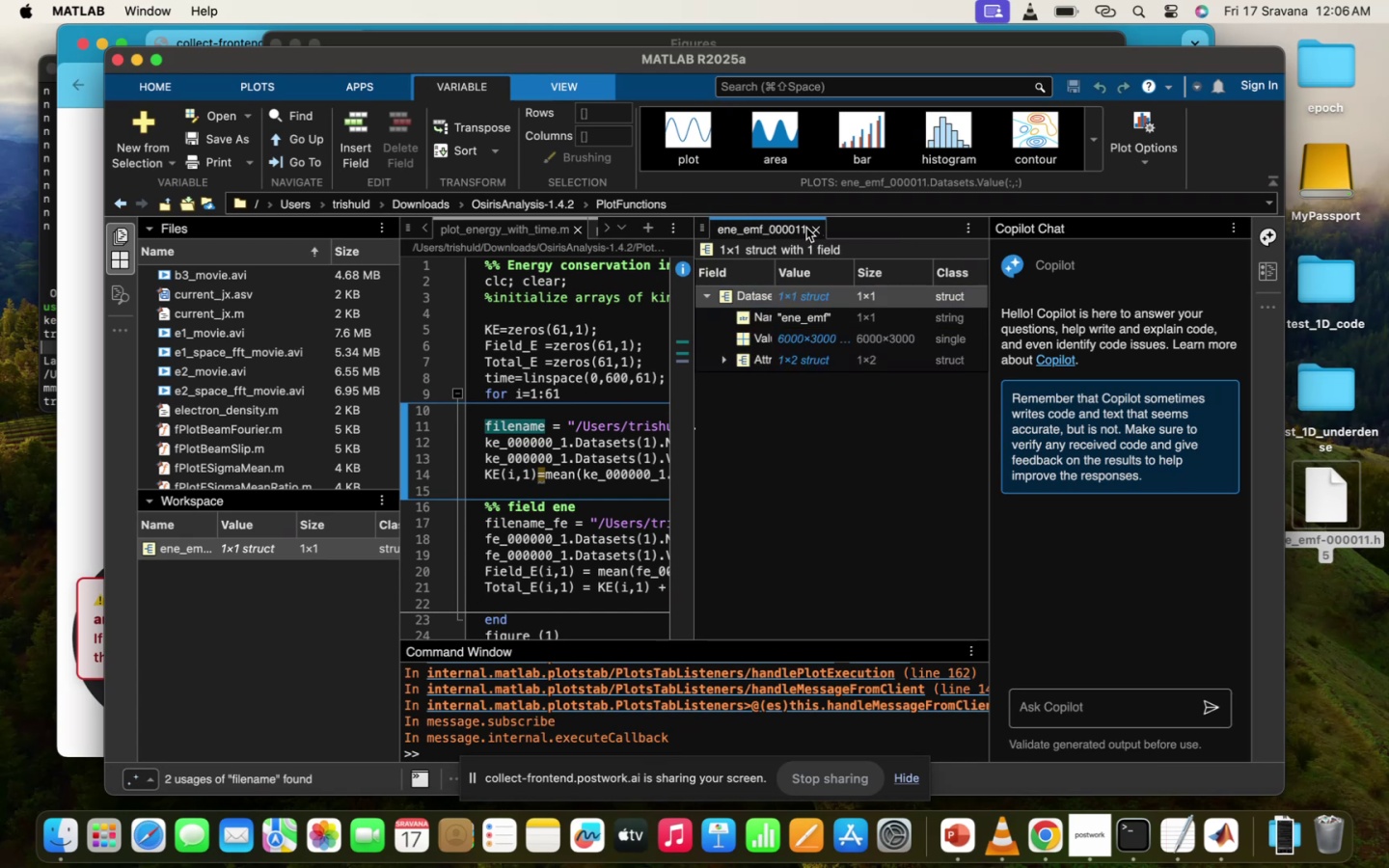 
double_click([823, 229])
 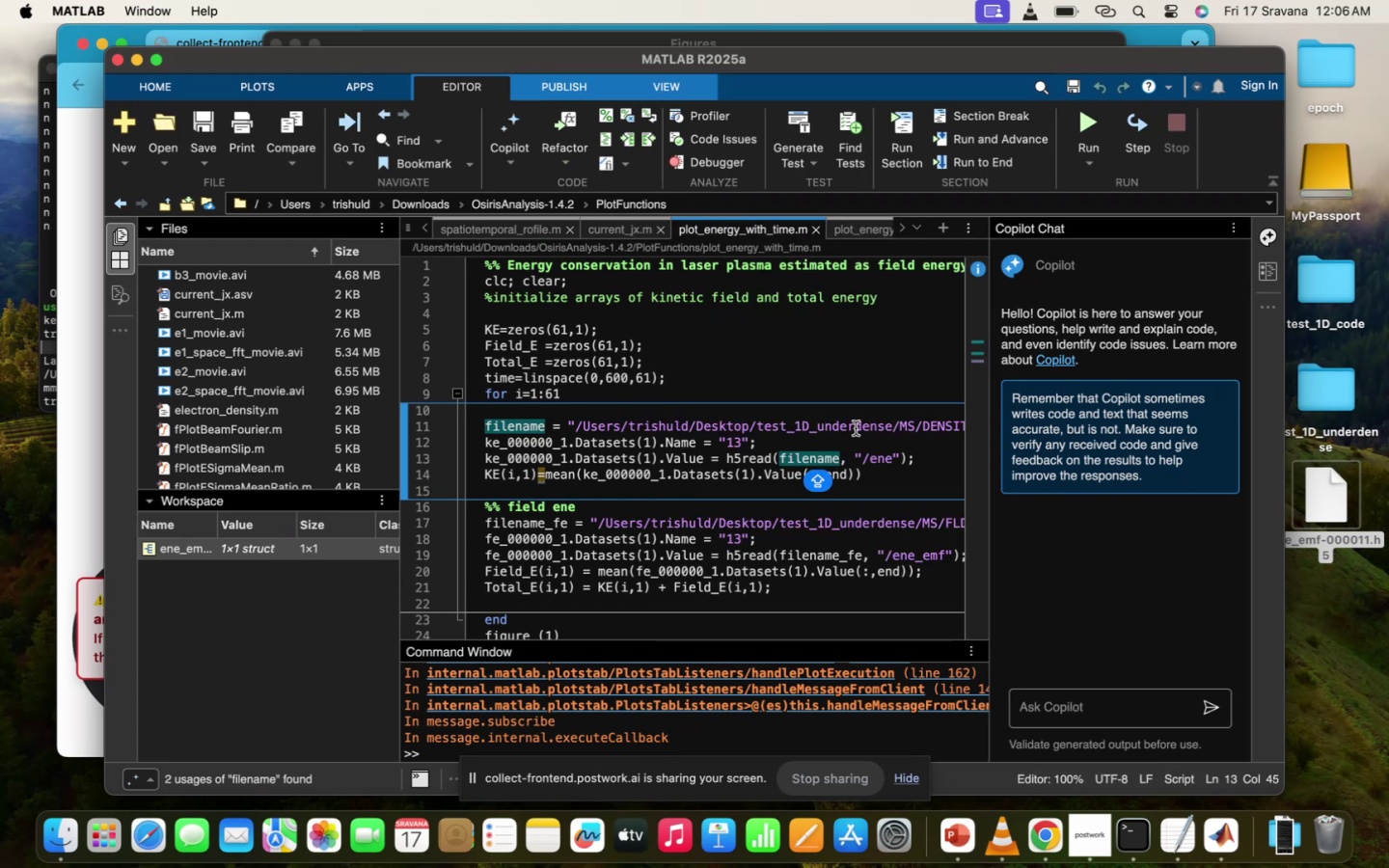 
left_click([795, 482])
 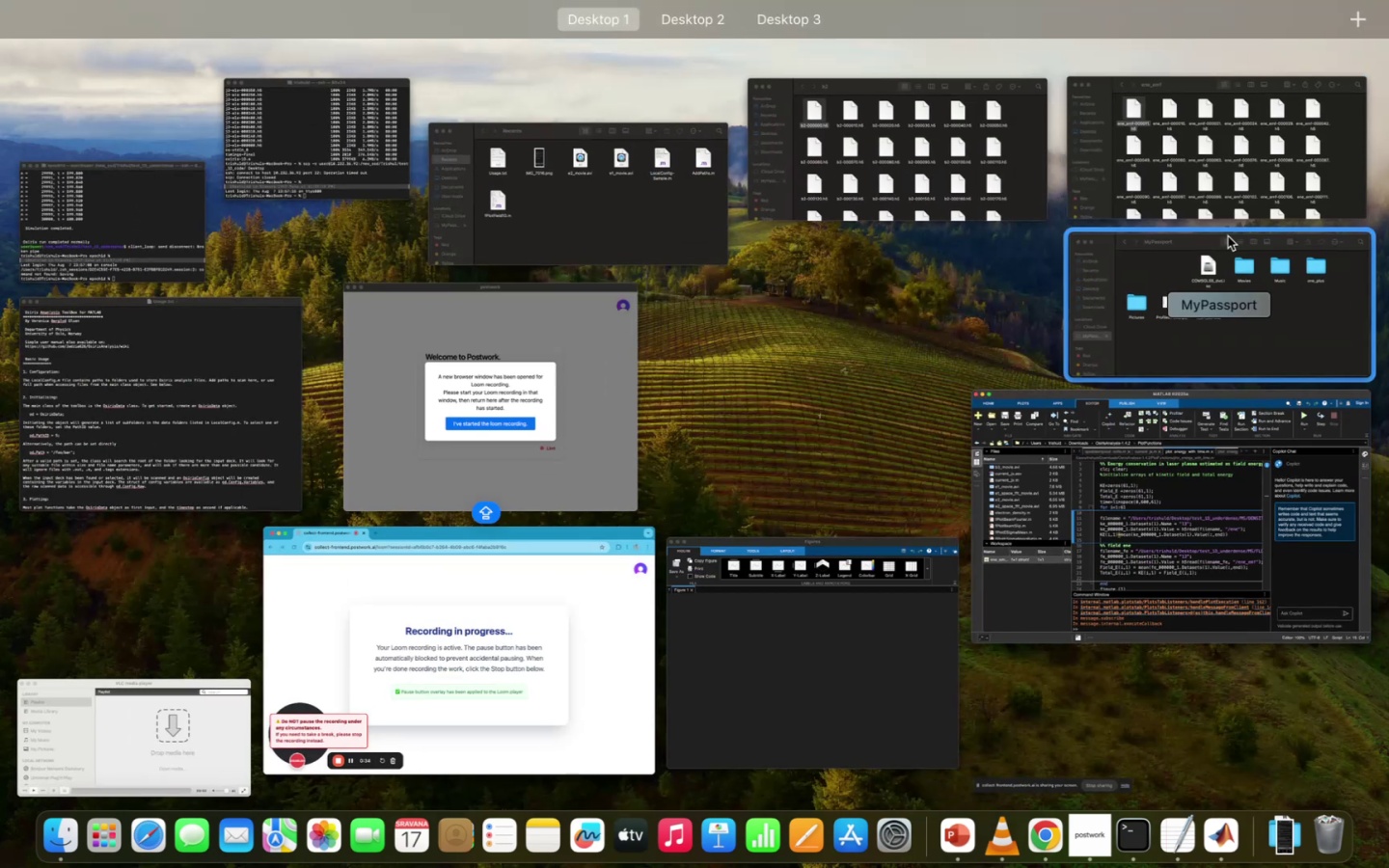 
left_click([1212, 310])
 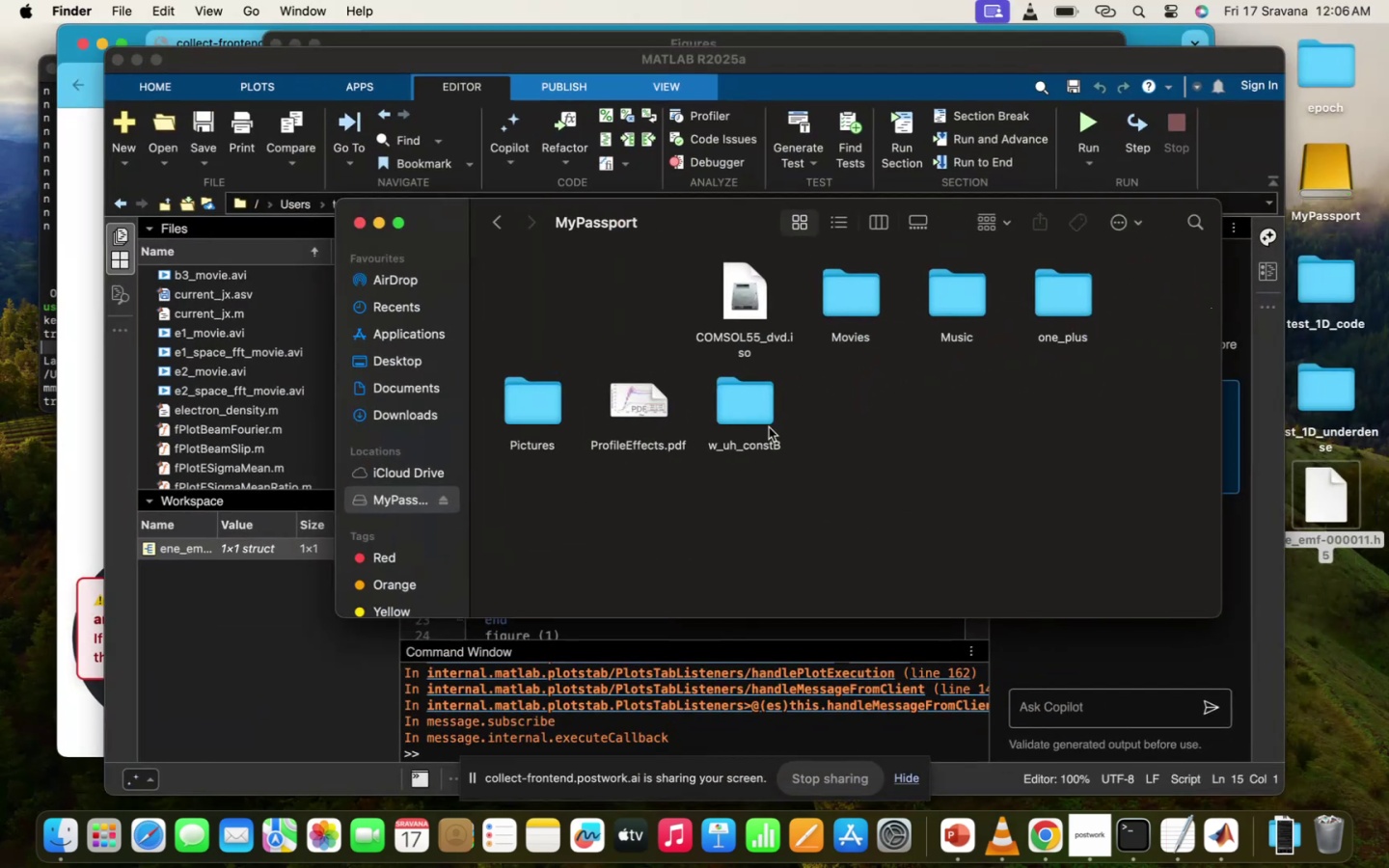 
double_click([762, 419])
 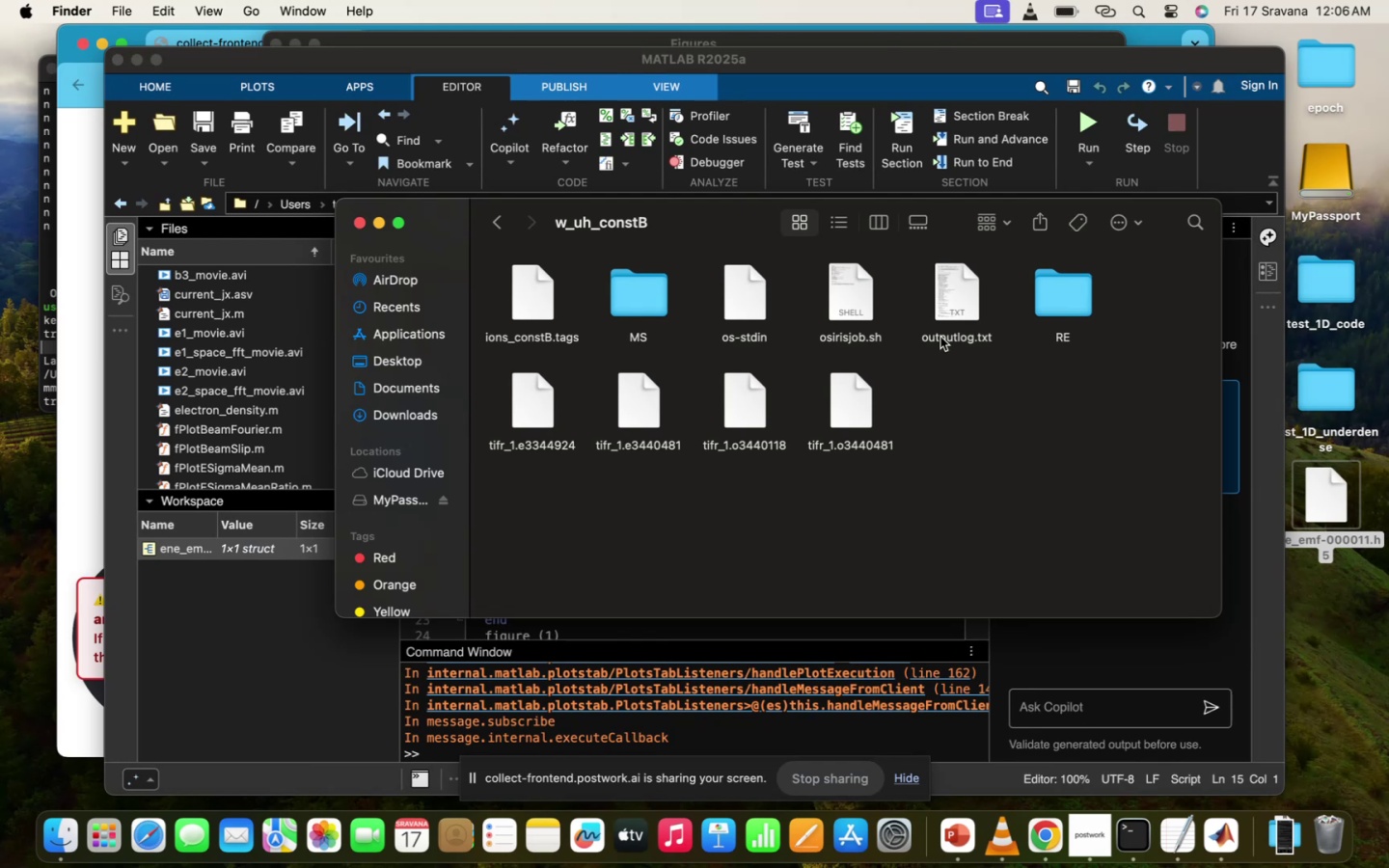 
mouse_move([749, 291])
 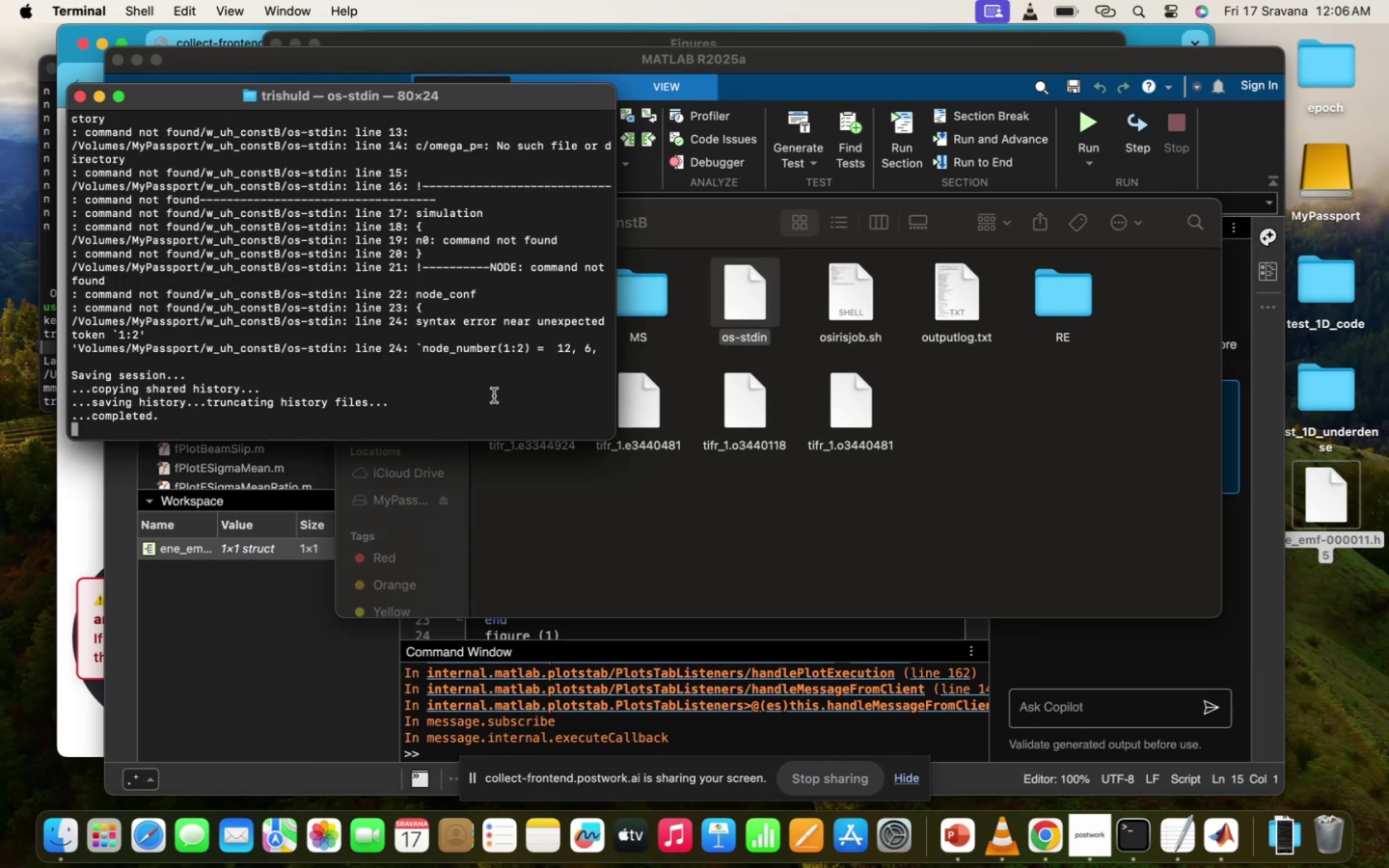 
scroll: coordinate [494, 395], scroll_direction: up, amount: 201.0
 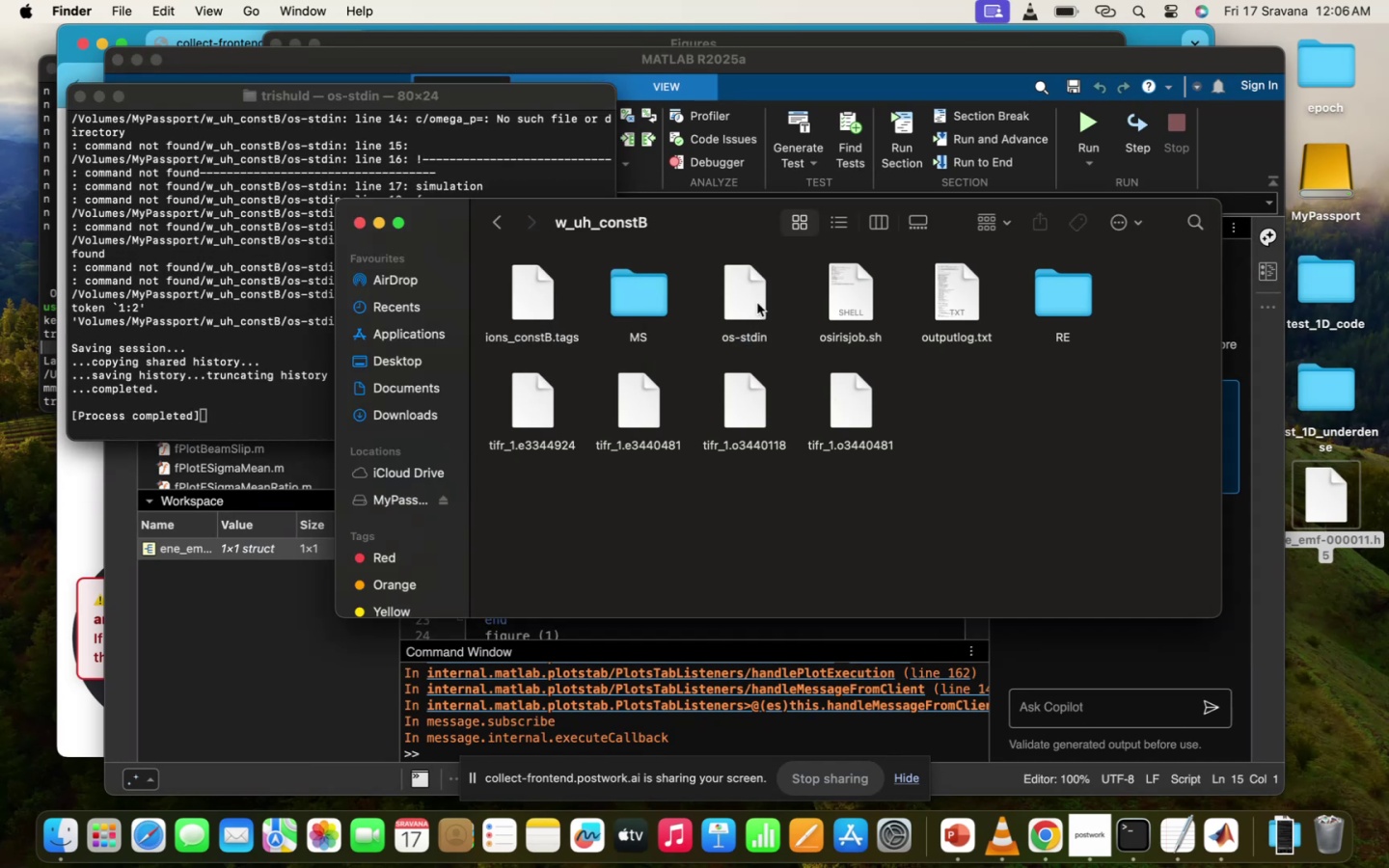 
double_click([749, 290])
 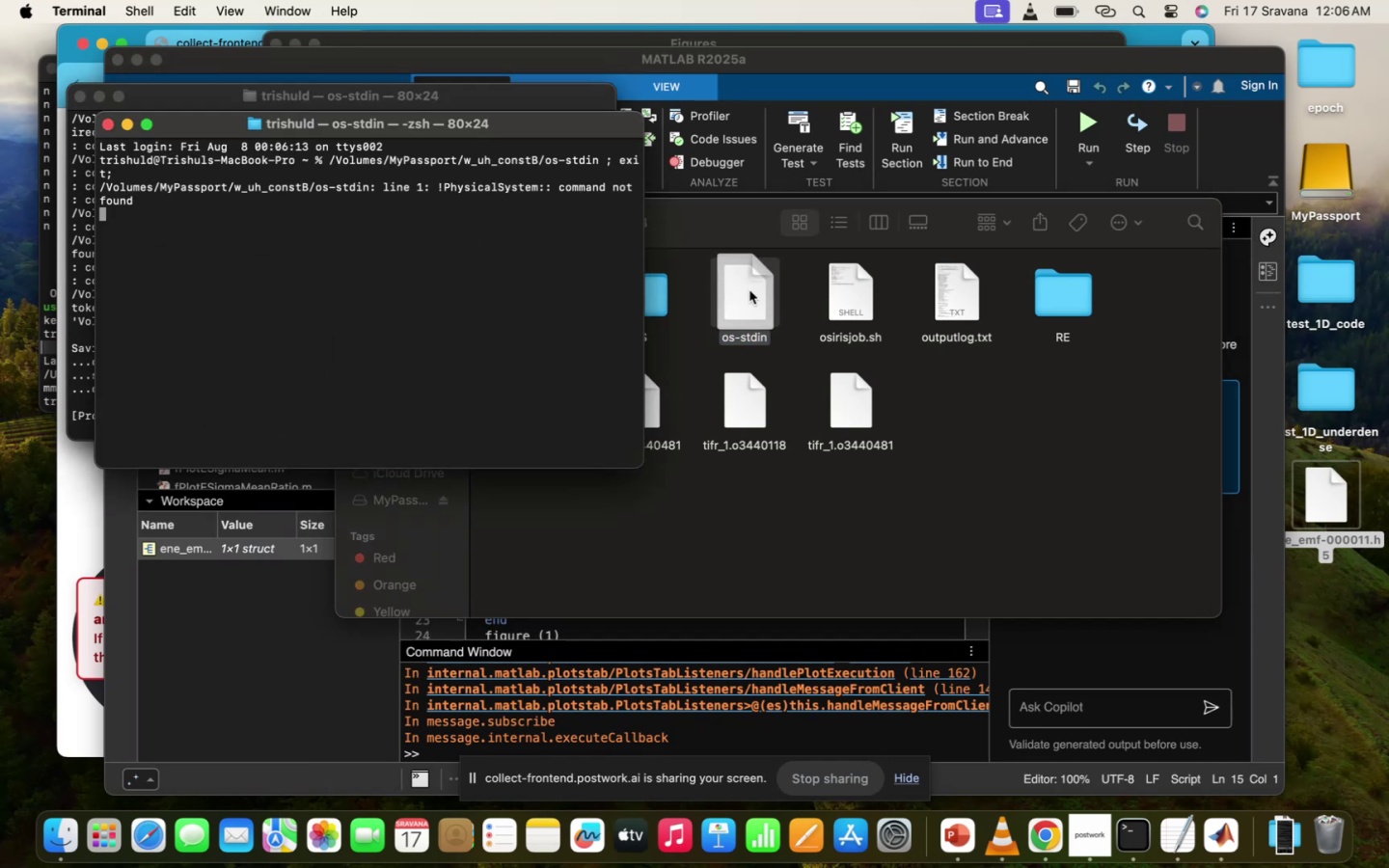 
right_click([749, 290])
 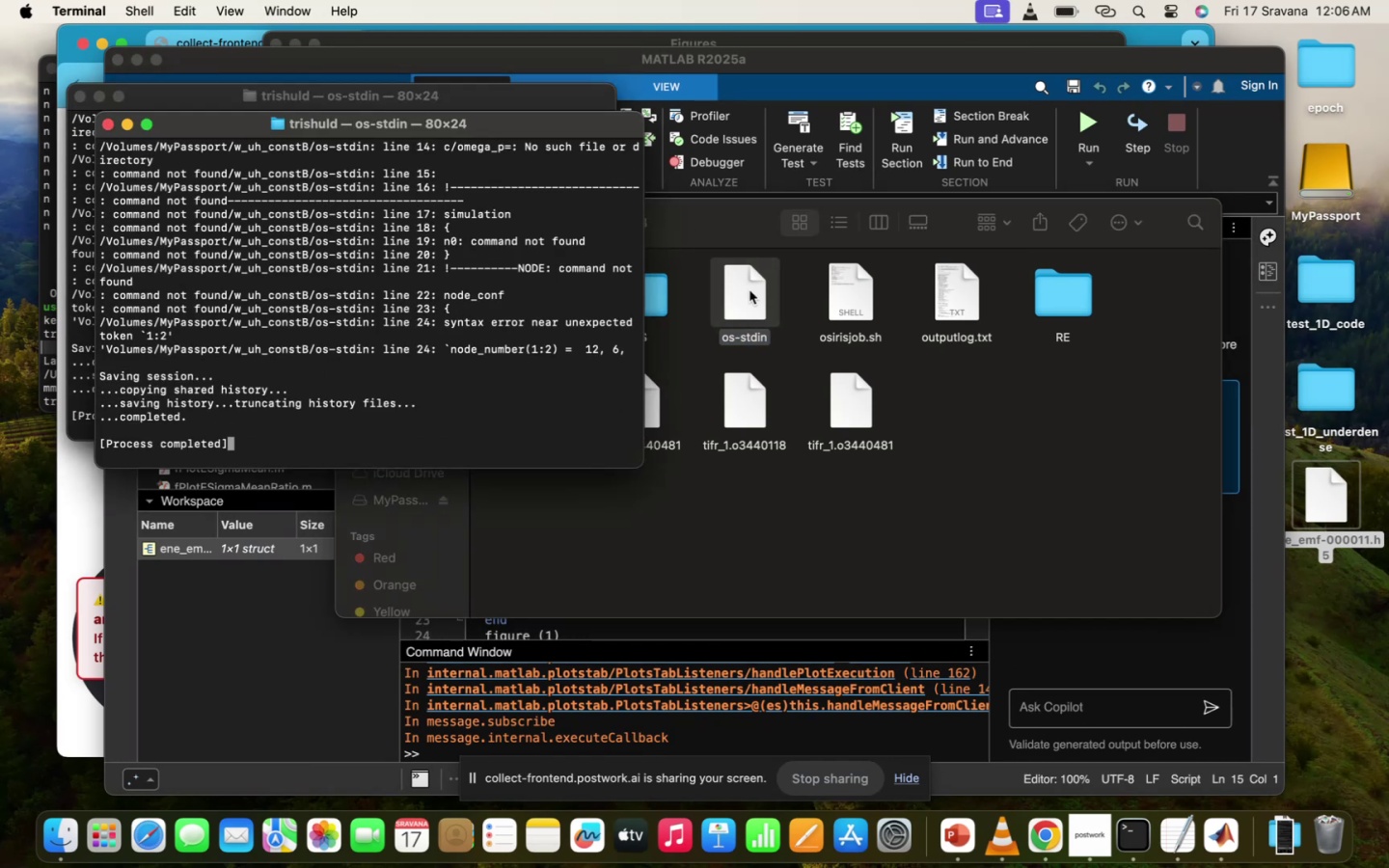 
right_click([749, 290])
 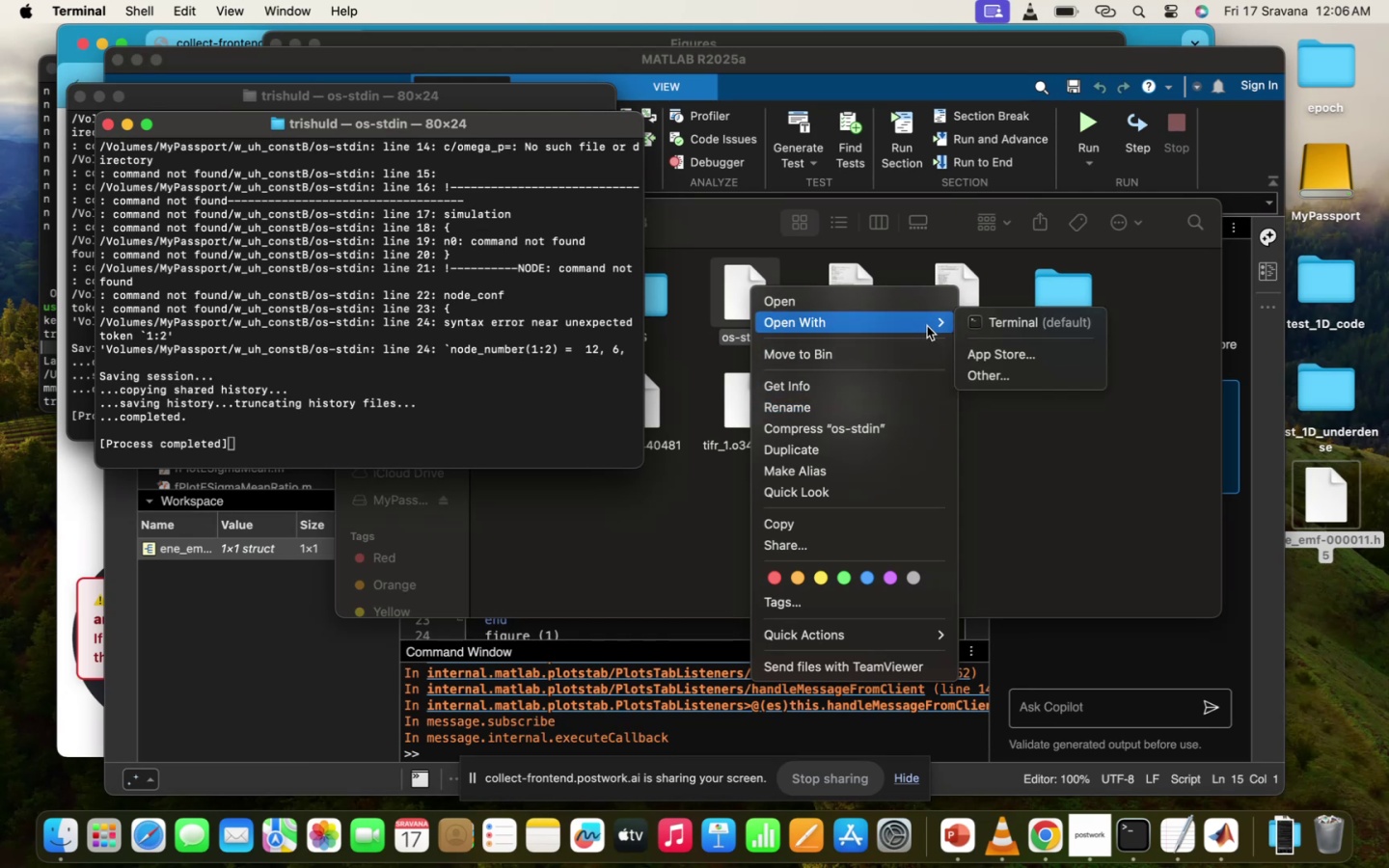 
left_click([1001, 381])
 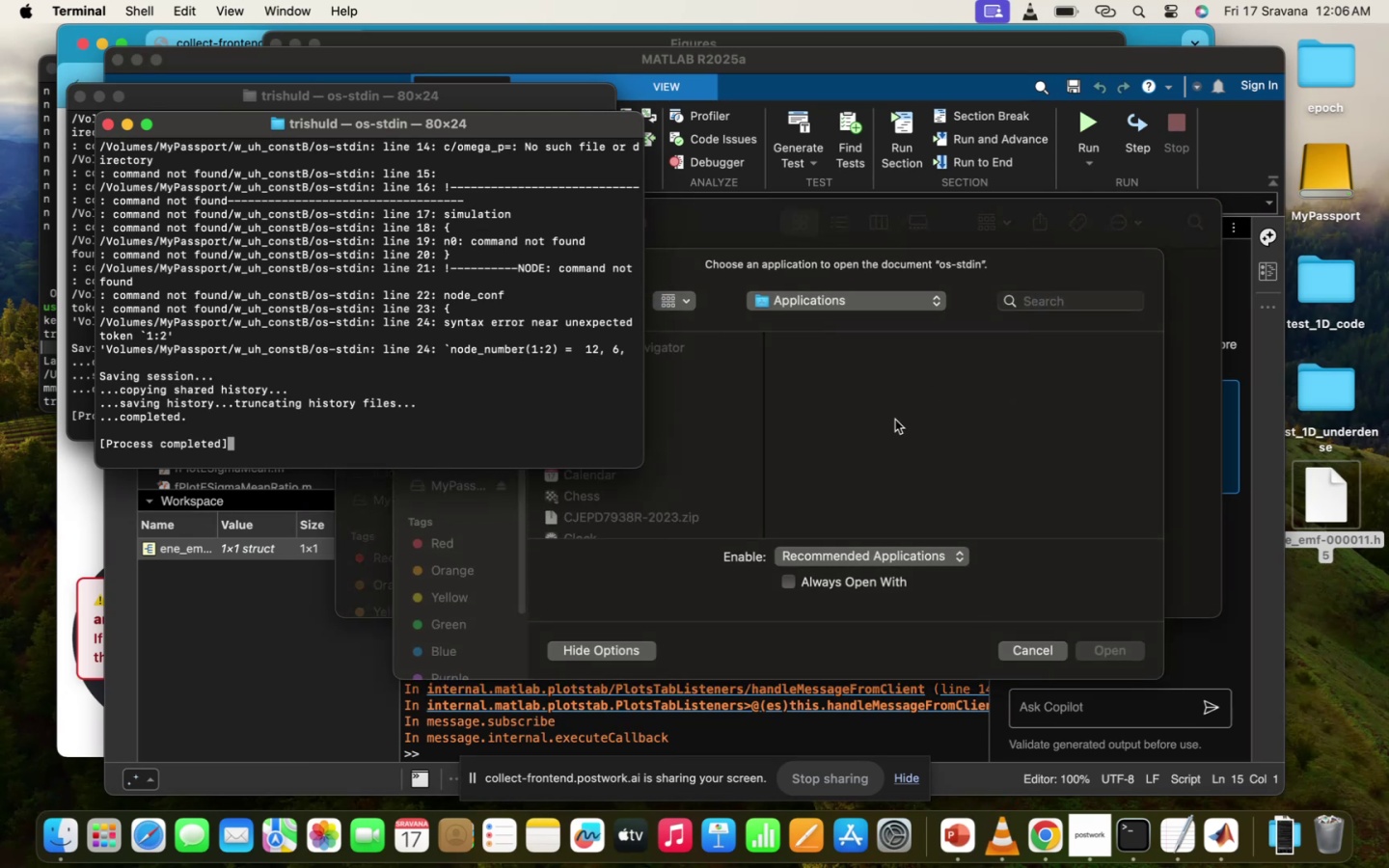 
scroll: coordinate [653, 482], scroll_direction: down, amount: 37.0
 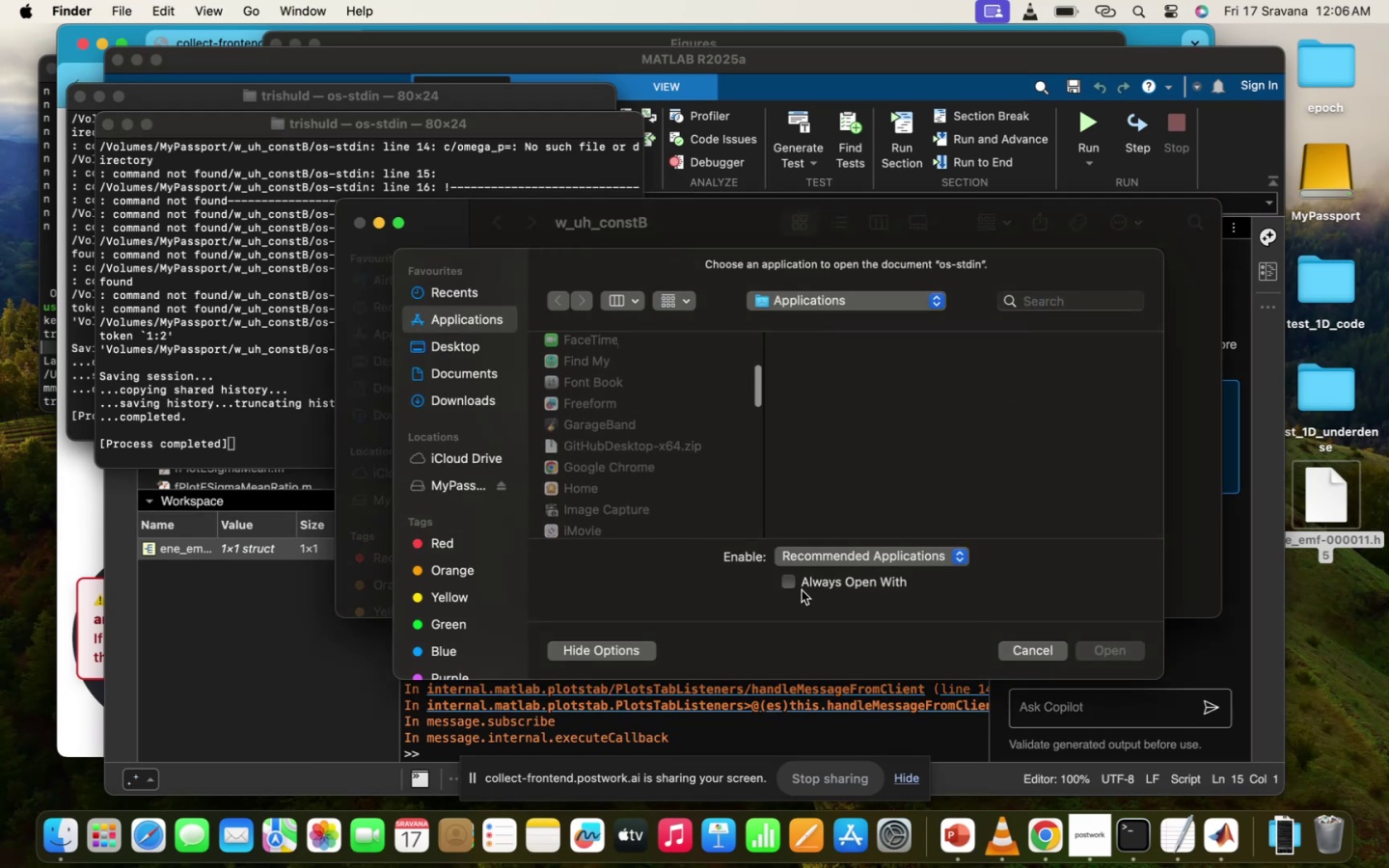 
left_click([806, 587])
 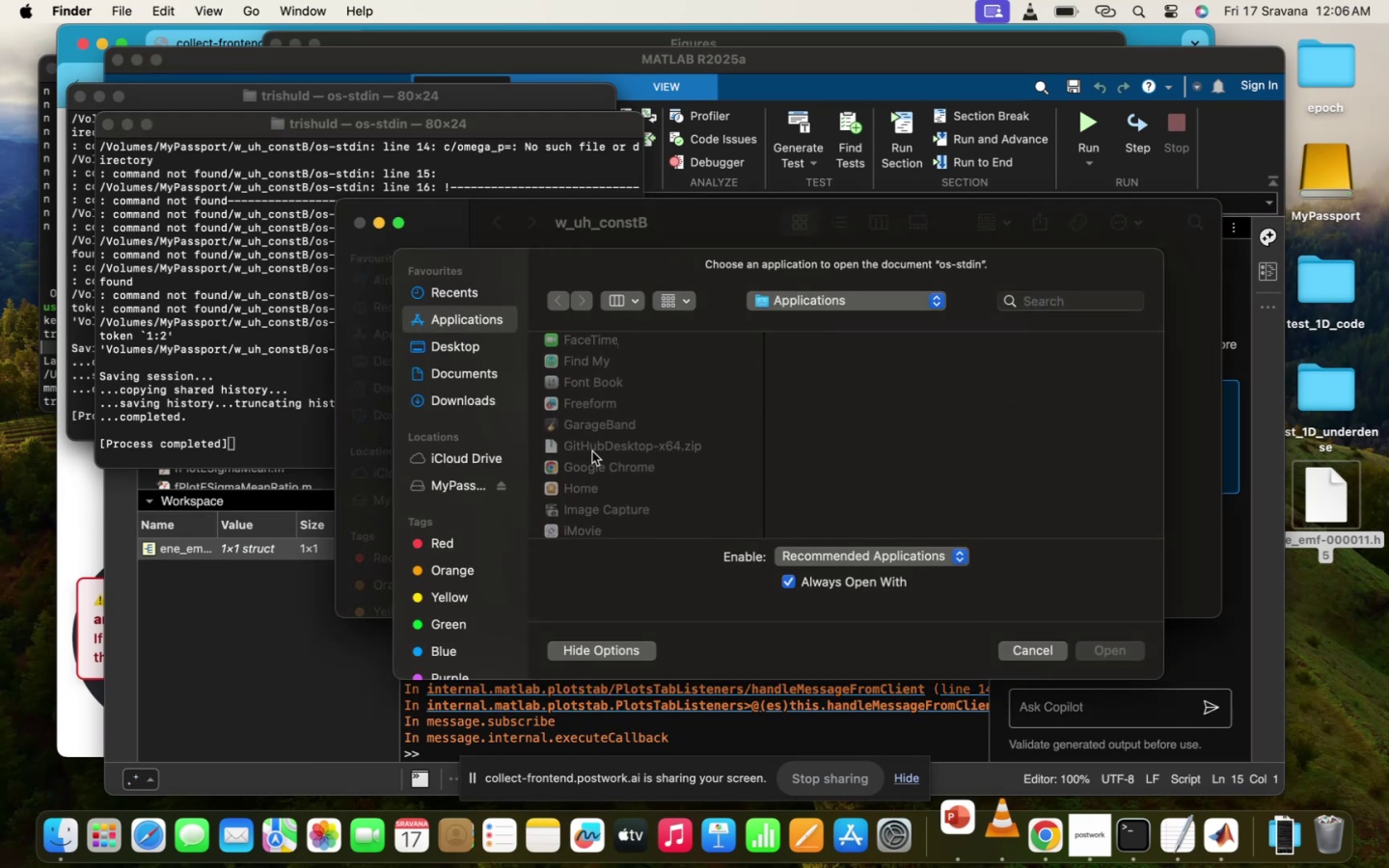 
scroll: coordinate [588, 445], scroll_direction: up, amount: 52.0
 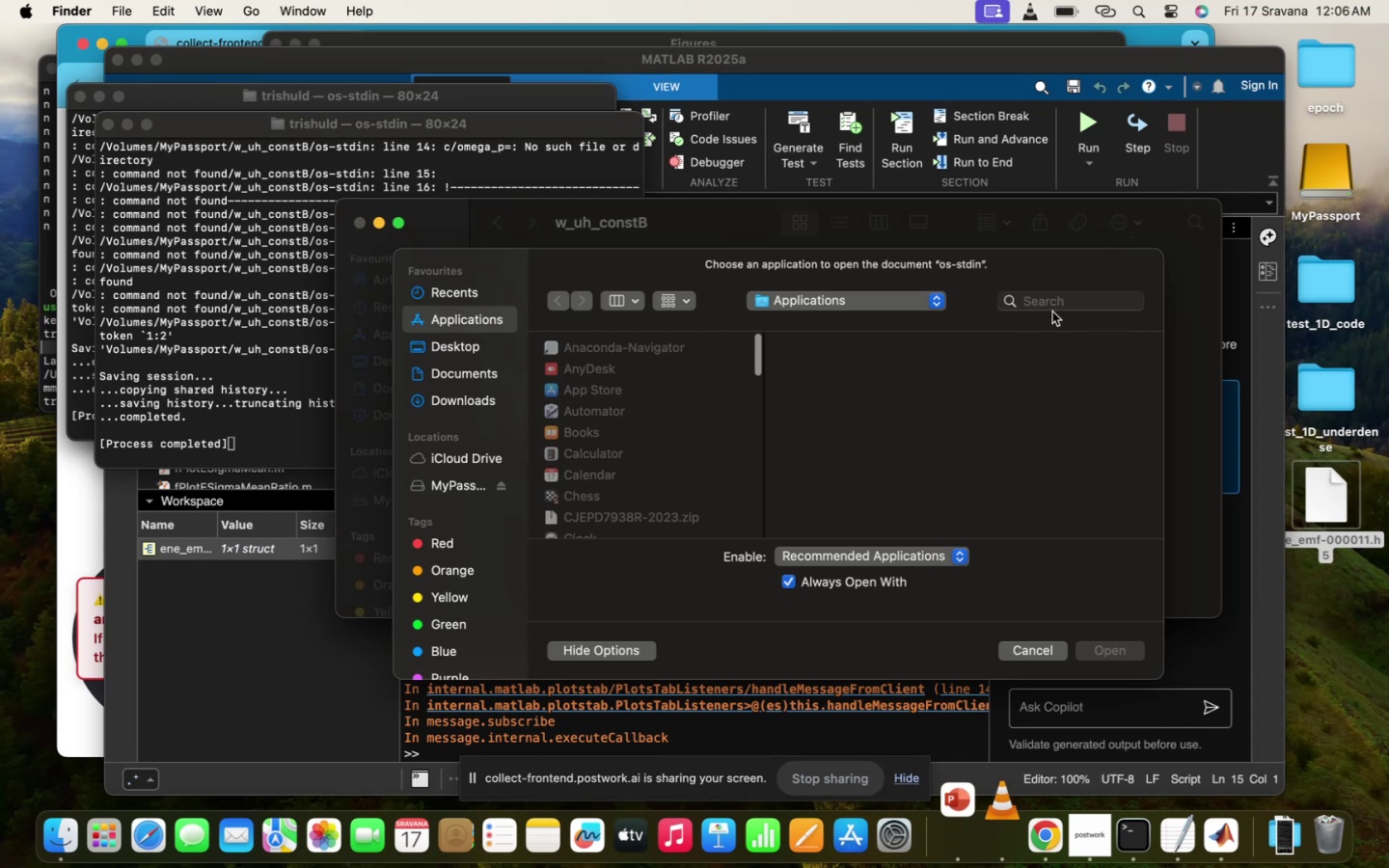 
left_click([1052, 309])
 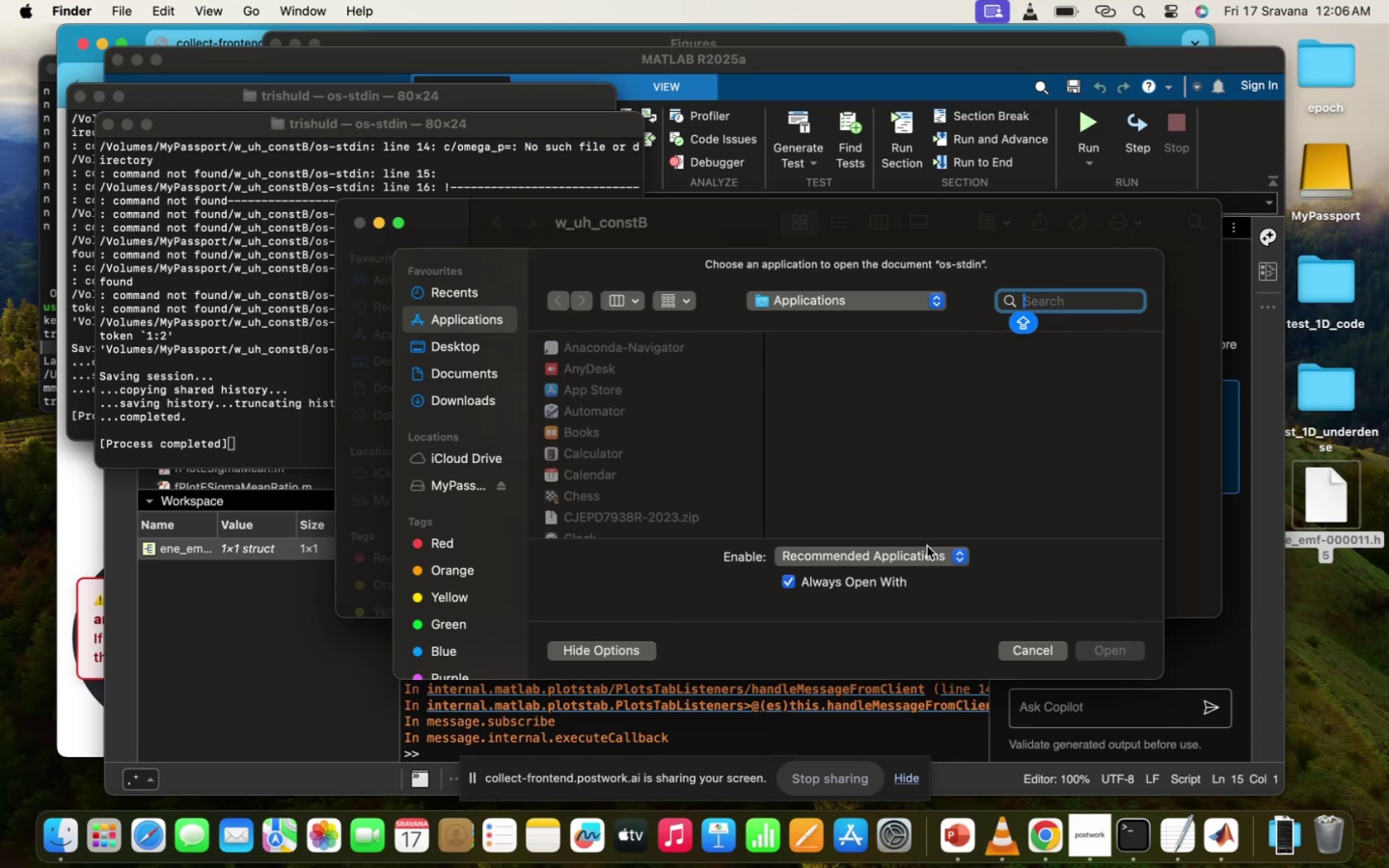 
double_click([927, 549])
 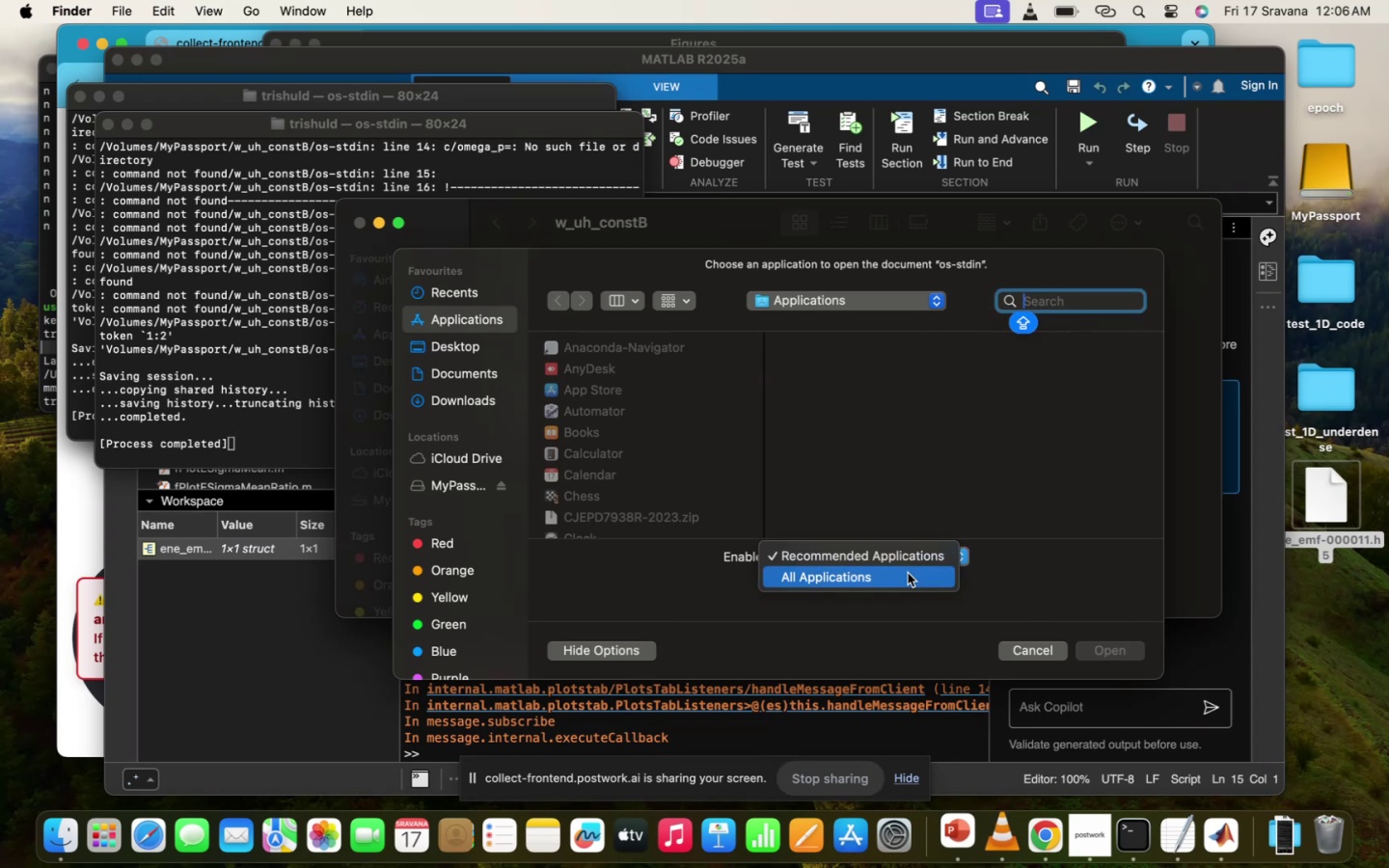 
left_click([907, 574])
 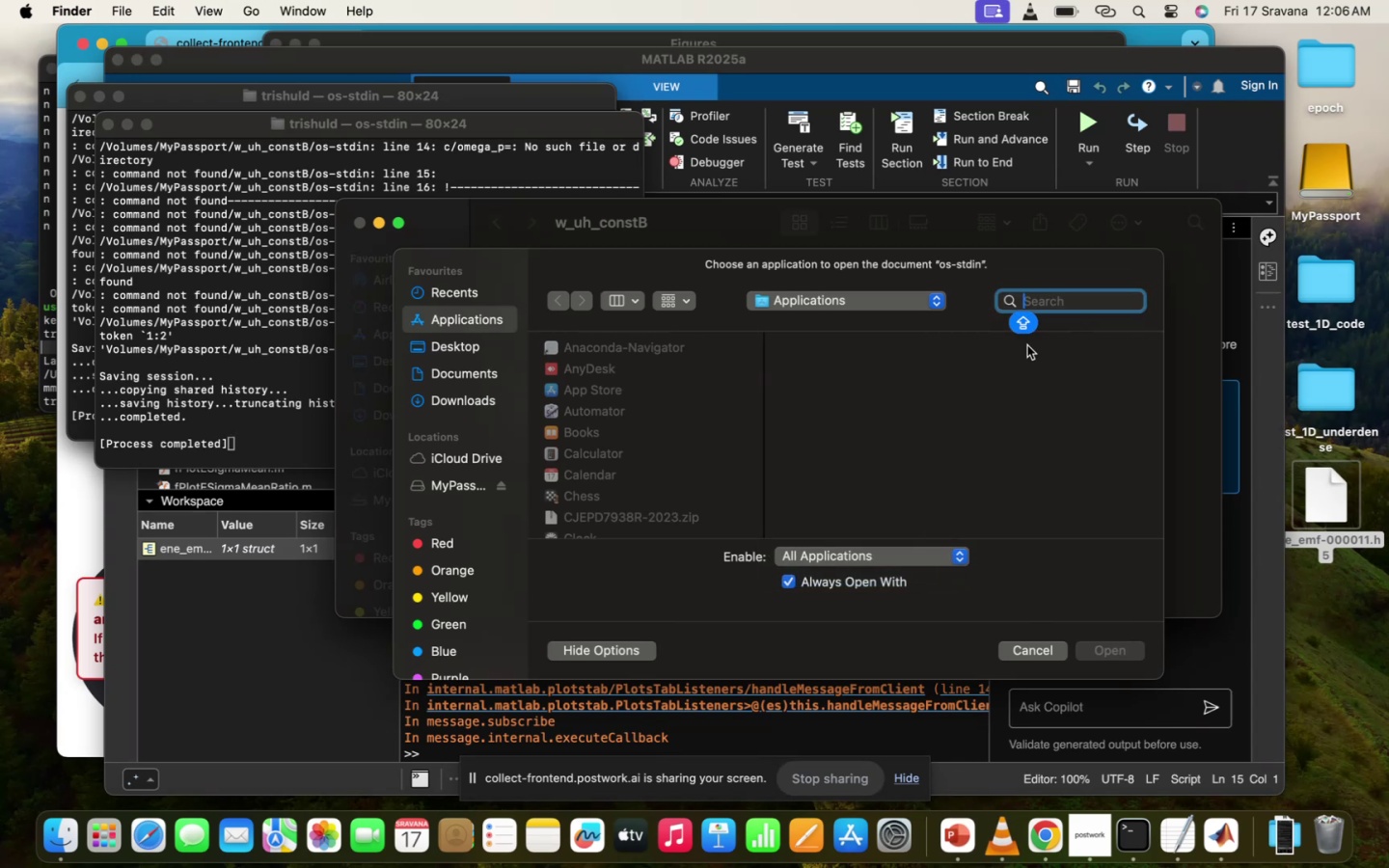 
type(note)
key(Backspace)
key(Backspace)
key(Backspace)
key(Backspace)
 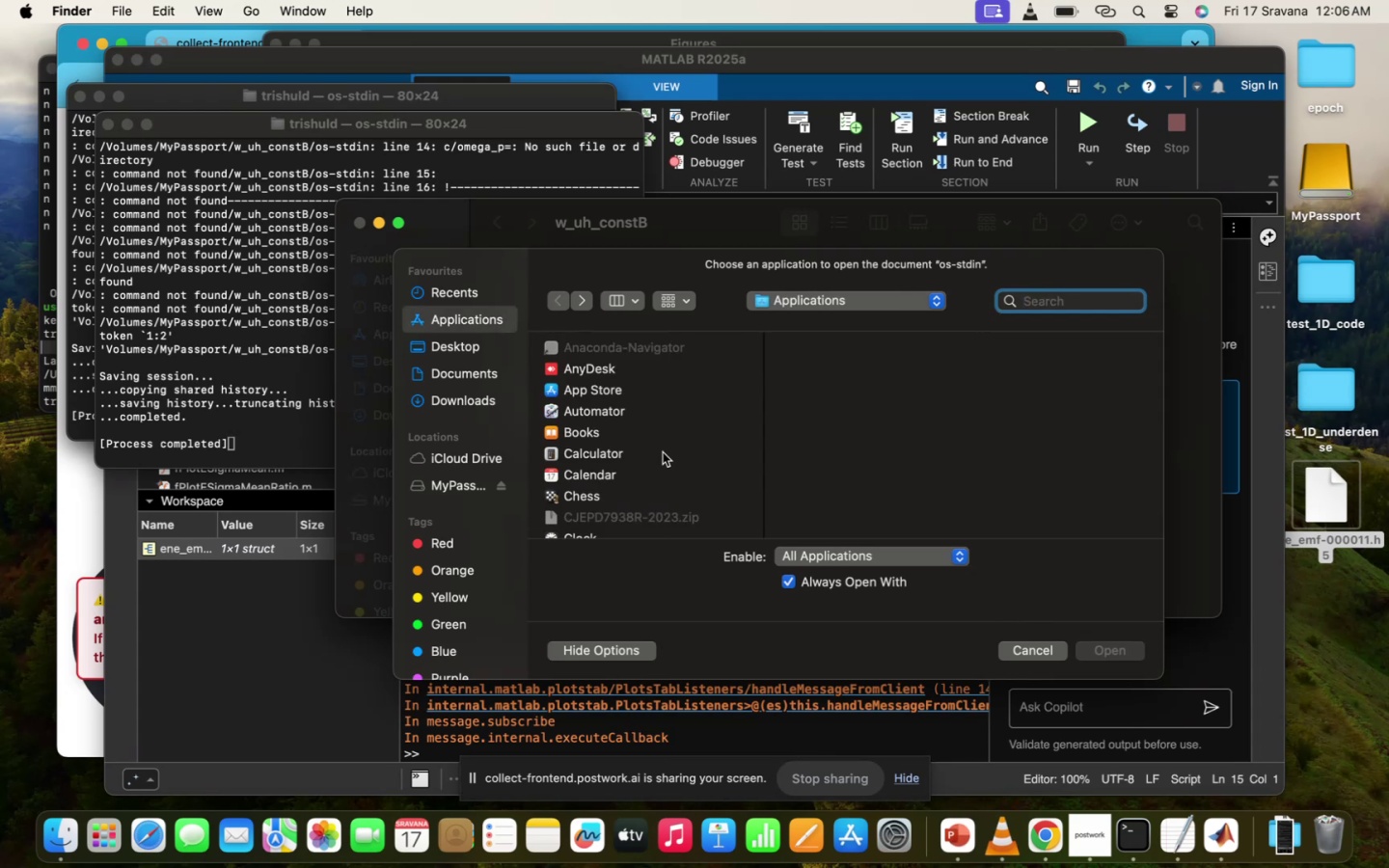 
scroll: coordinate [663, 452], scroll_direction: up, amount: 112.0
 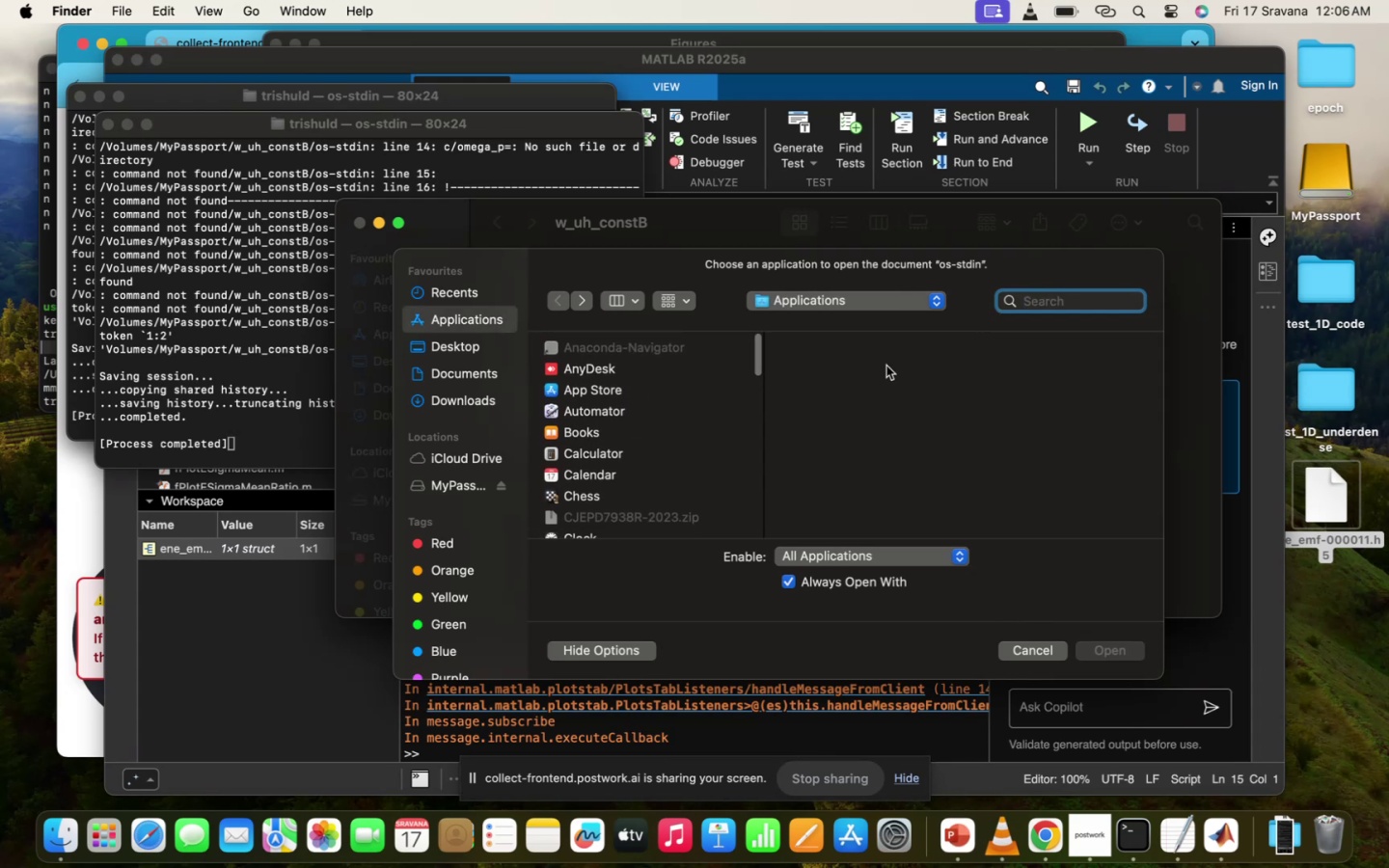 
type(TEXT)
 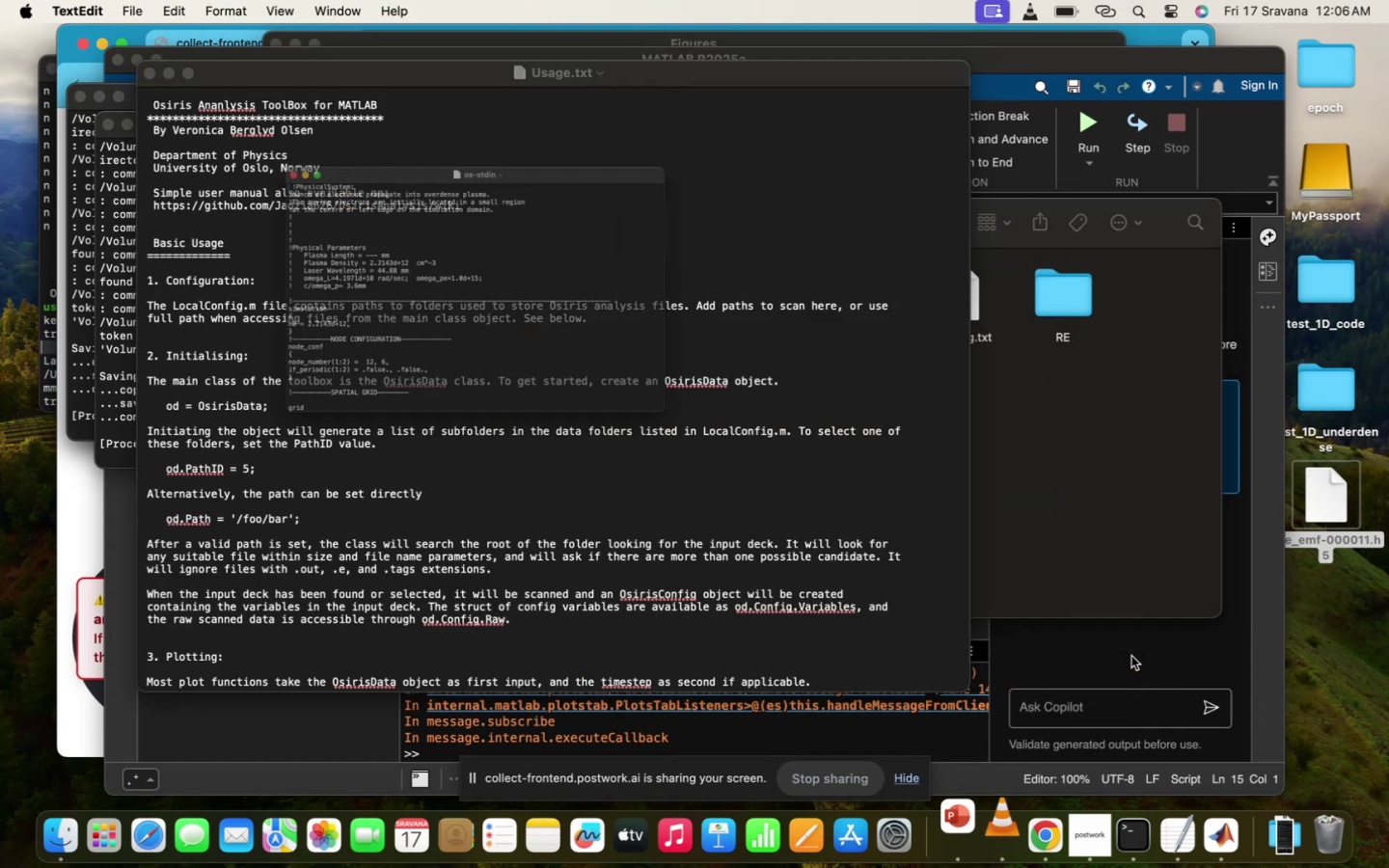 
wait(5.79)
 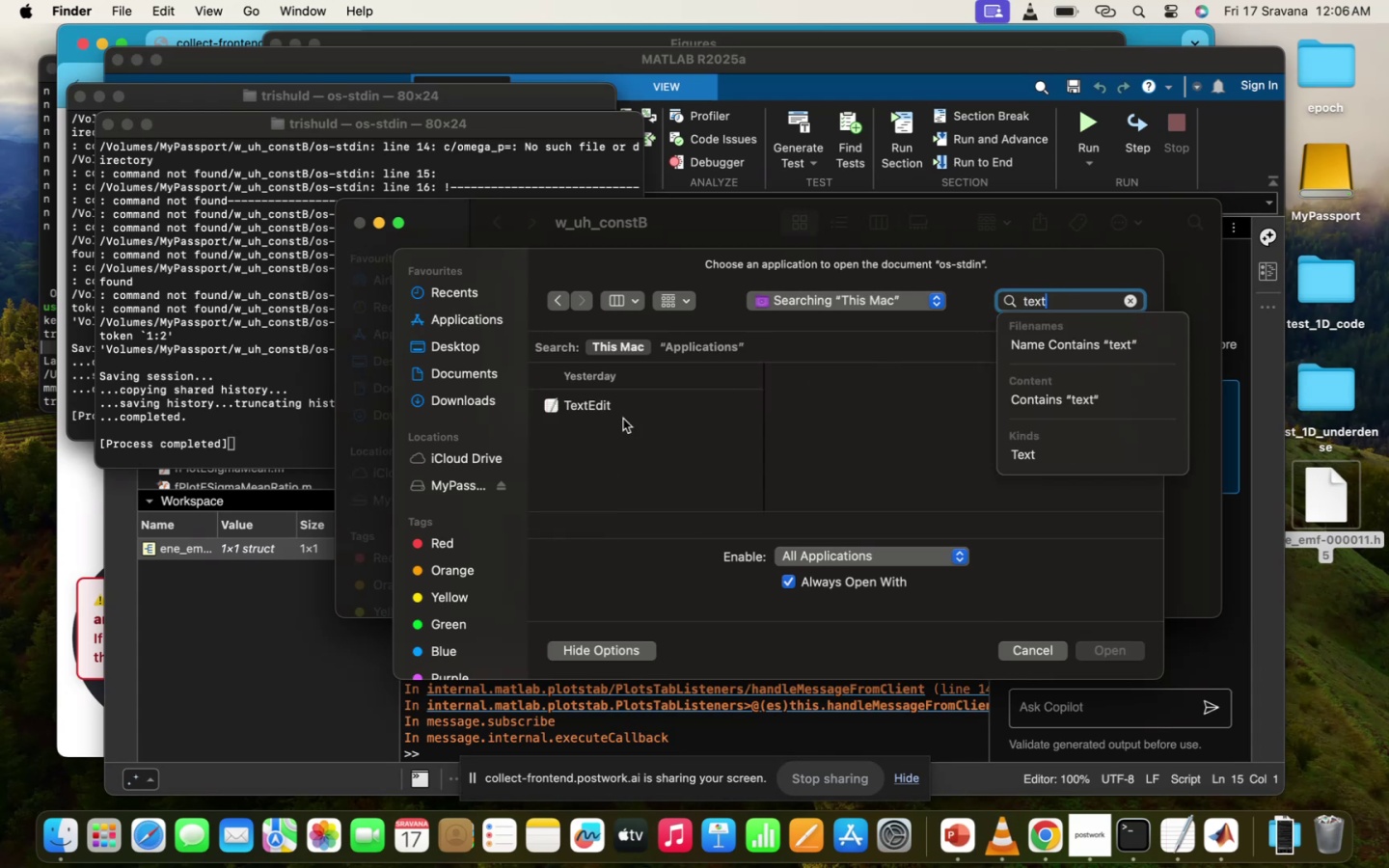 
left_click_drag(start_coordinate=[773, 484], to_coordinate=[1056, 769])
 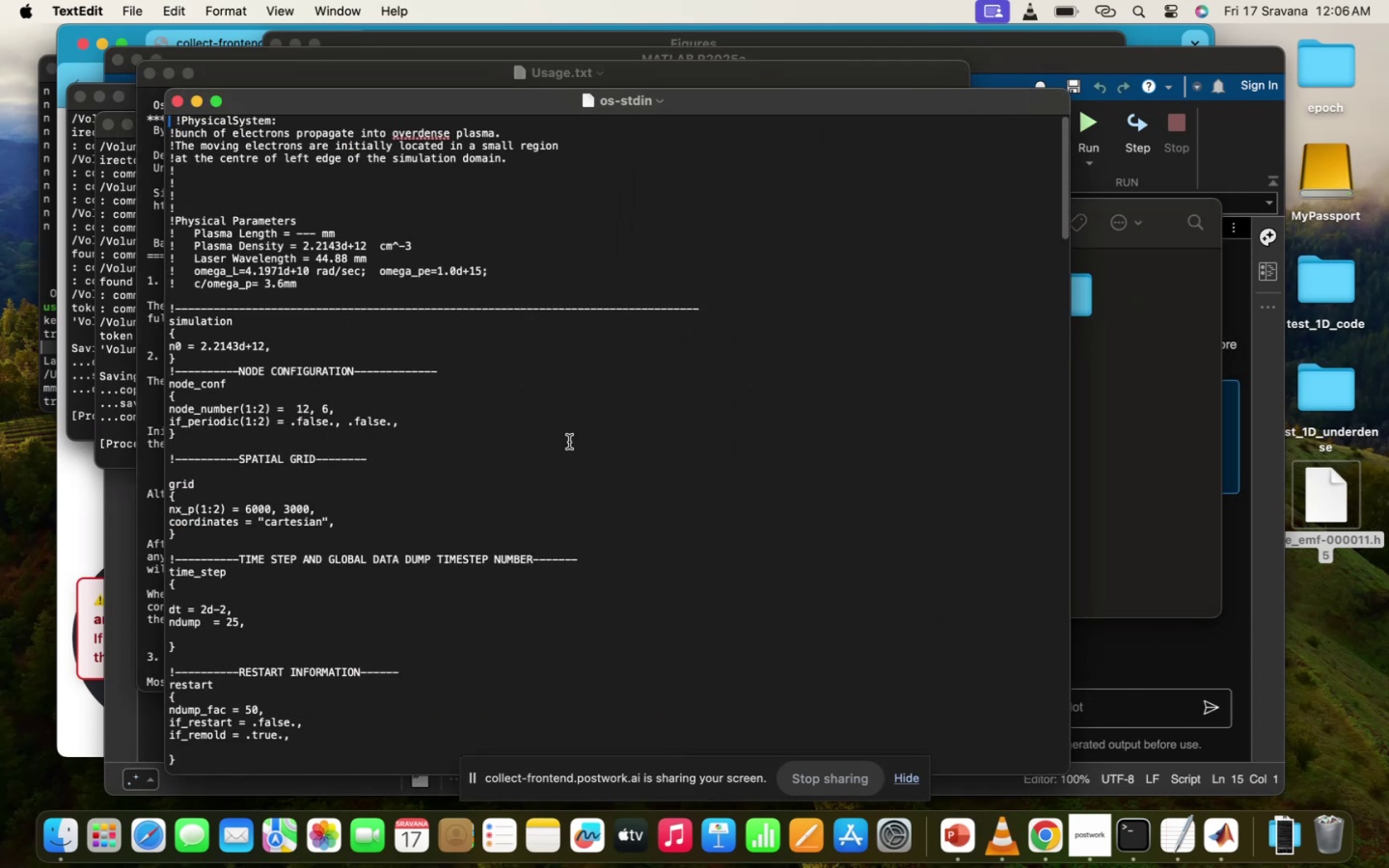 
scroll: coordinate [569, 442], scroll_direction: up, amount: 58.0
 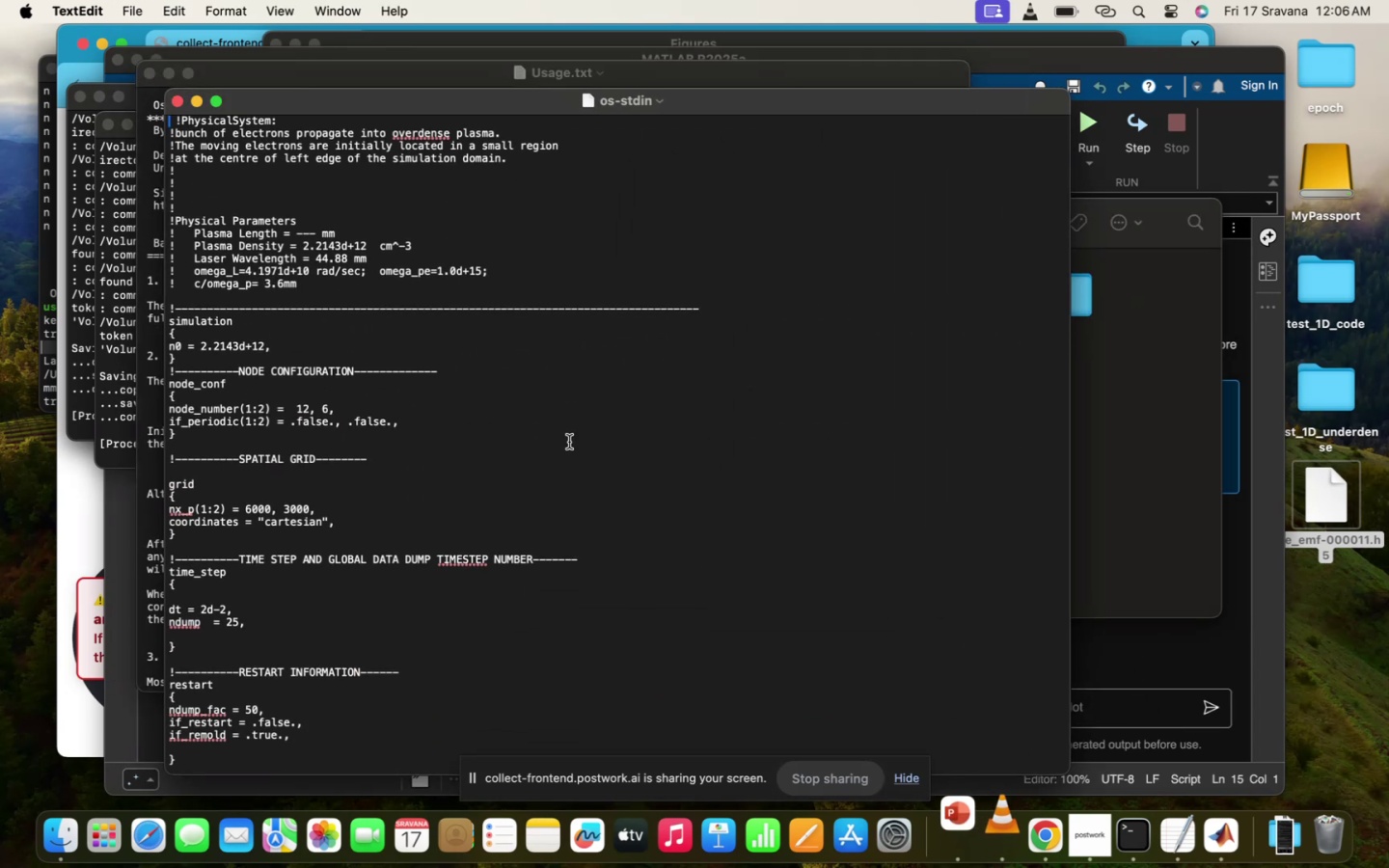 
scroll: coordinate [320, 522], scroll_direction: down, amount: 32.0
 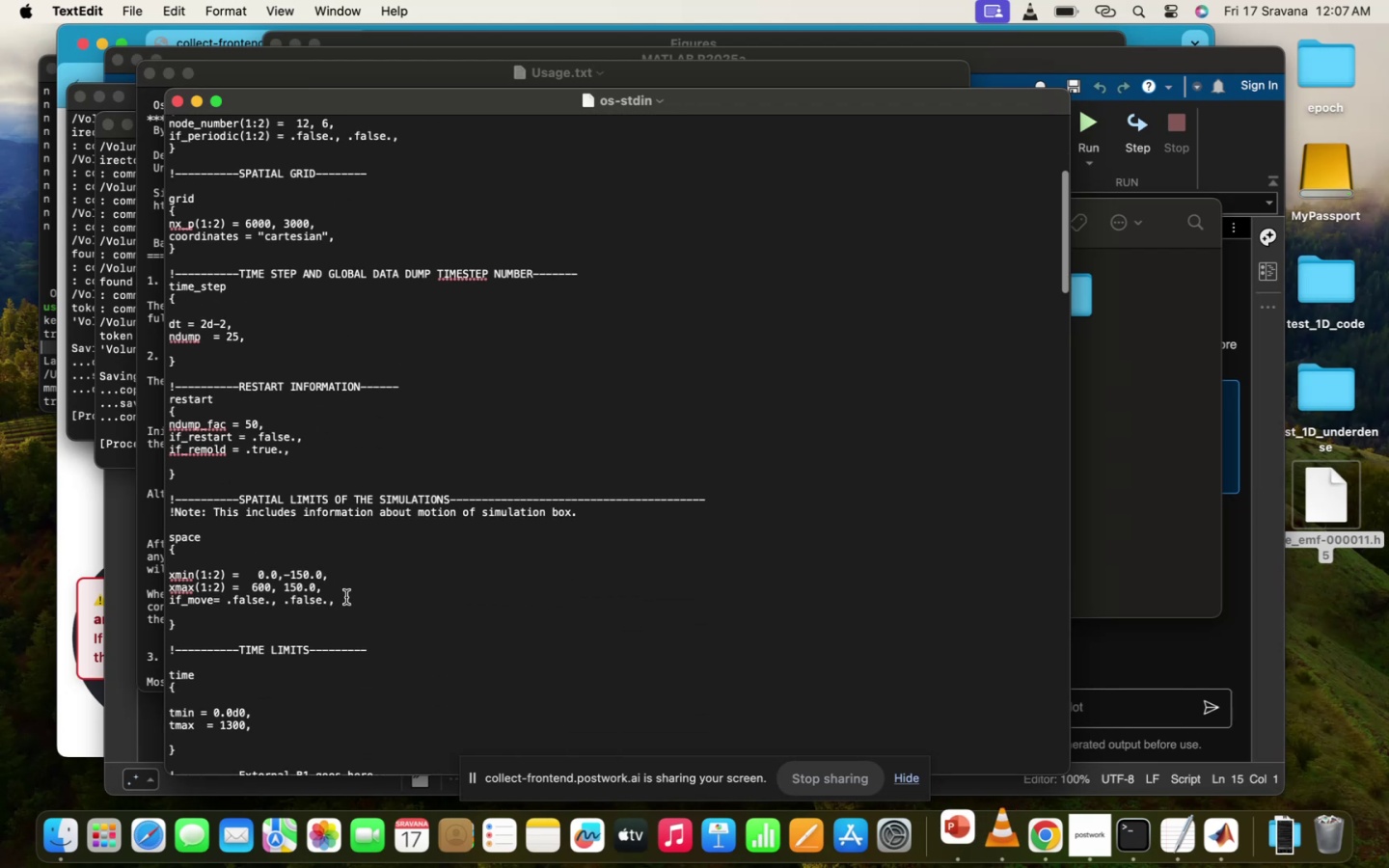 
left_click([346, 597])
 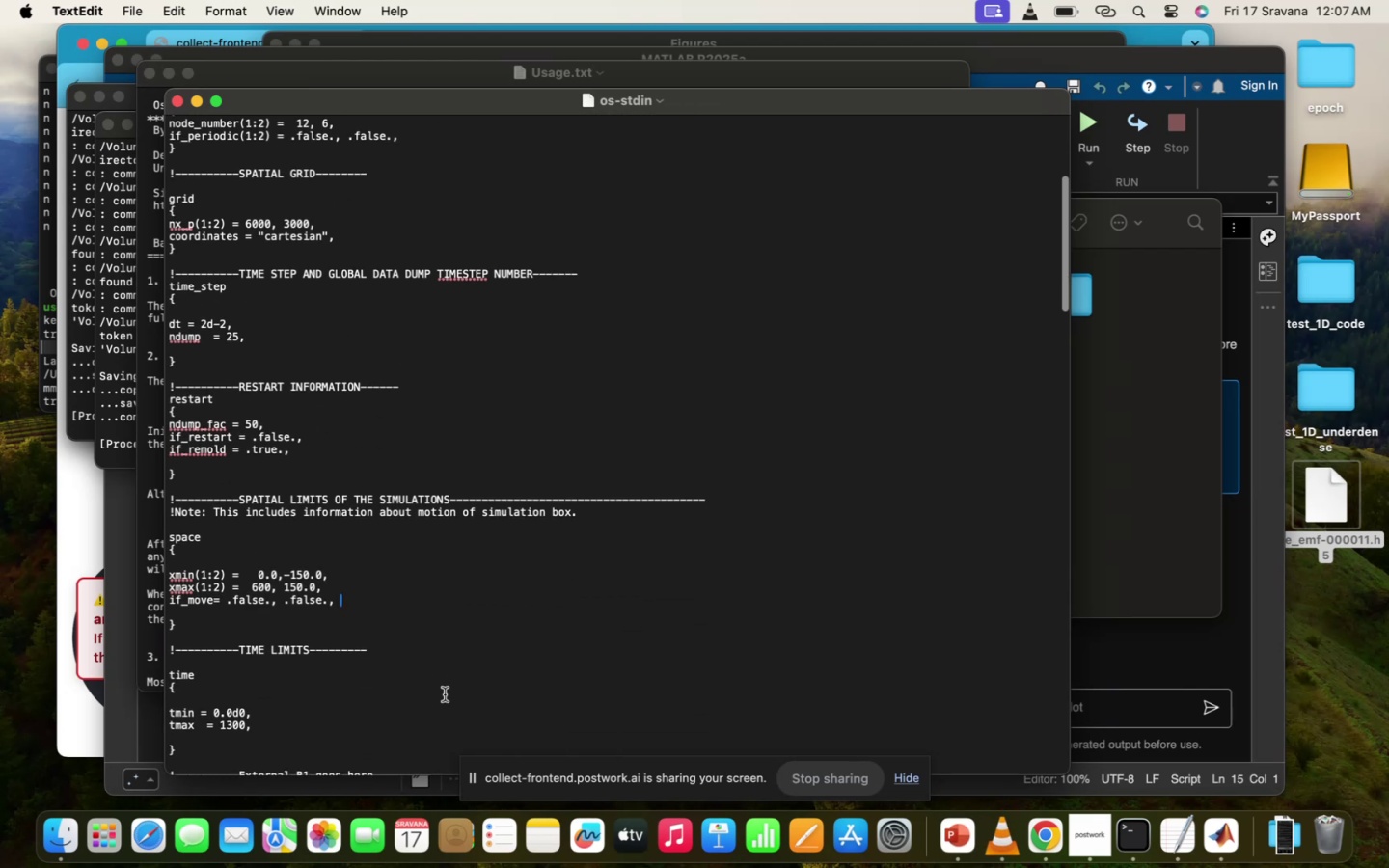 
left_click([445, 694])
 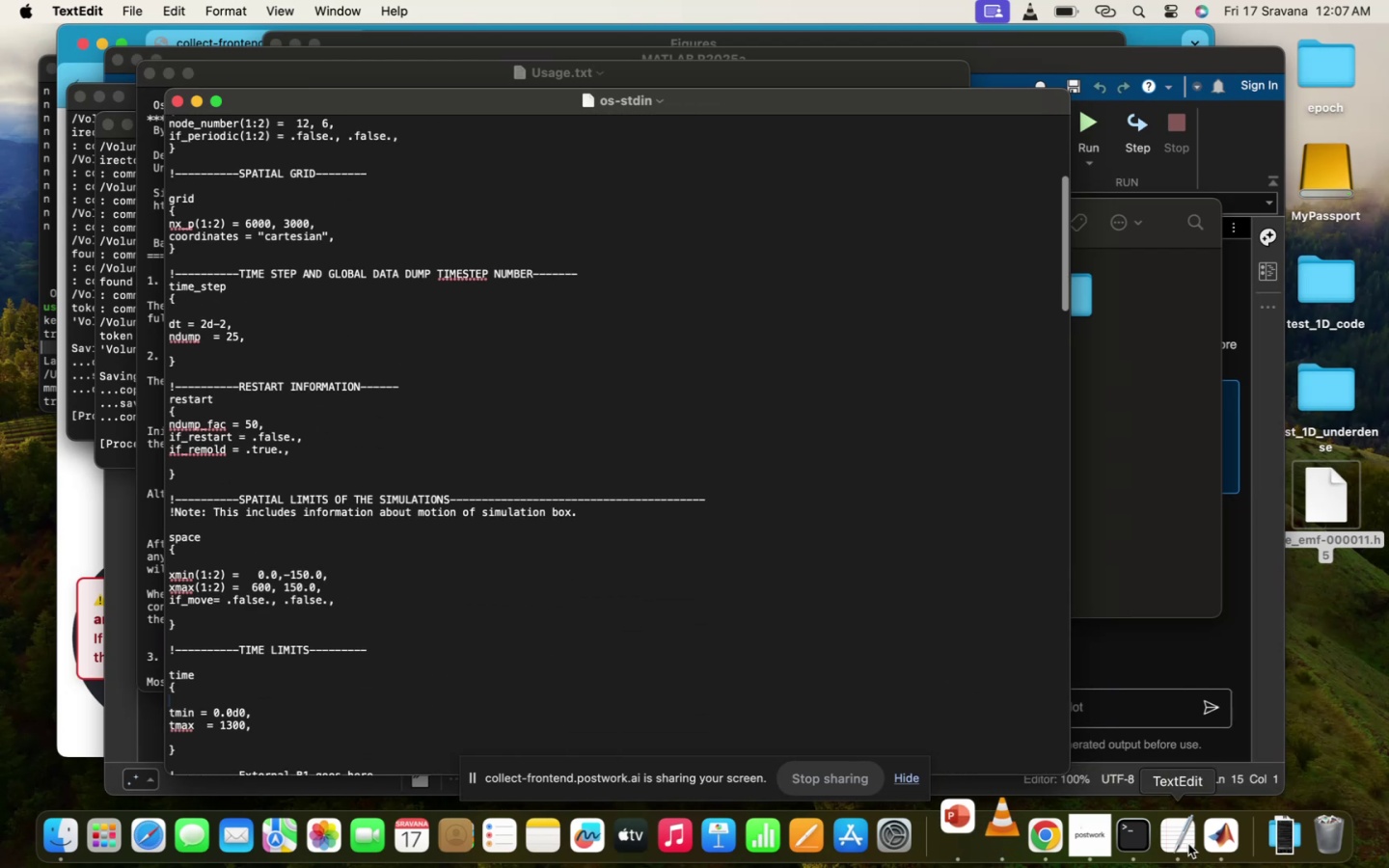 
left_click([1208, 845])
 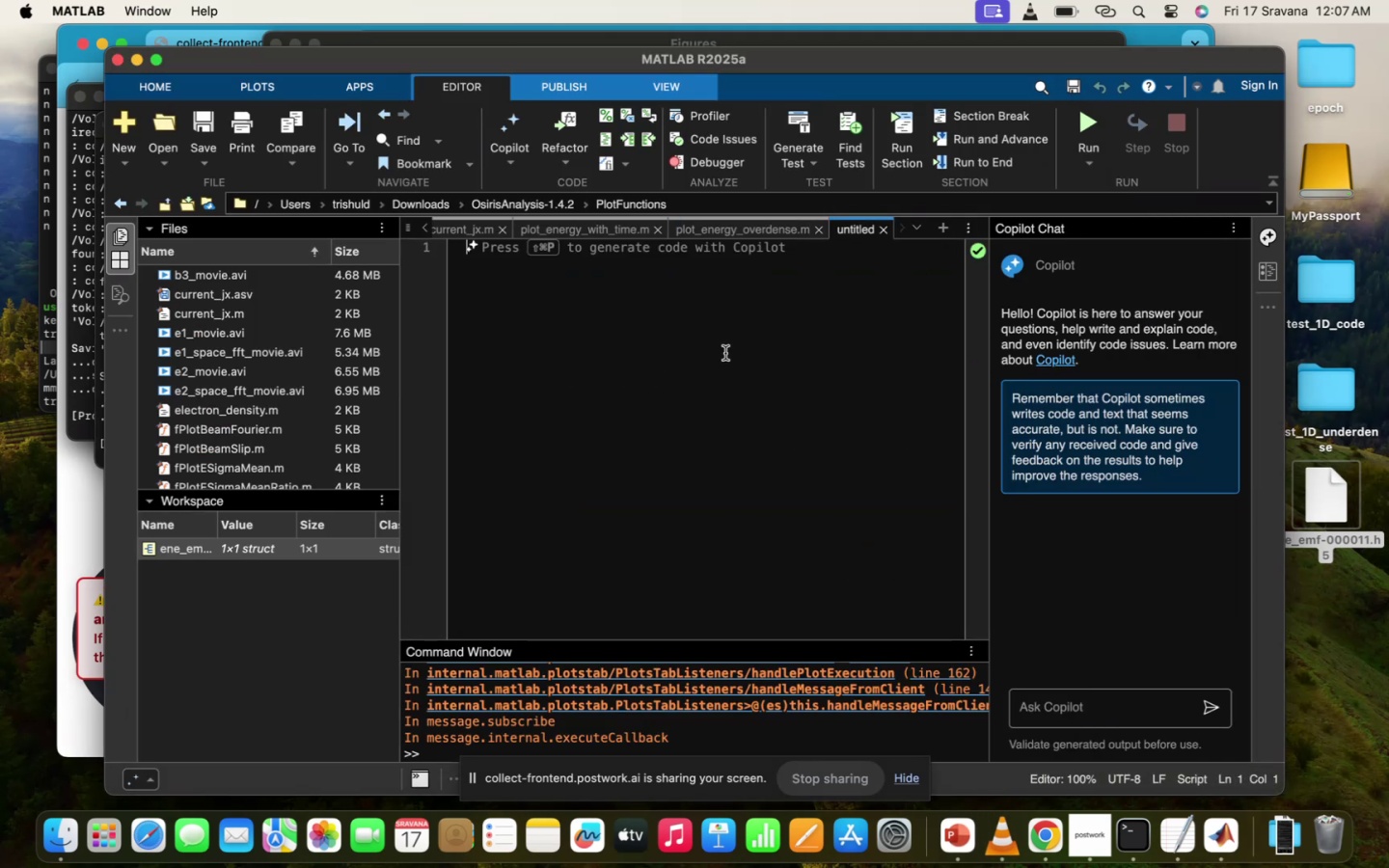 
type(%%Analysing 2D-SI)
key(Backspace)
type(imulation Data )
 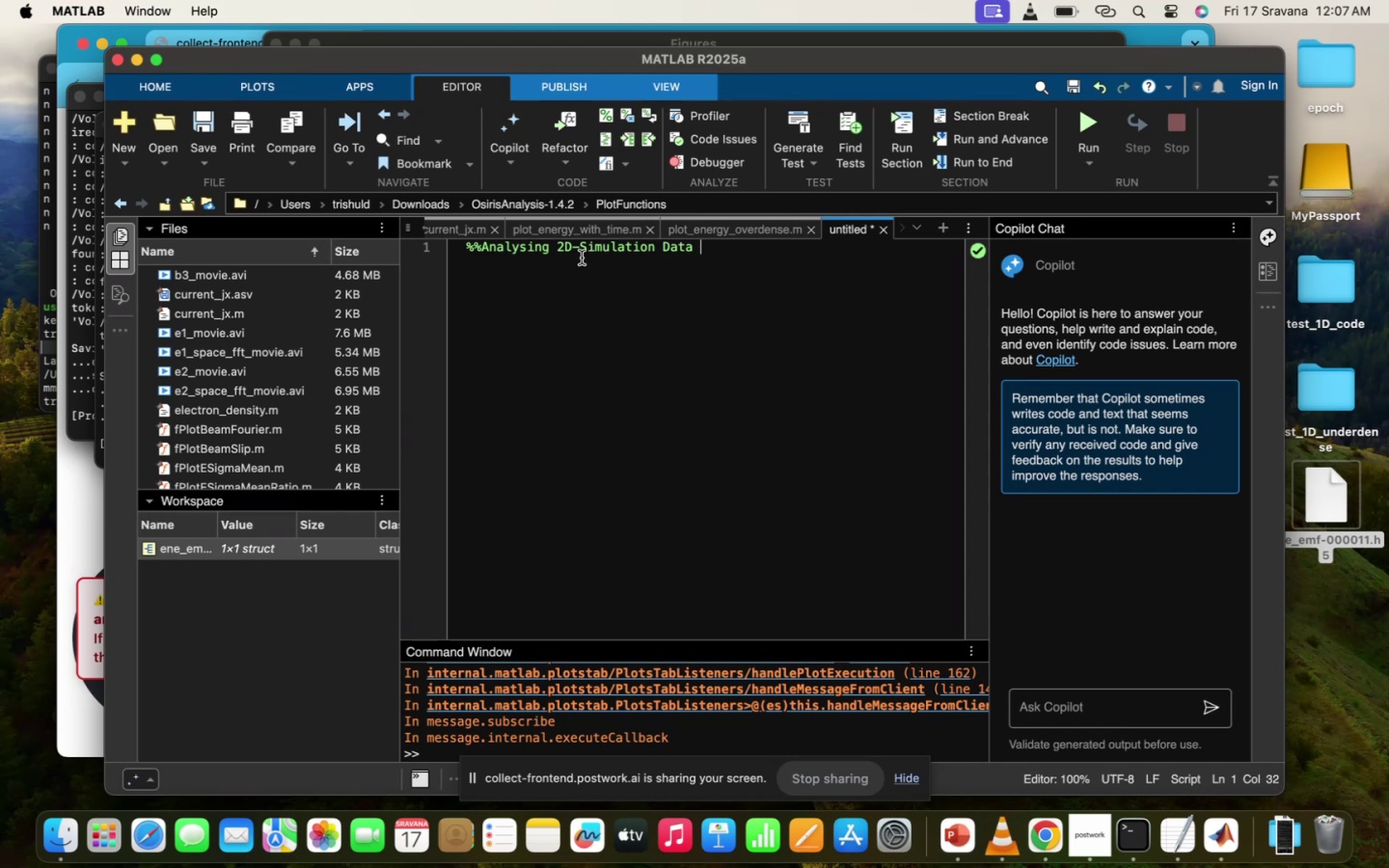 
left_click([570, 247])
 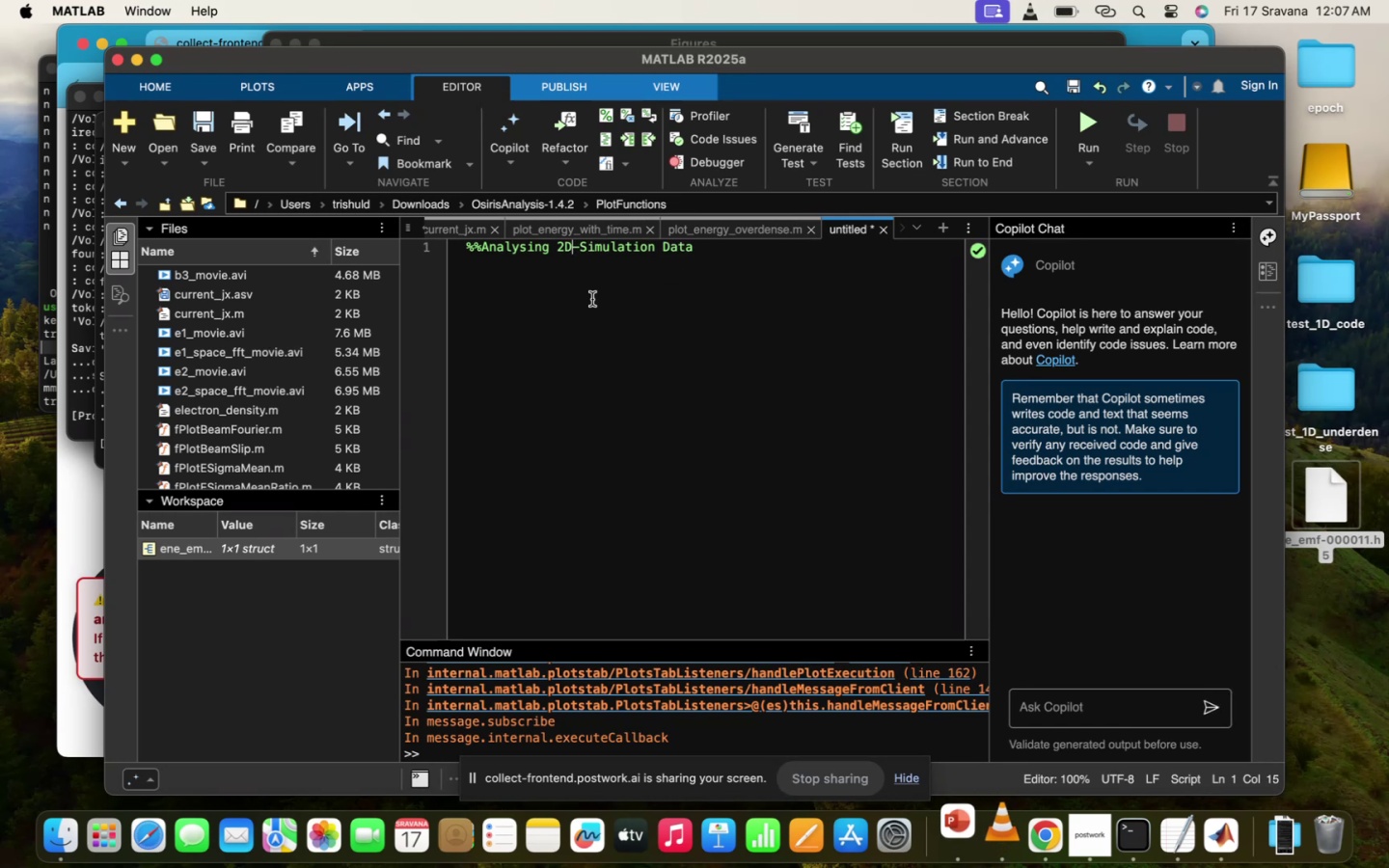 
type( partil)
key(Backspace)
type(cle-in-cell)
 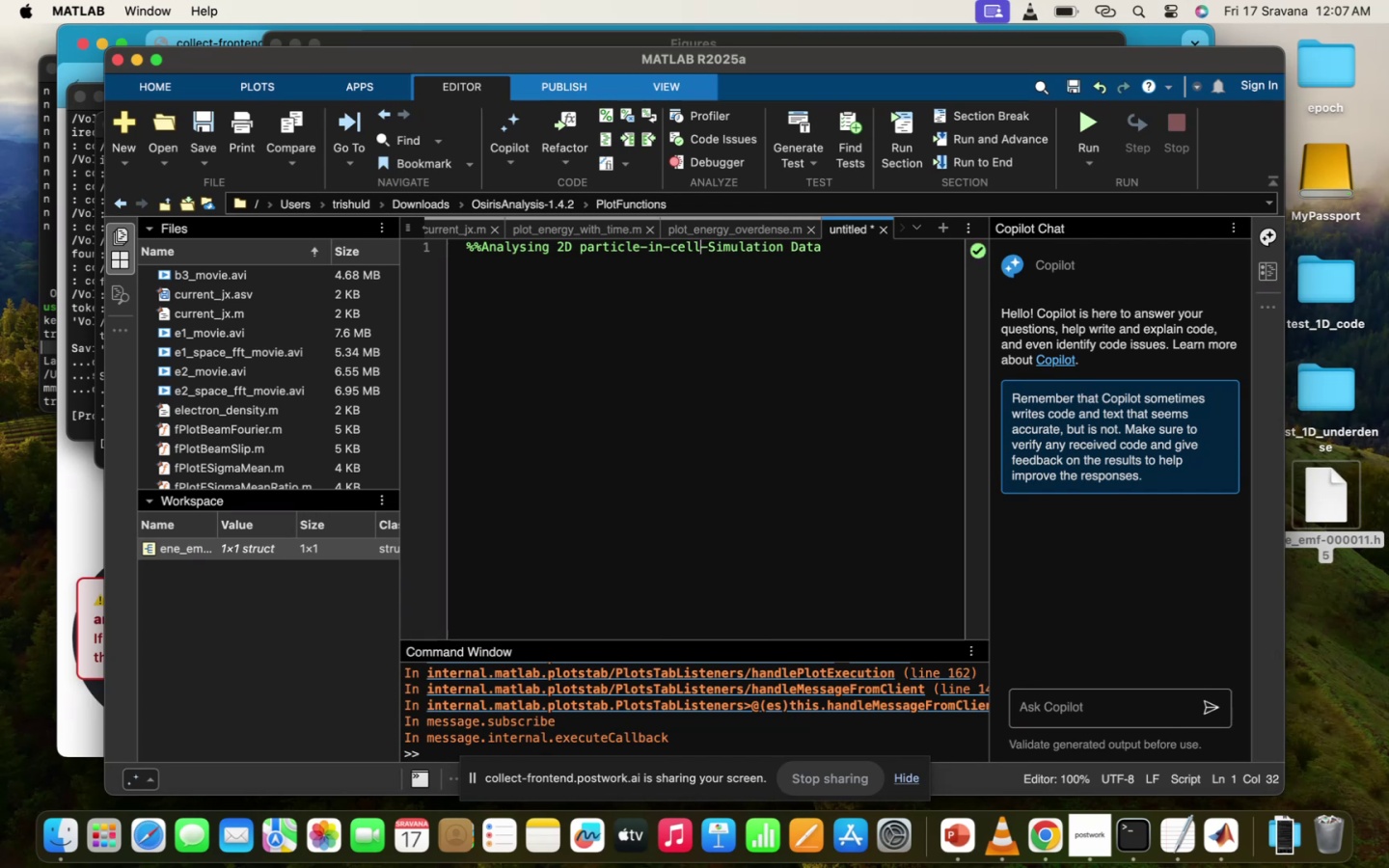 
left_click([660, 501])
 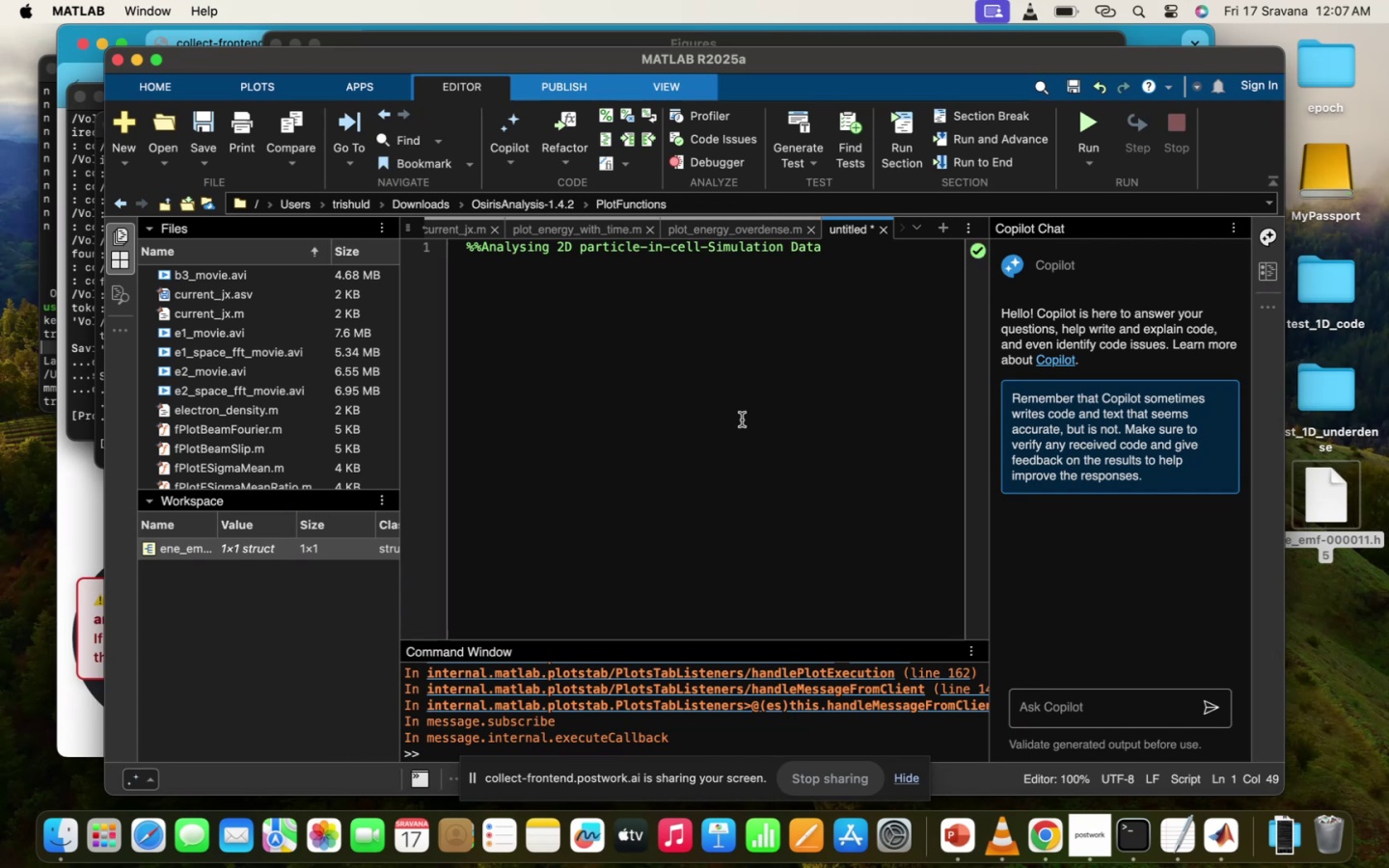 
key(Enter)
 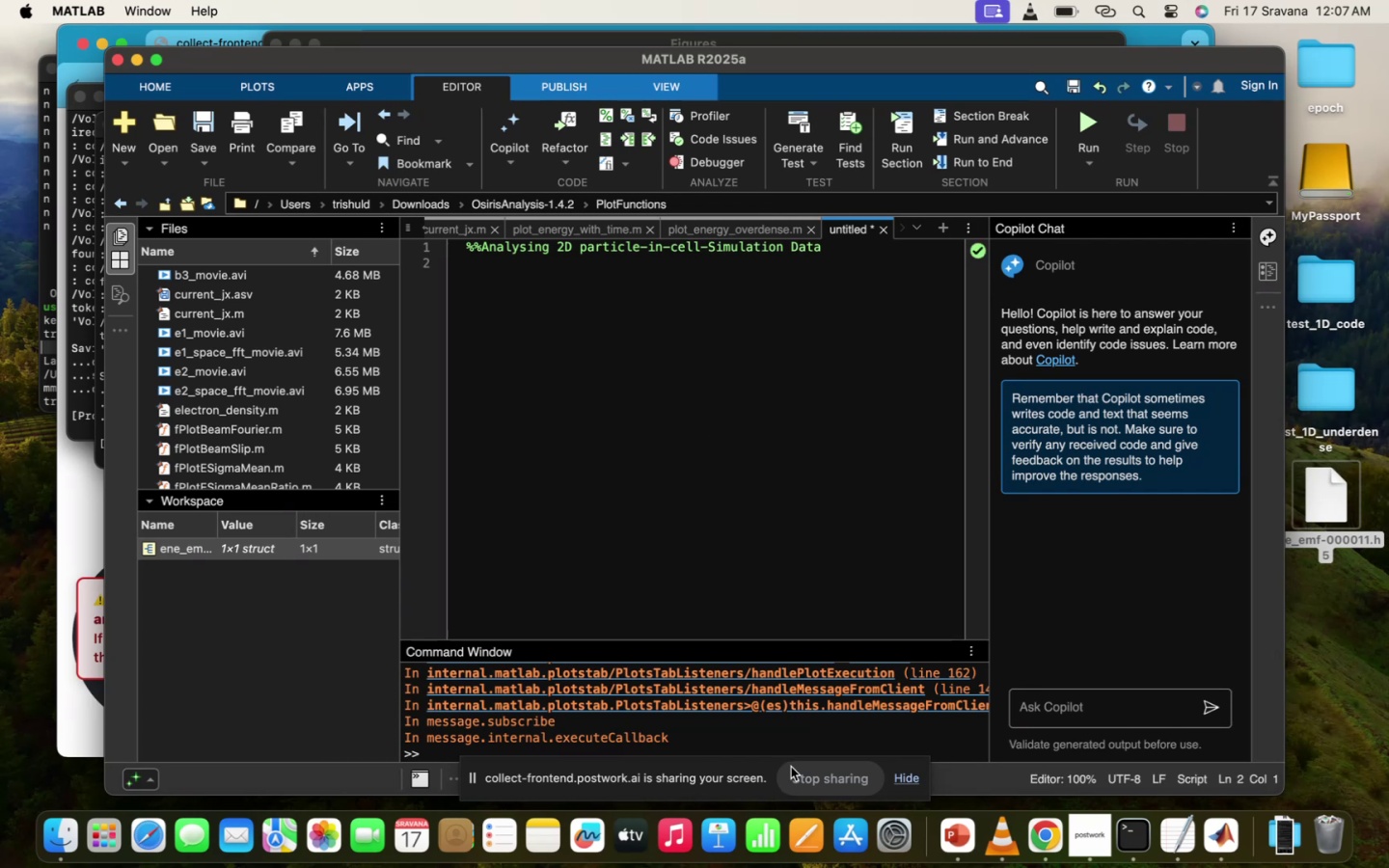 
scroll: coordinate [689, 711], scroll_direction: up, amount: 57.0
 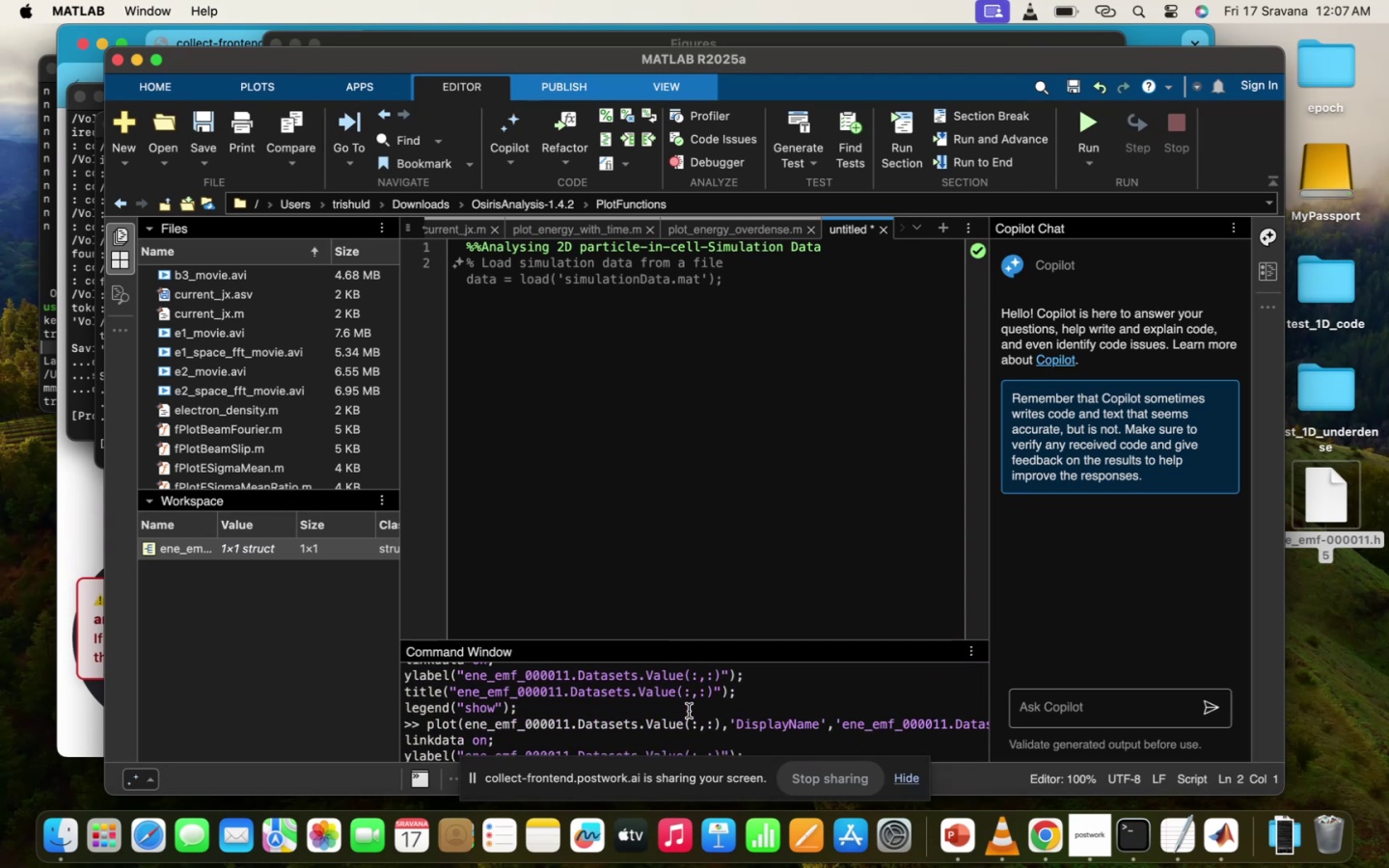 
scroll: coordinate [713, 719], scroll_direction: down, amount: 91.0
 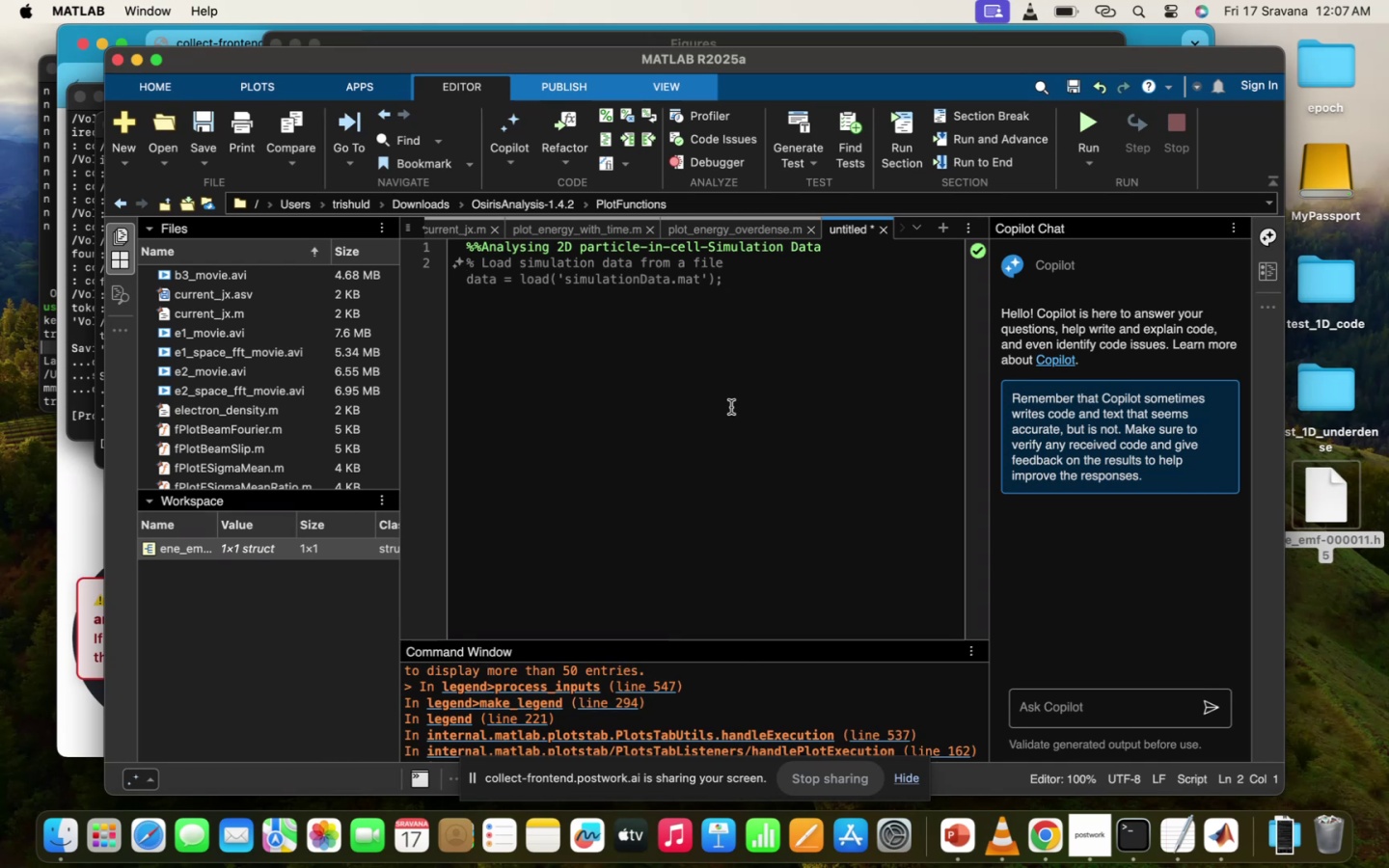 
key(Tab)
 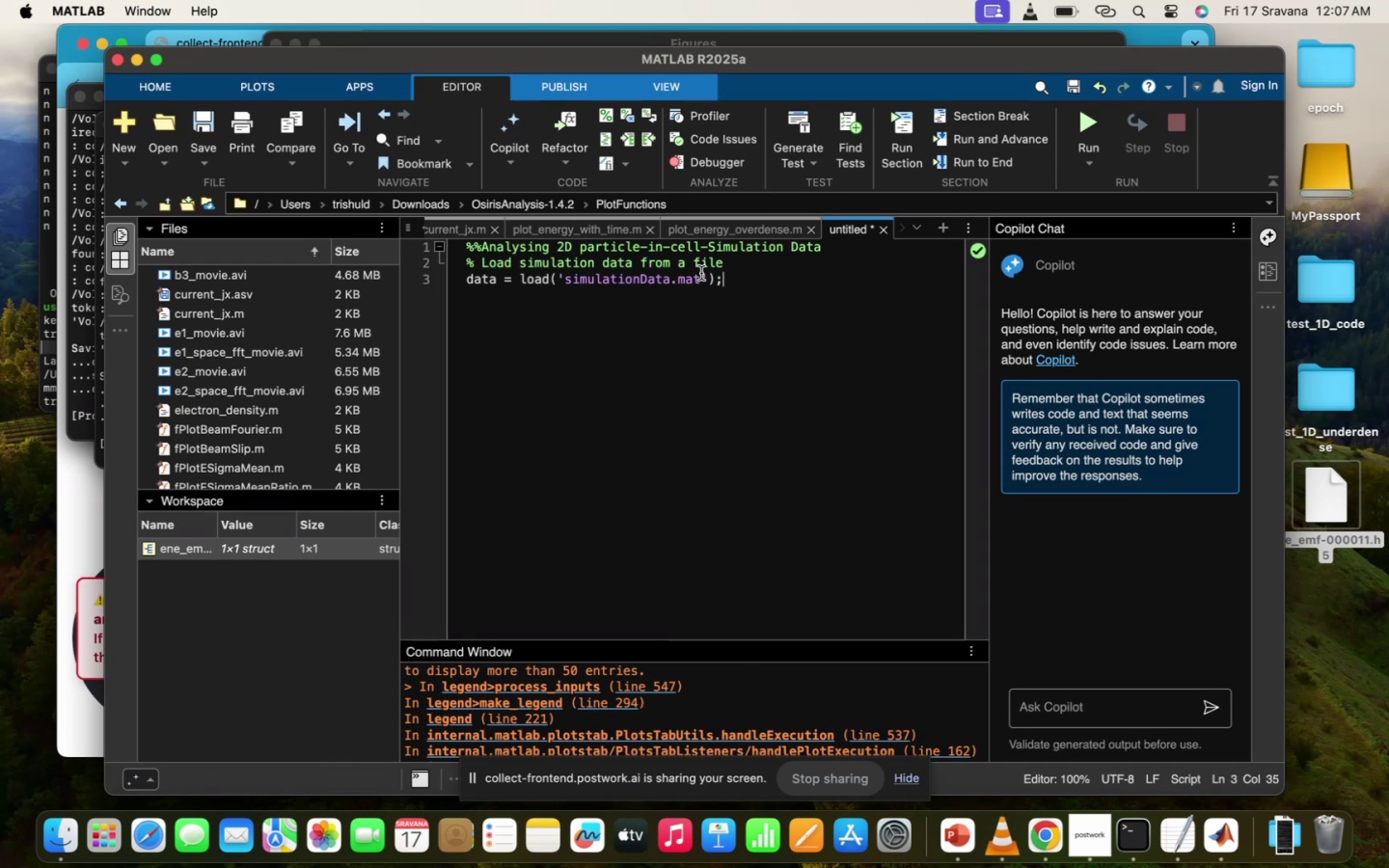 
left_click_drag(start_coordinate=[699, 275], to_coordinate=[467, 285])
 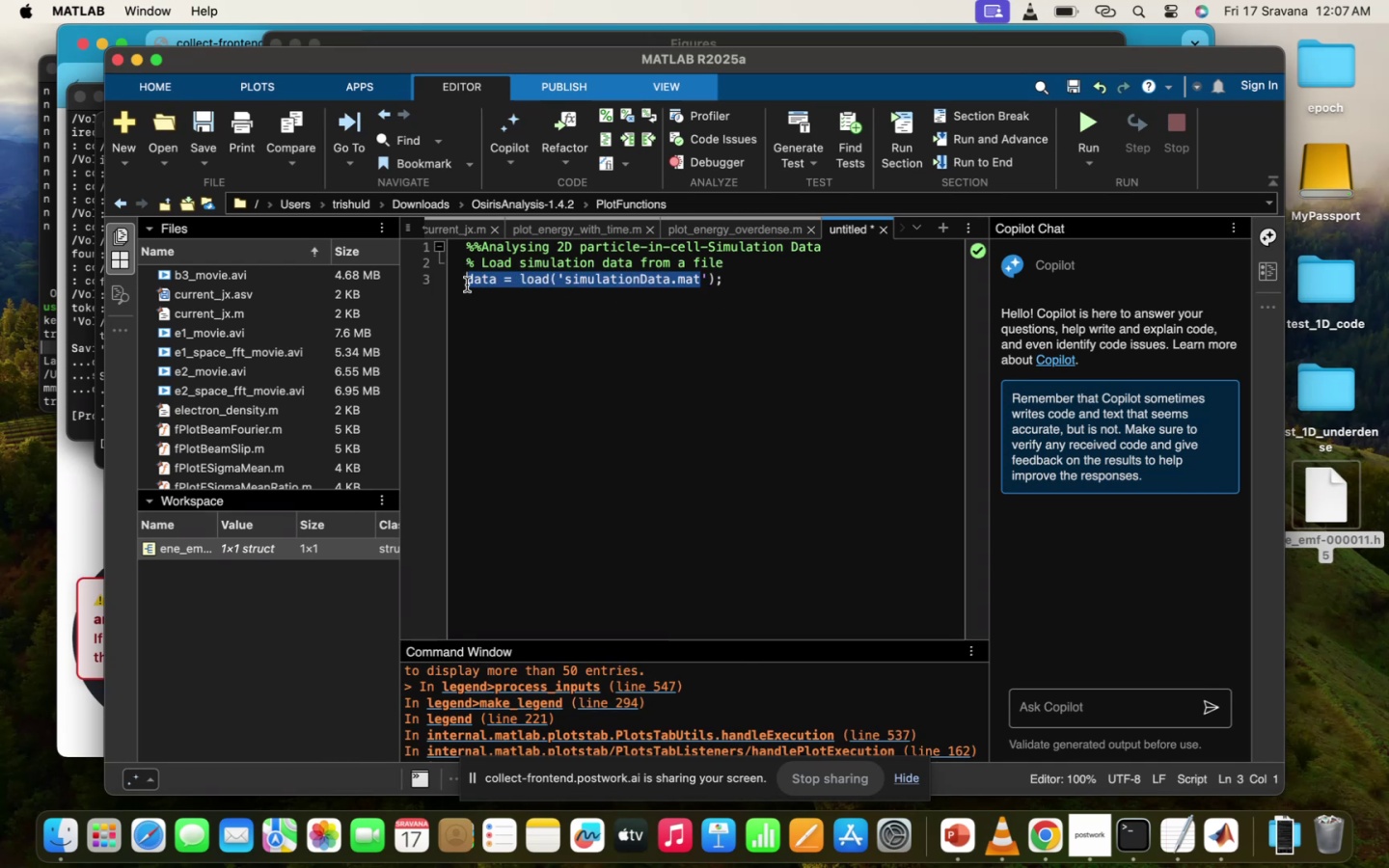 
key(Backspace)
 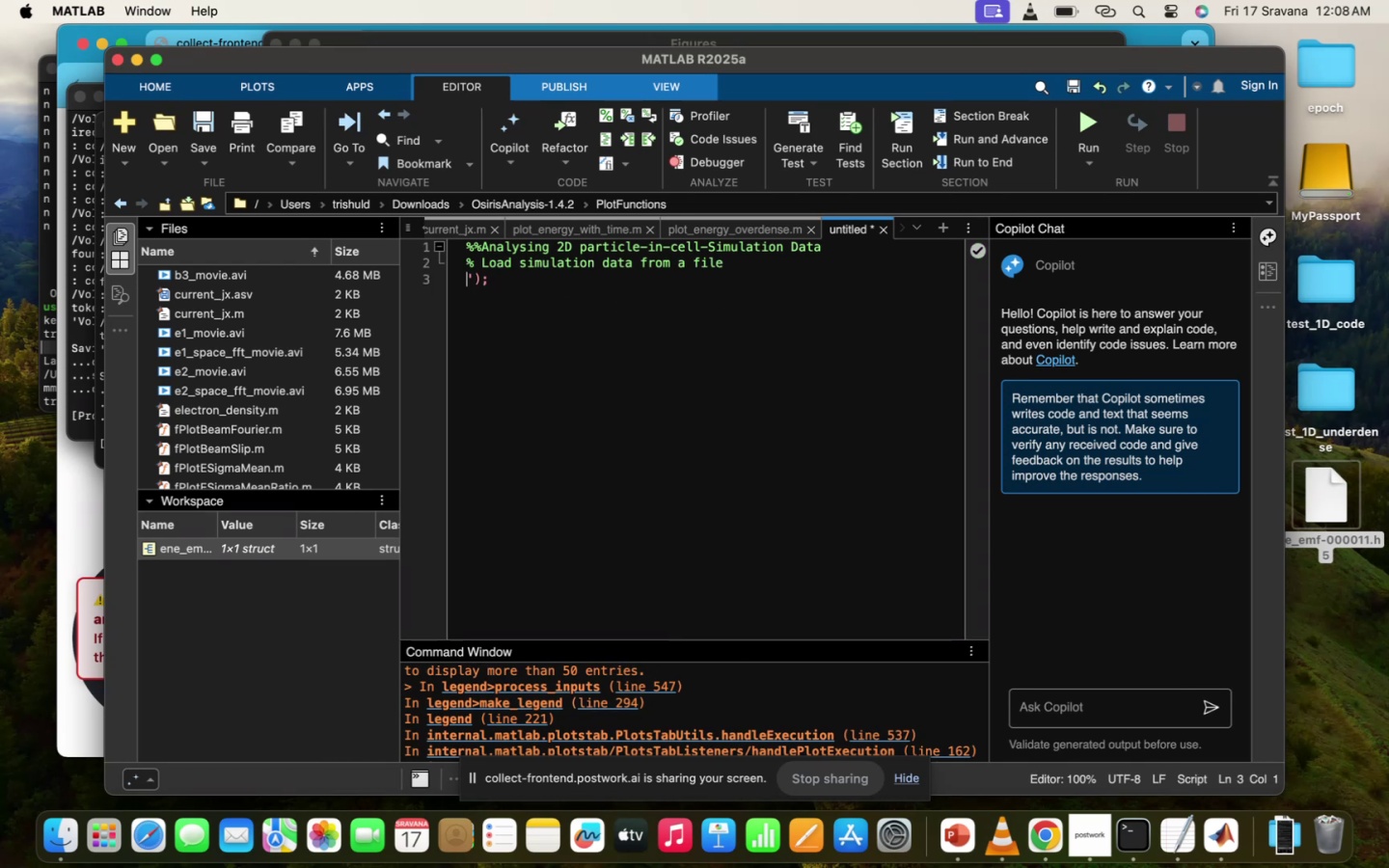 
hold_key(key=ArrowRight, duration=0.52)
 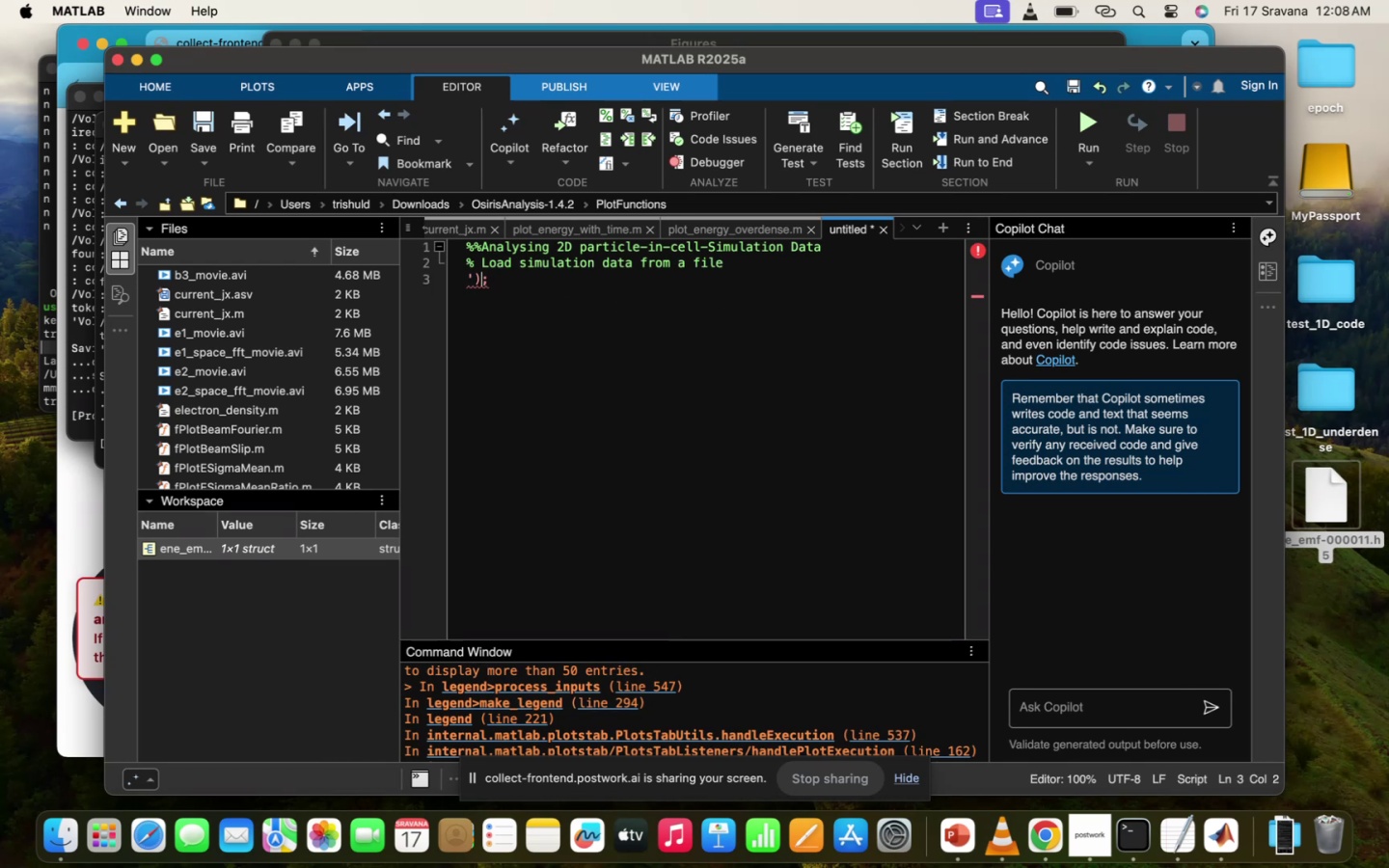 
key(ArrowRight)
 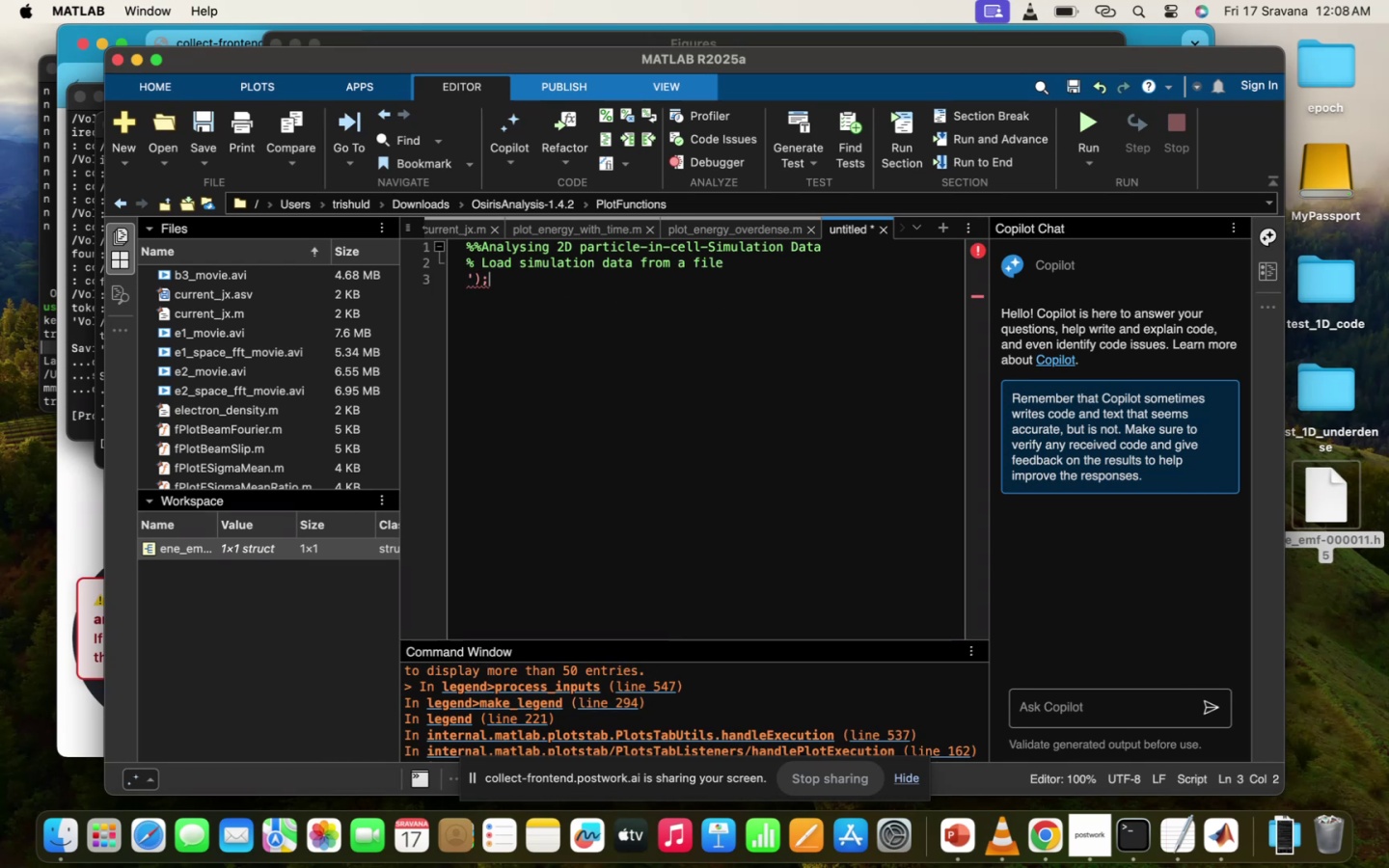 
key(Backspace)
key(Backspace)
key(Backspace)
type(fie)
key(Backspace)
type(k)
key(Backspace)
type(lename)
 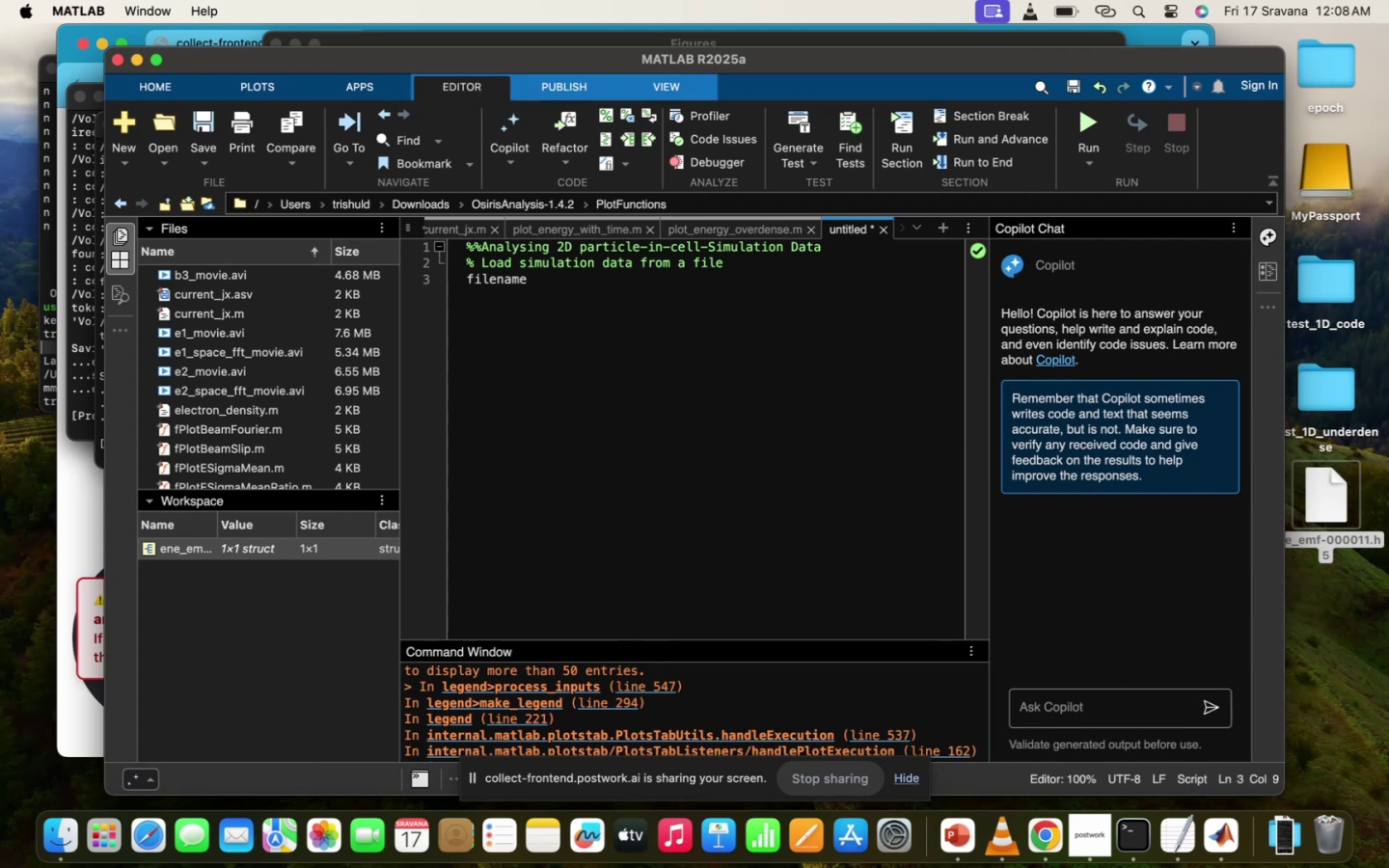 
wait(13.2)
 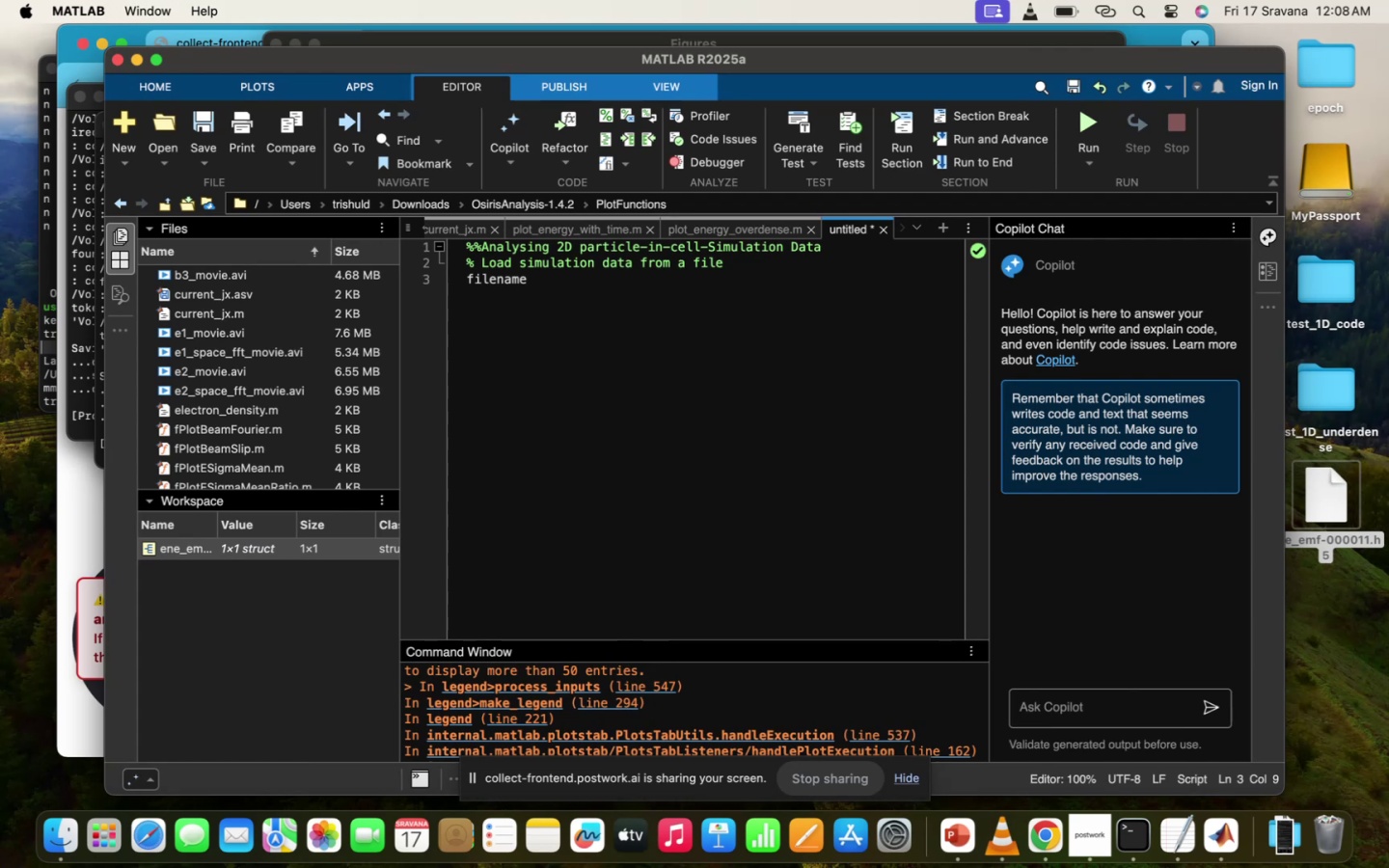 
key(Equal)
 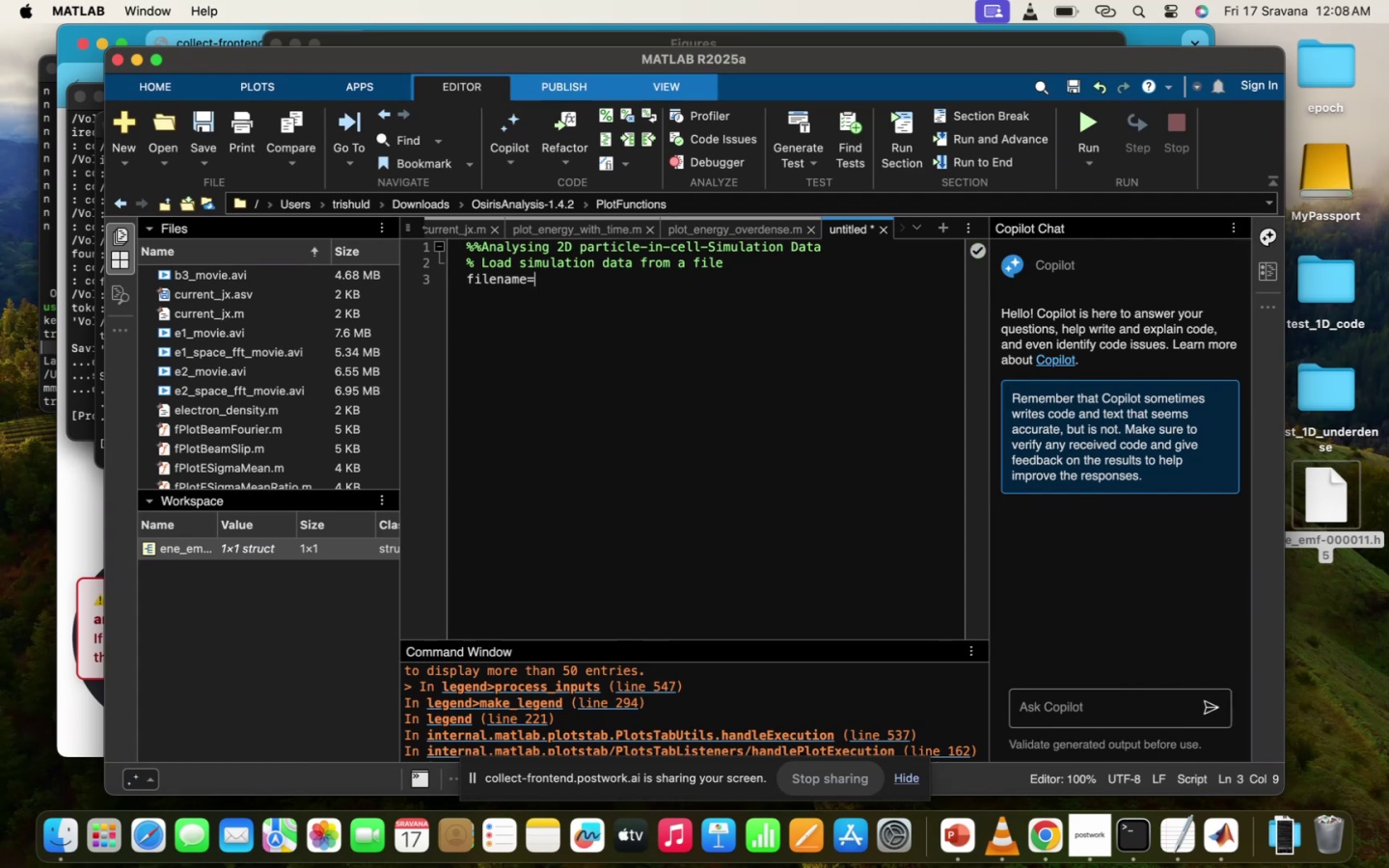 
key(Space)
 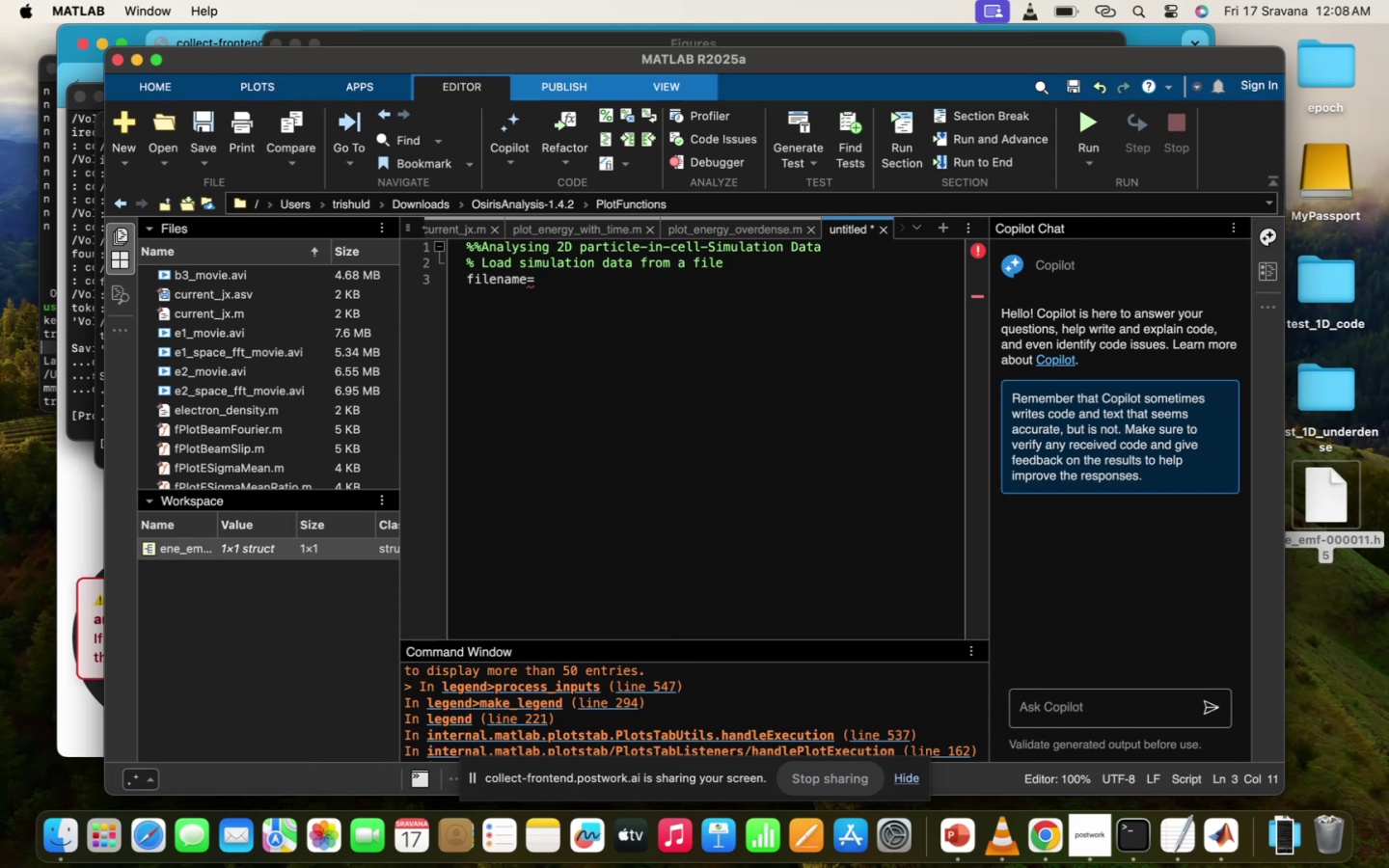 
wait(9.37)
 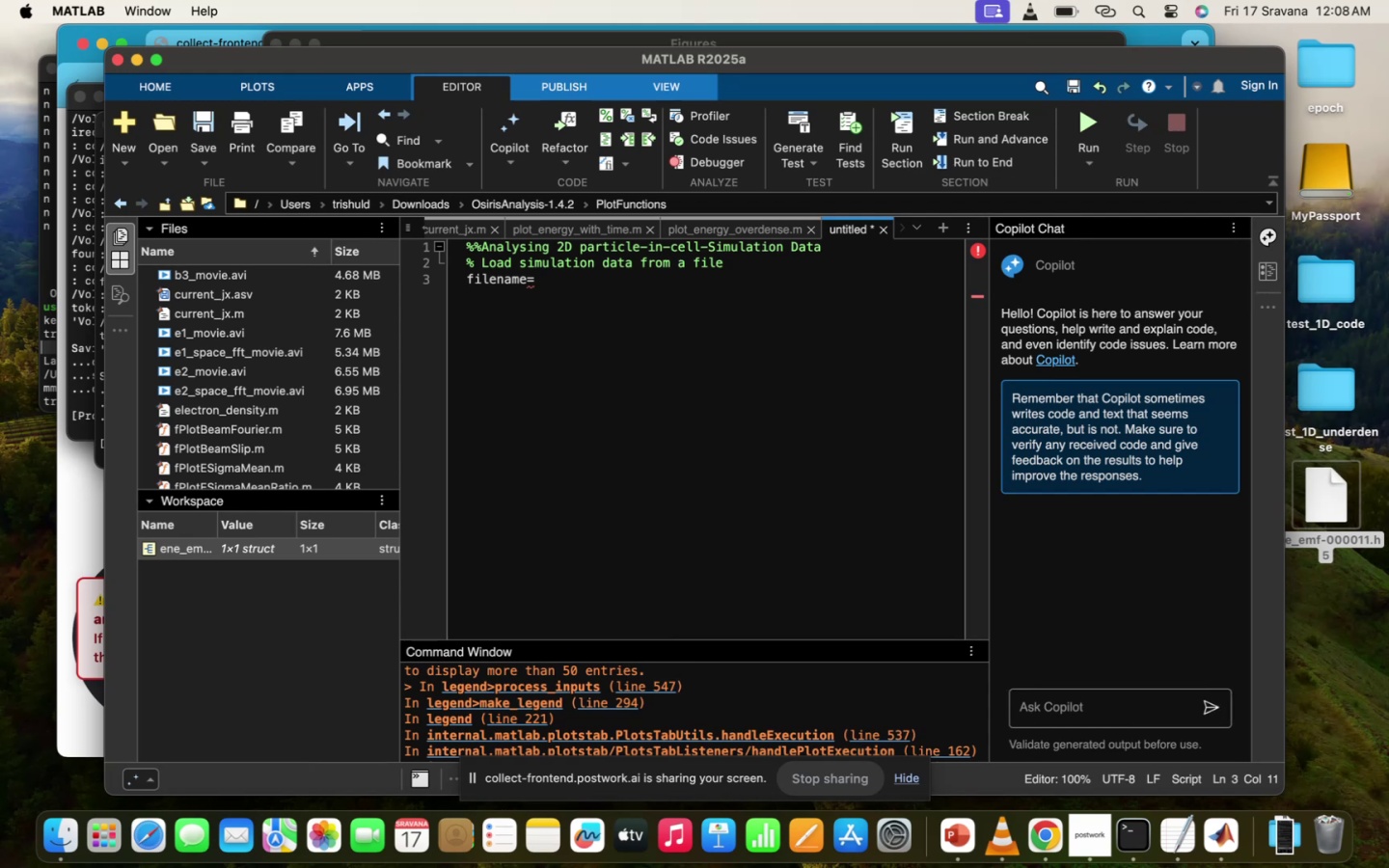 
left_click([758, 222])
 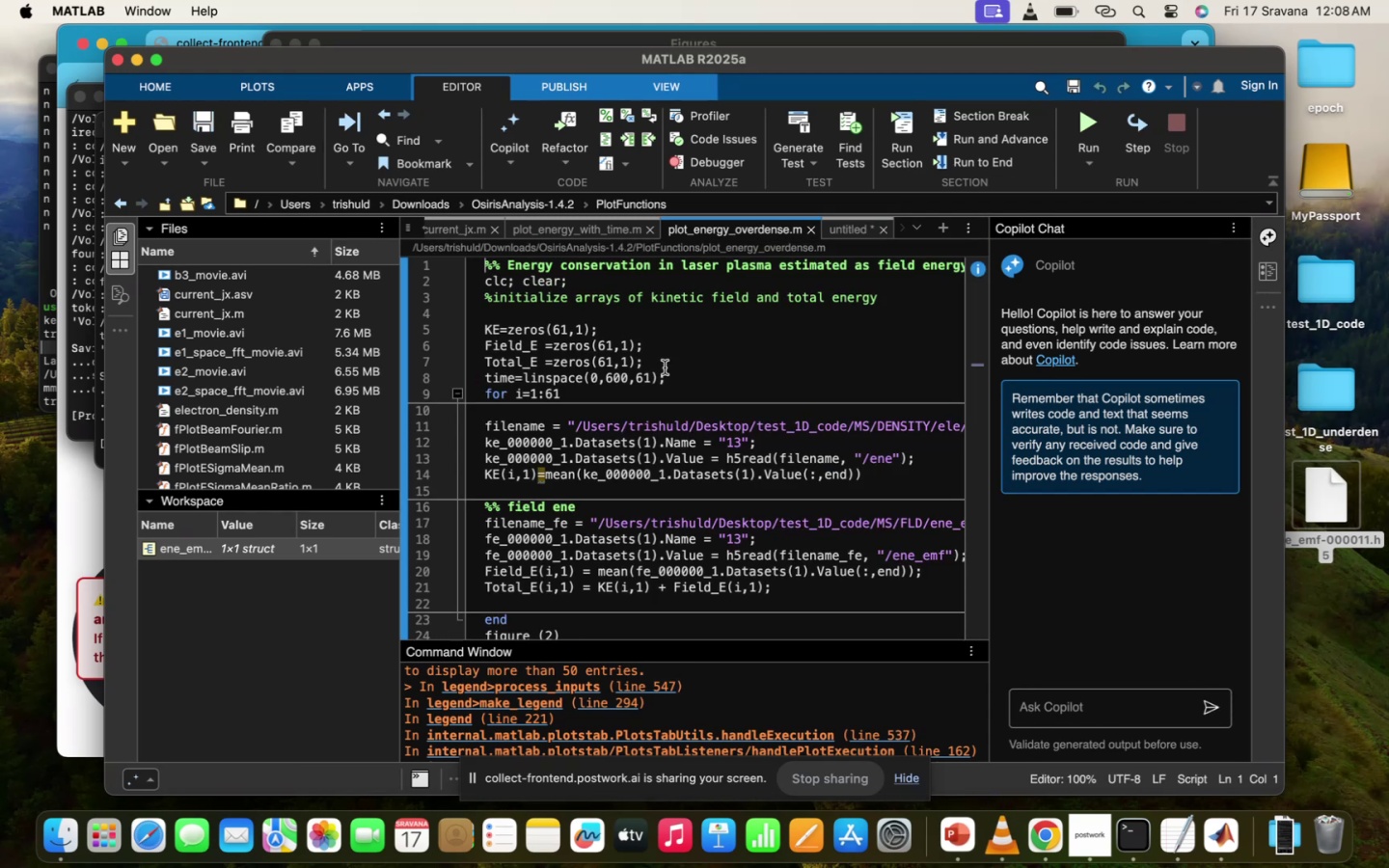 
scroll: coordinate [665, 367], scroll_direction: up, amount: 10.0
 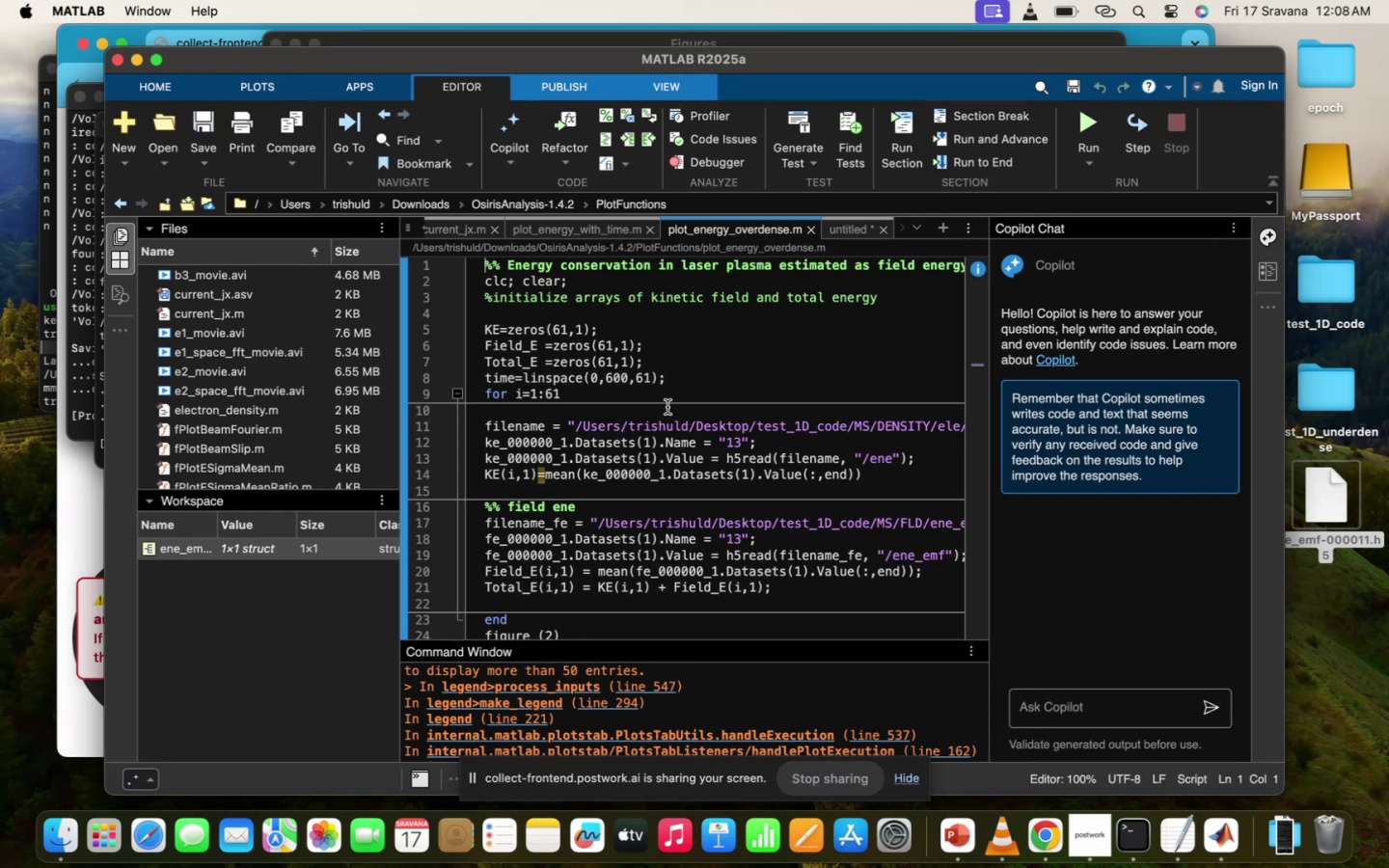 
scroll: coordinate [667, 407], scroll_direction: down, amount: 6.0
 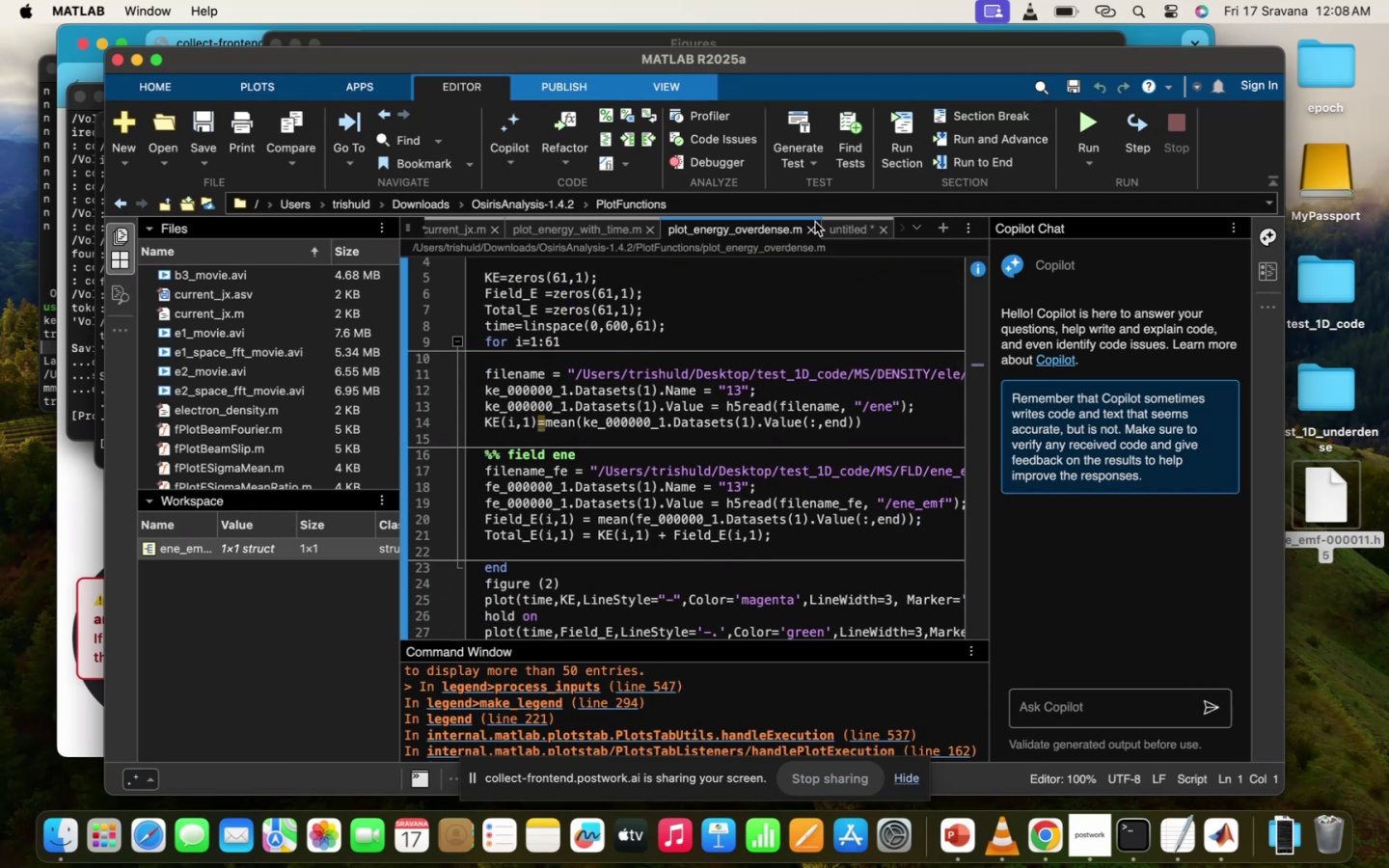 
left_click([848, 236])
 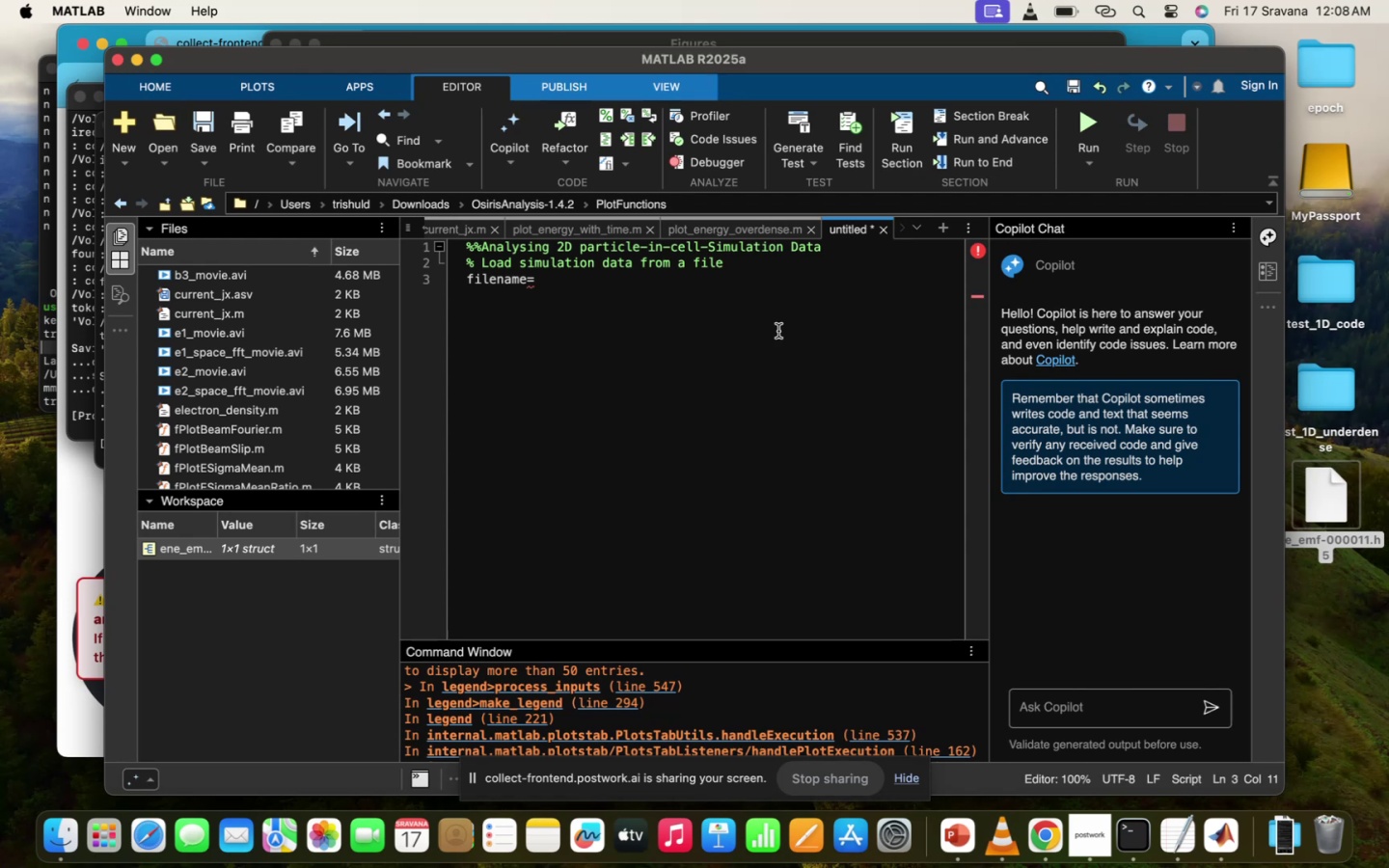 
type("Uswe)
key(Backspace)
key(Backspace)
type(ers/tr)
key(Backspace)
key(Backspace)
type(Trishuld)
key(Backspace)
type(D)
 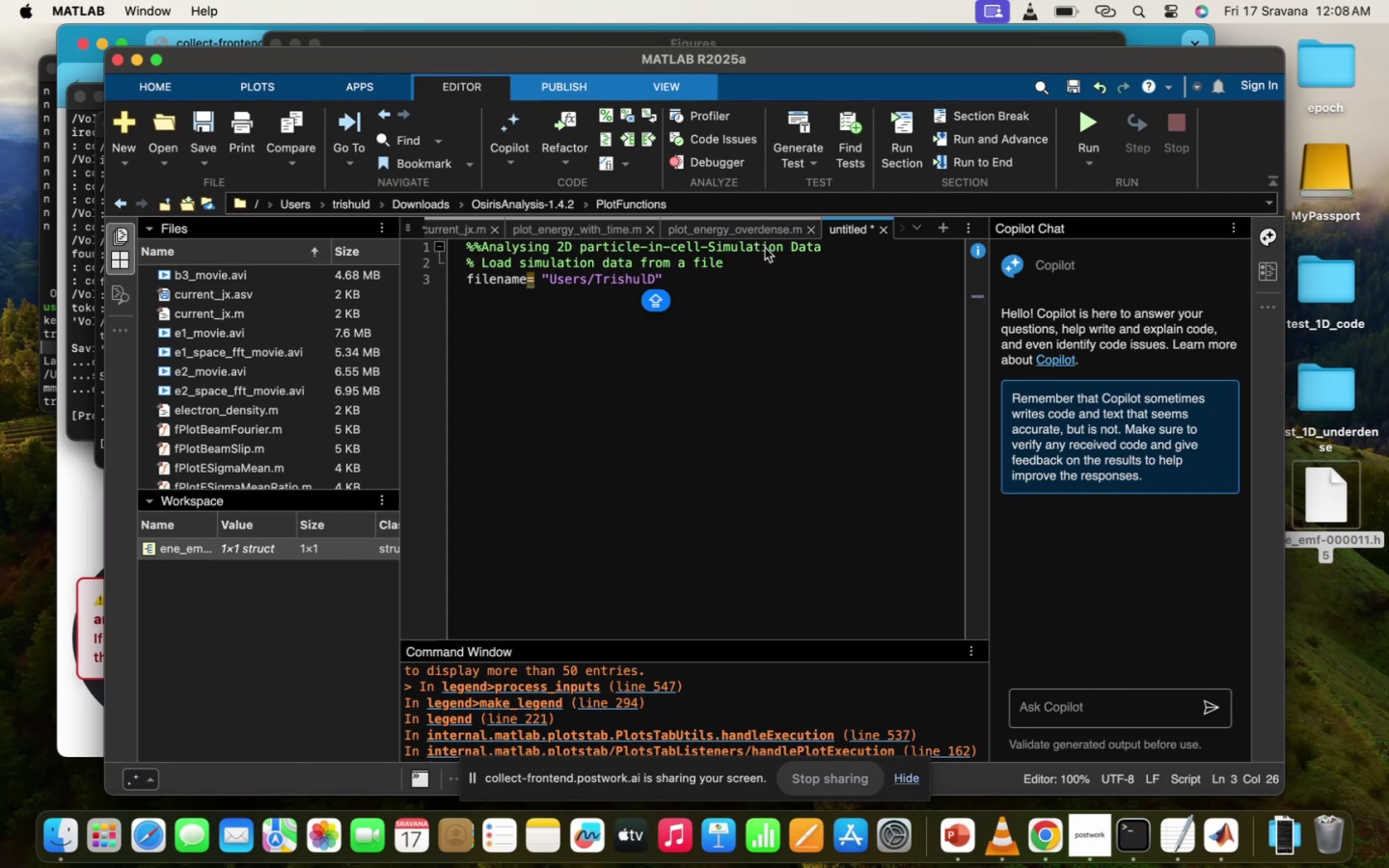 
left_click([774, 222])
 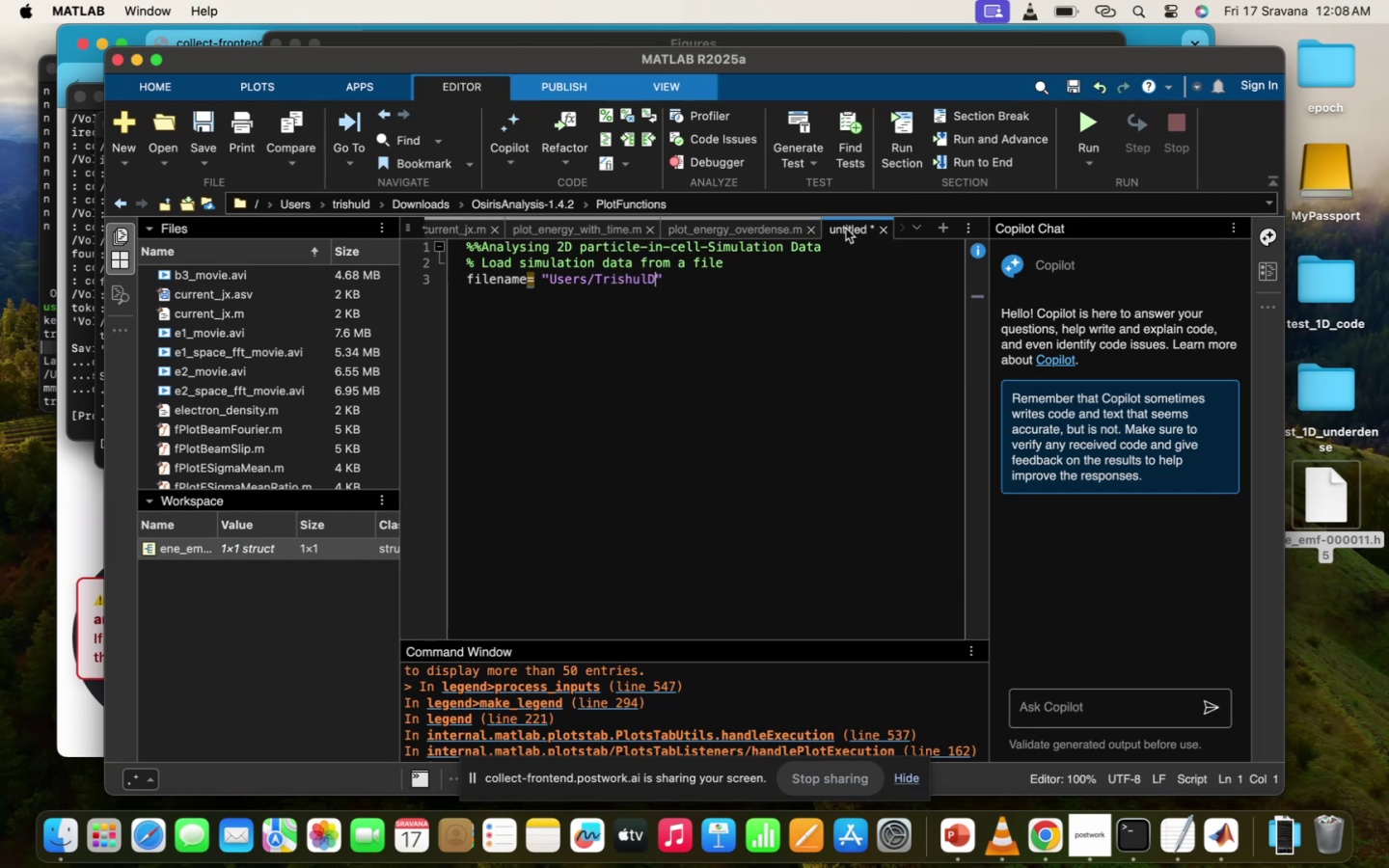 
key(Backspace)
 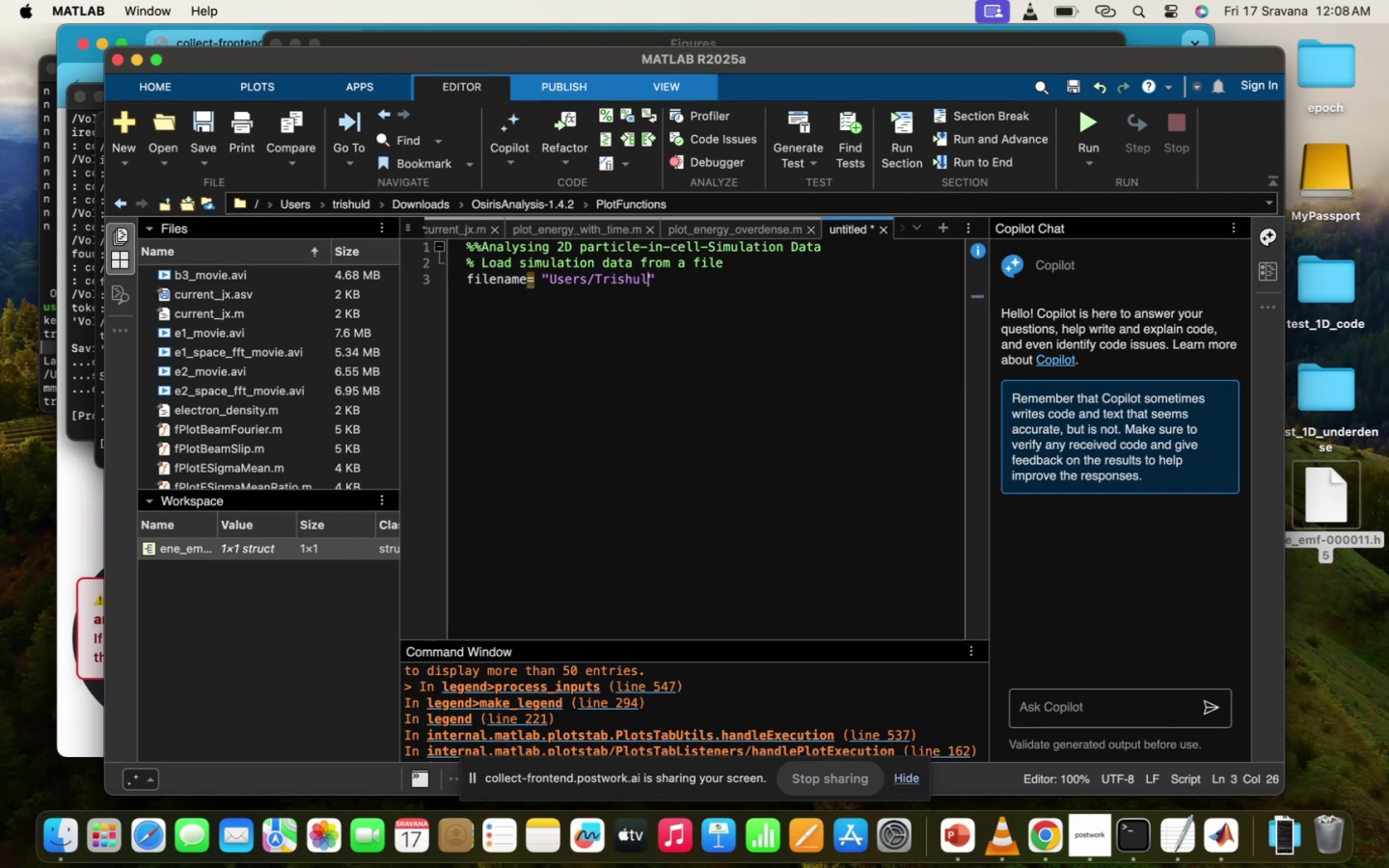 
key(D)
 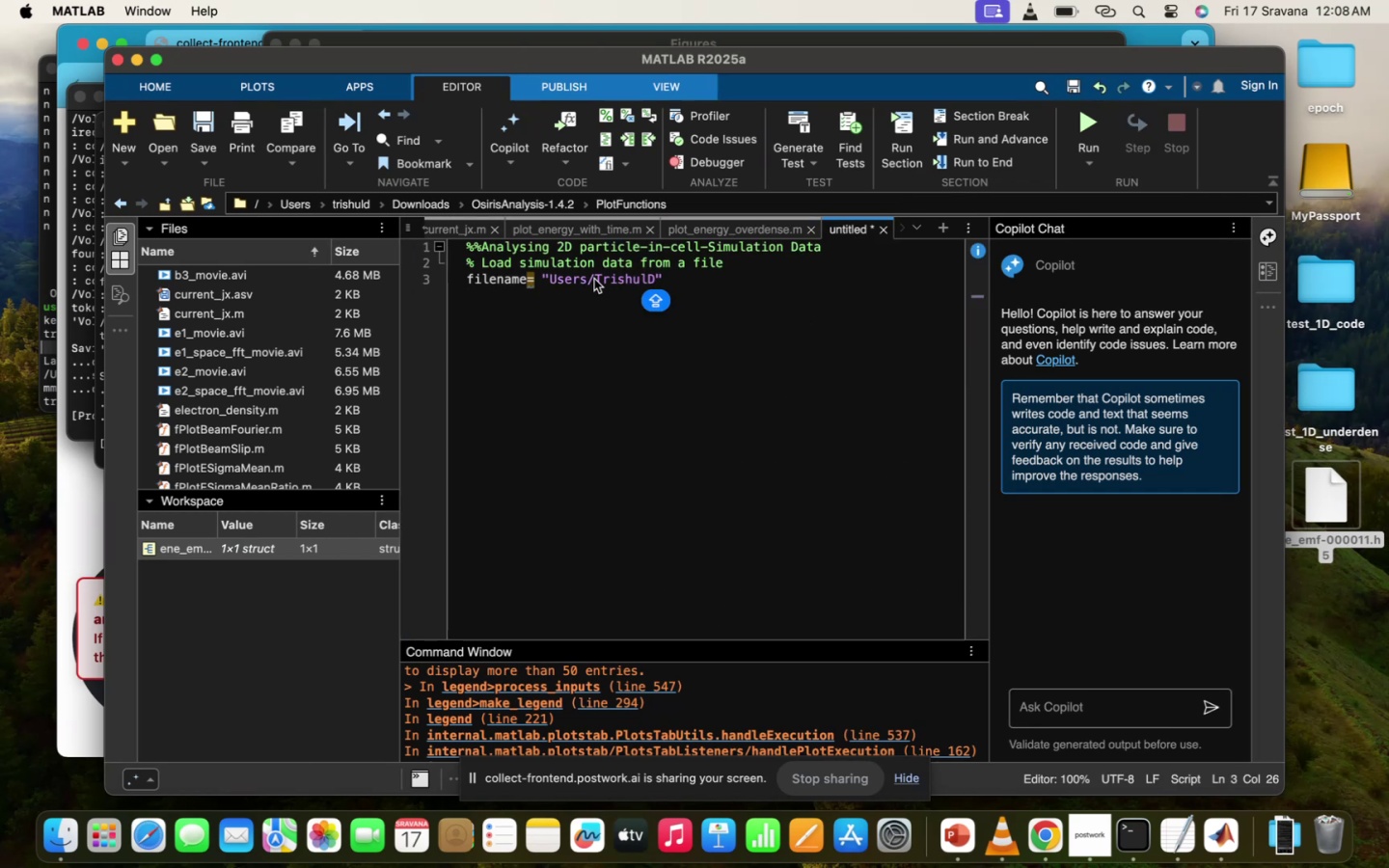 
left_click([597, 282])
 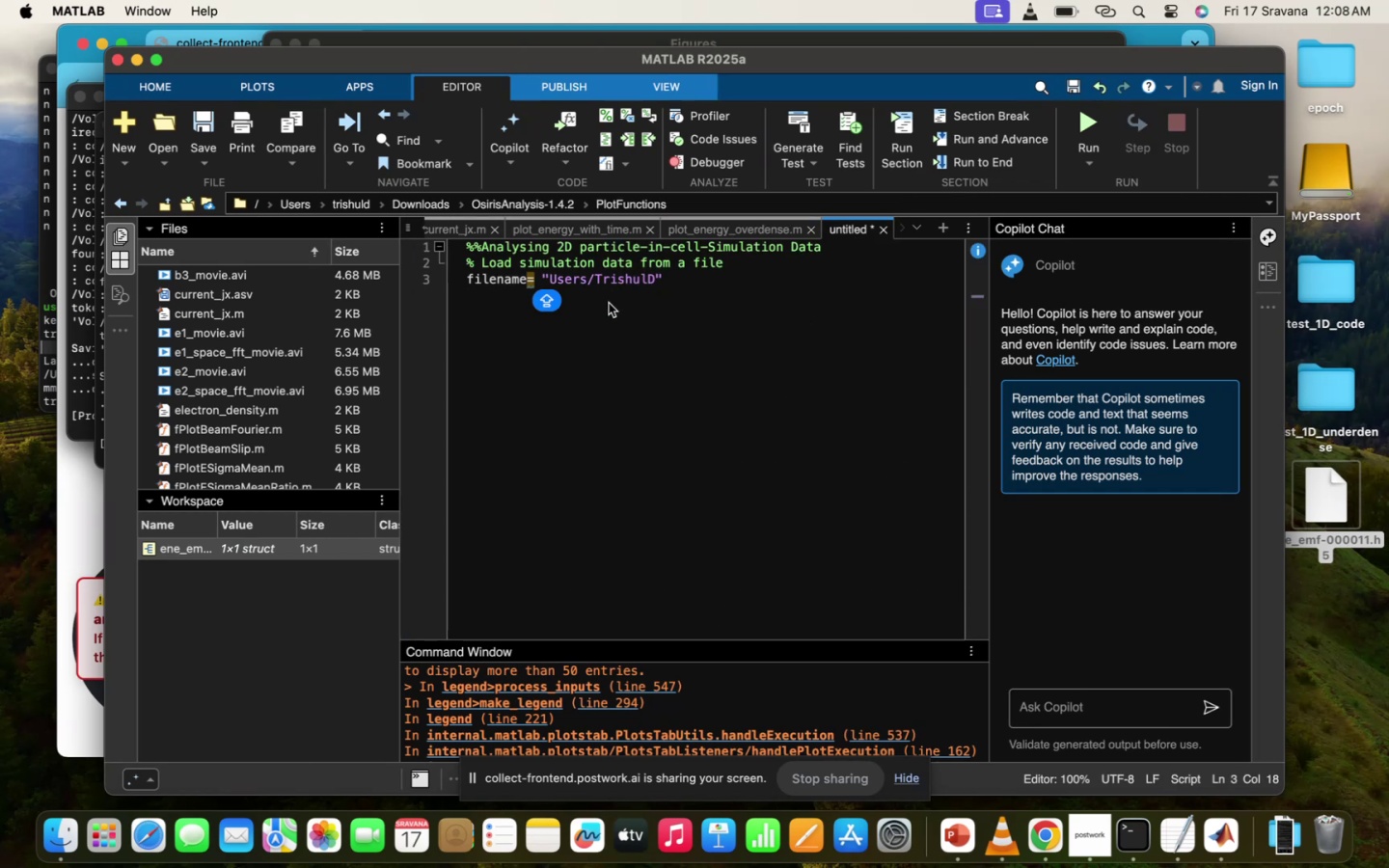 
key(ArrowRight)
 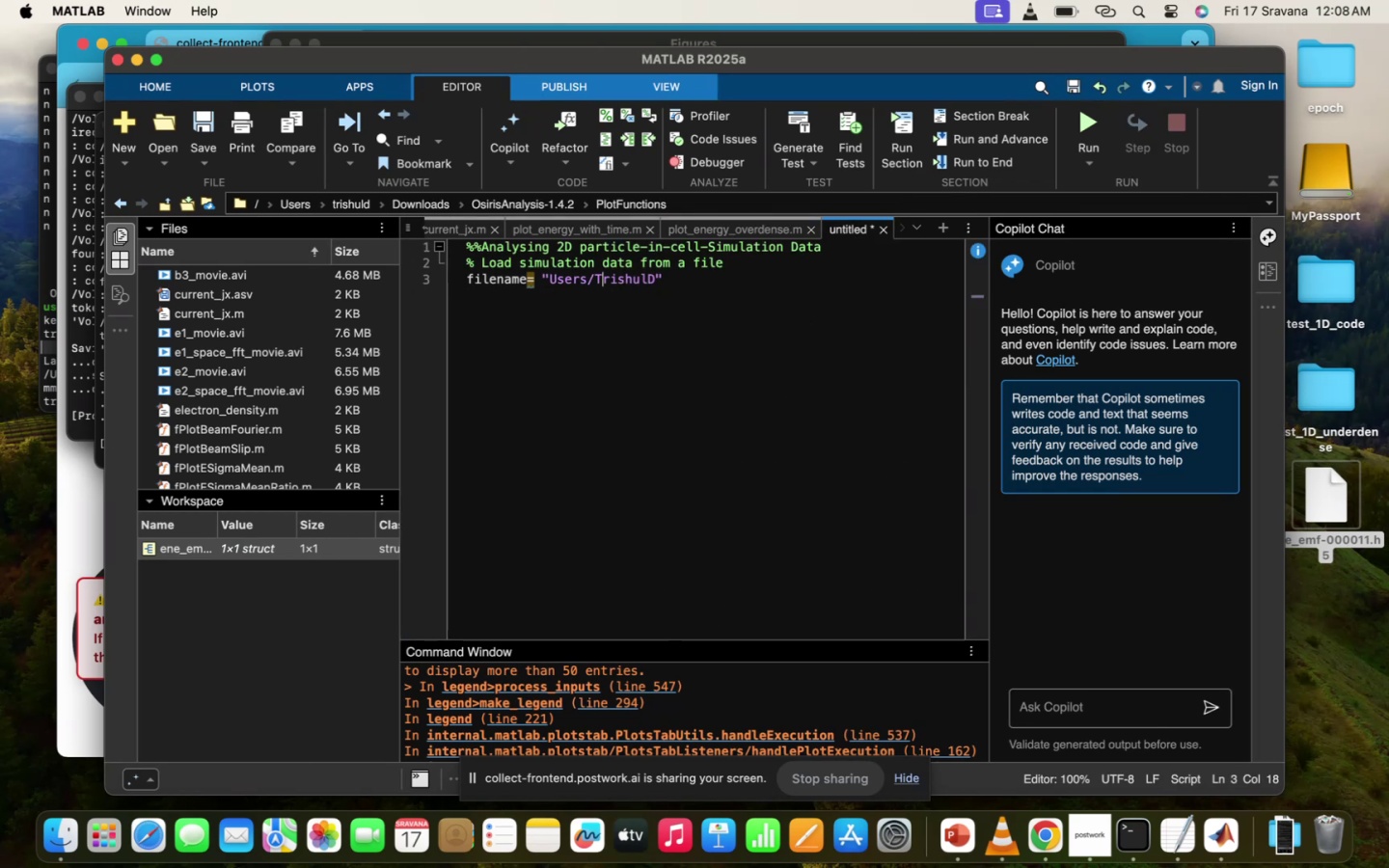 
key(Backspace)
type(t)
key(Backspace)
key(Backspace)
type(ld/)
 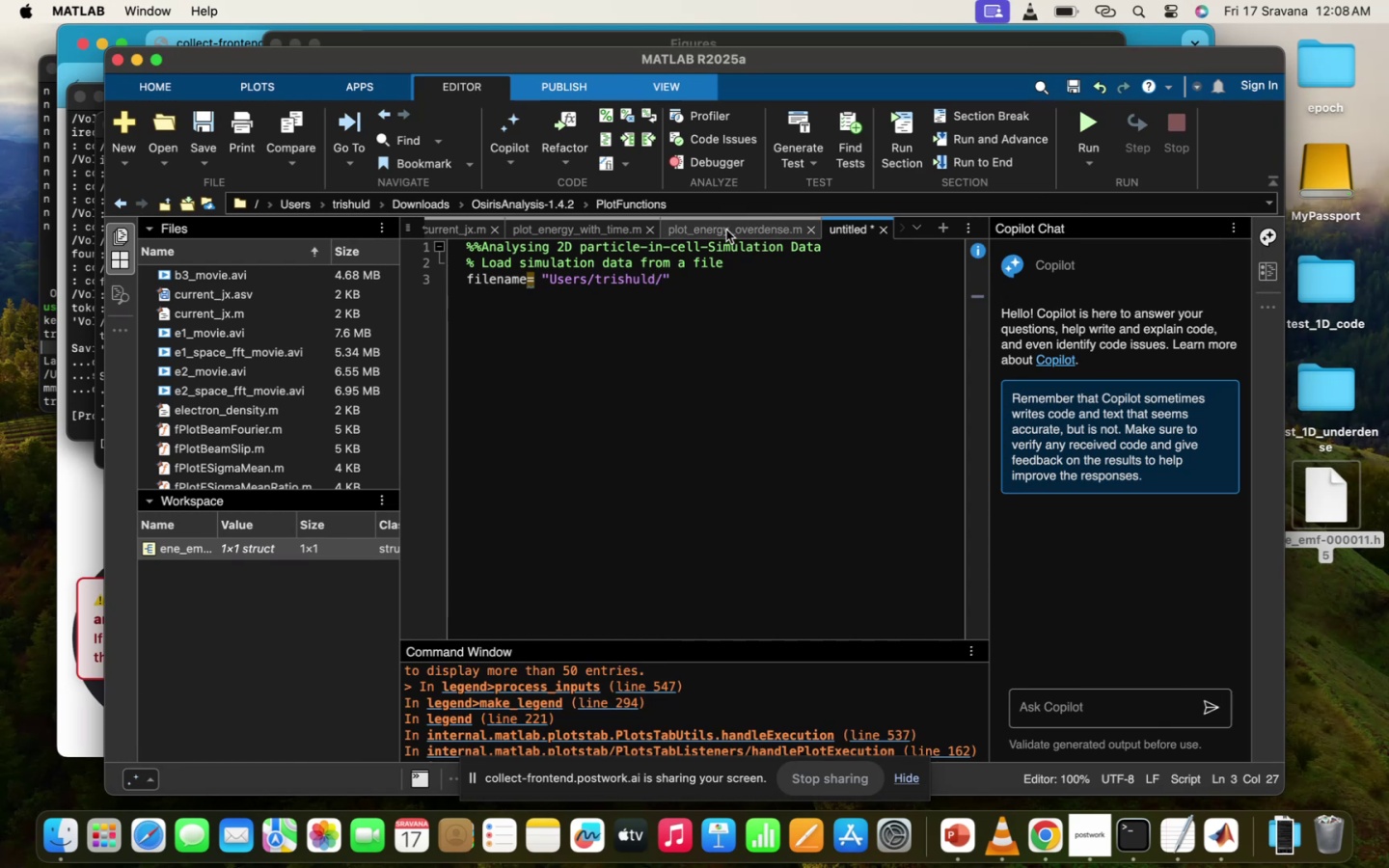 
left_click([734, 226])
 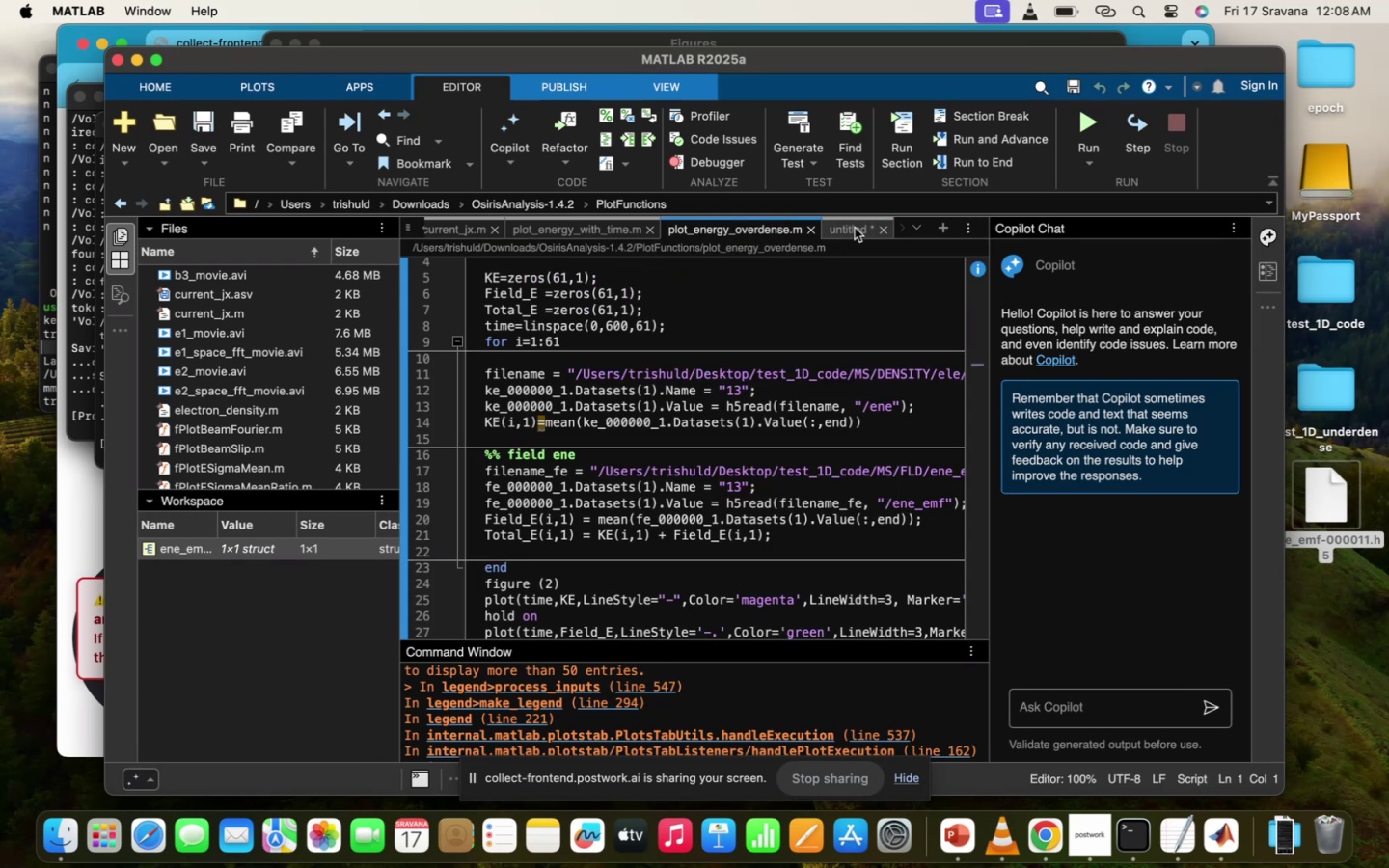 
left_click([856, 227])
 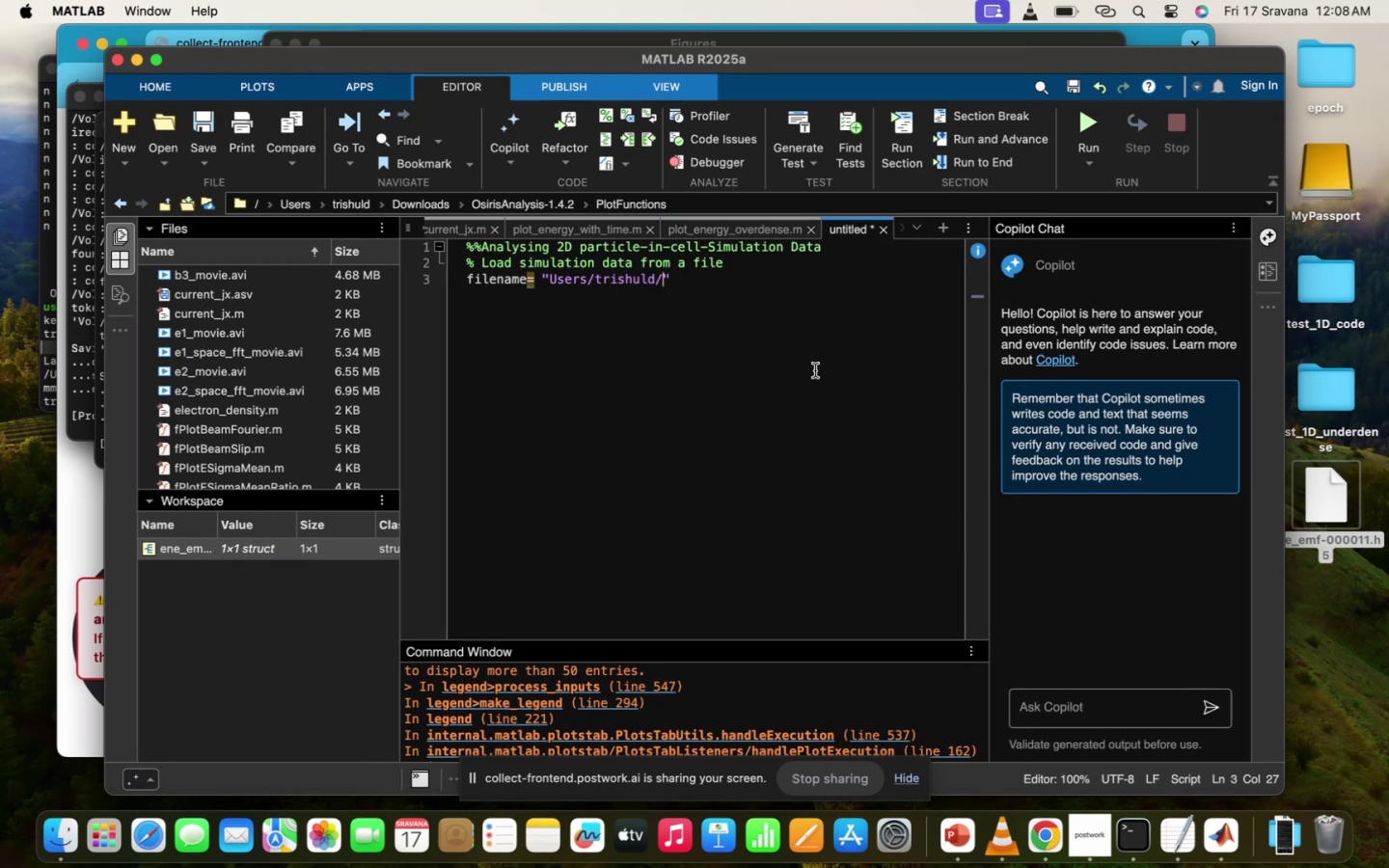 
type(Desktop/)
 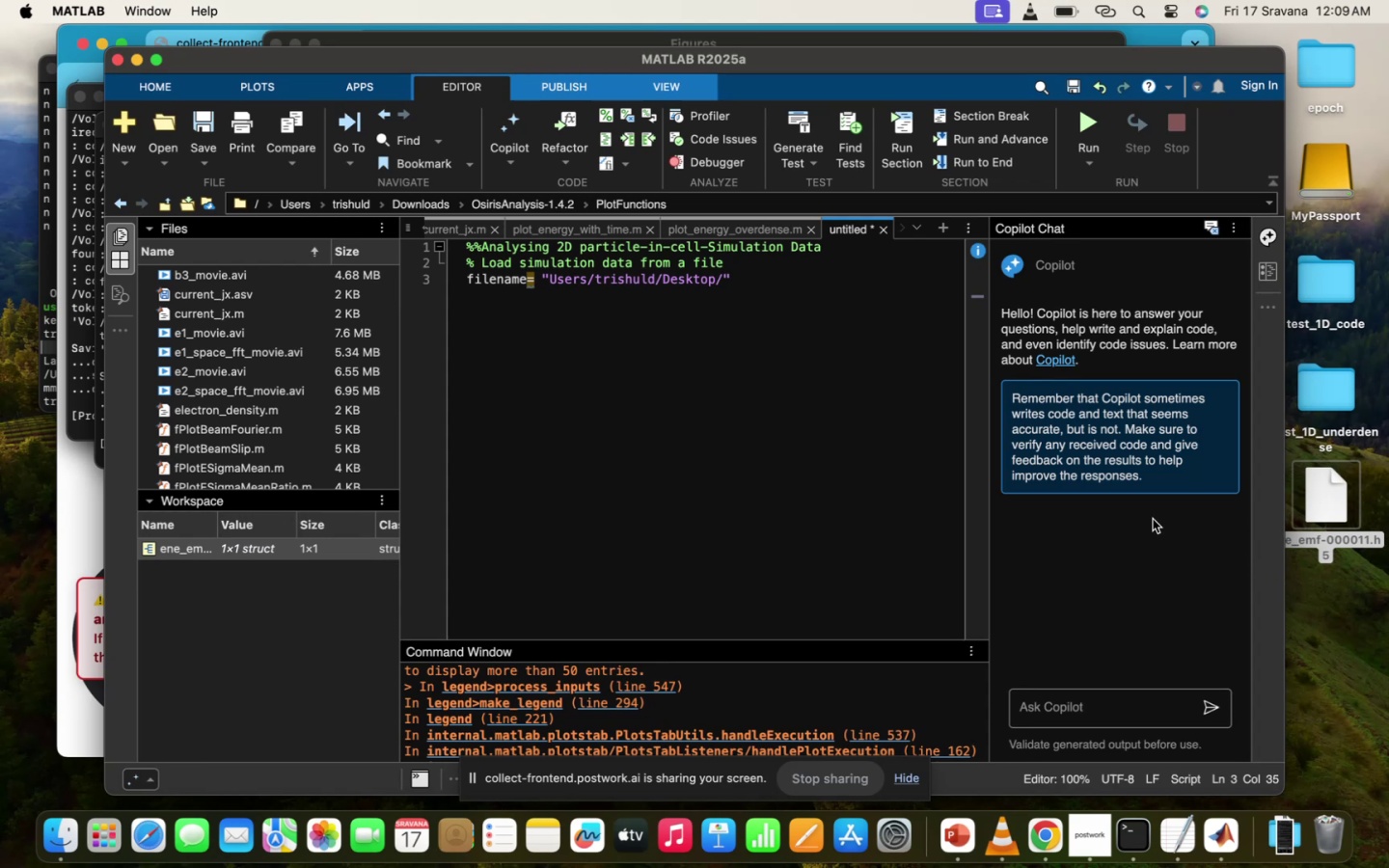 
left_click([788, 716])
 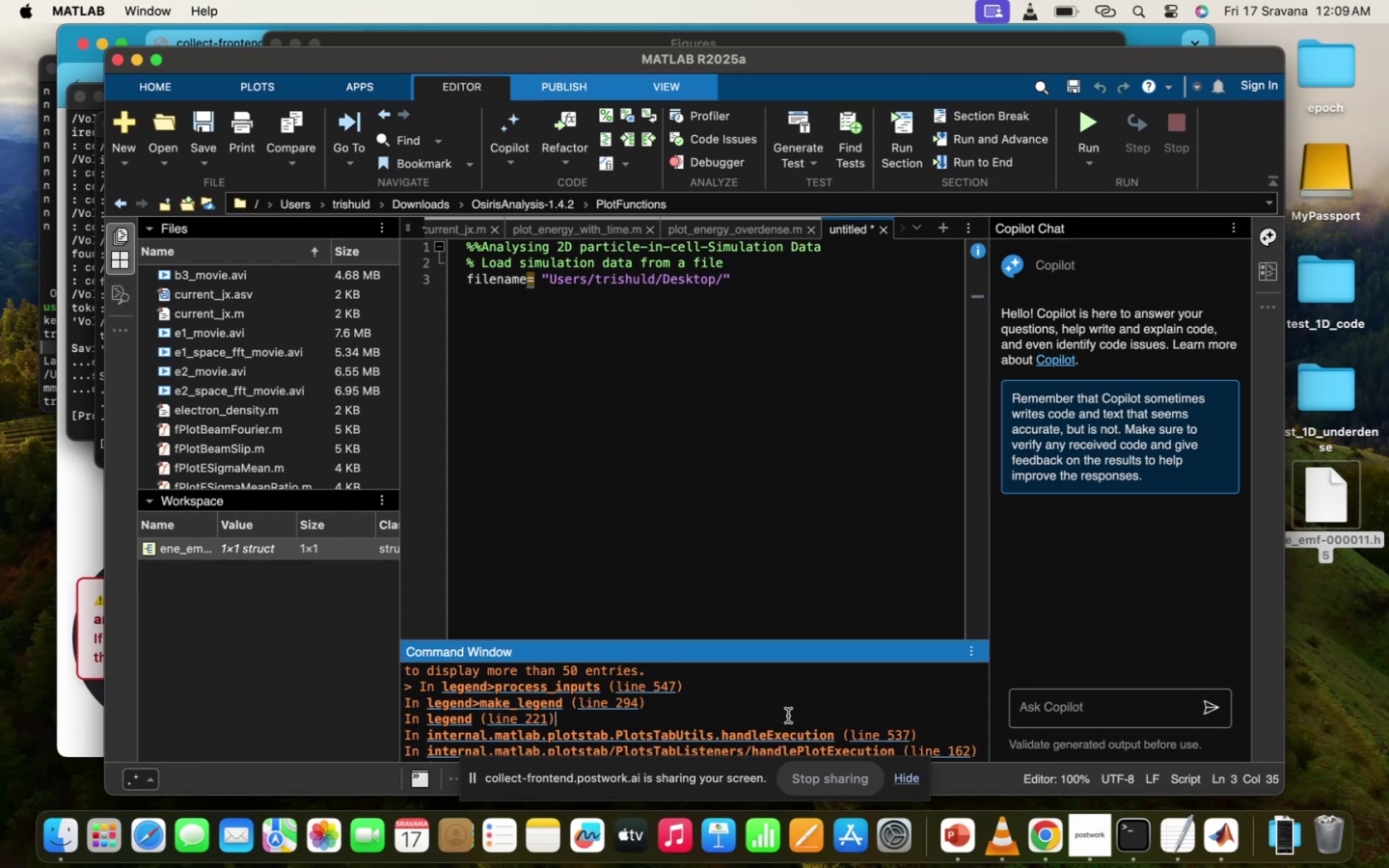 
scroll: coordinate [762, 694], scroll_direction: up, amount: 25.0
 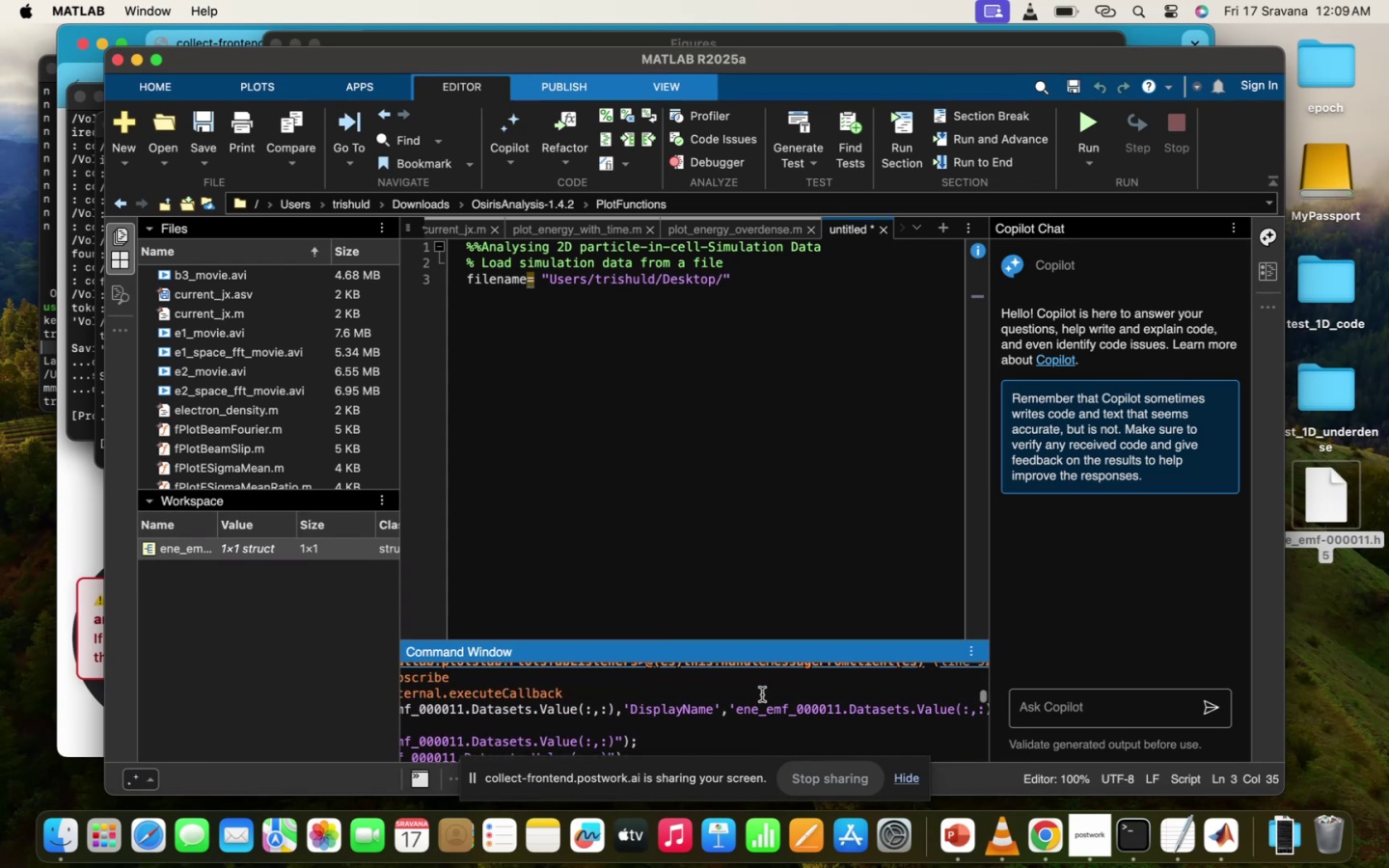 
scroll: coordinate [762, 694], scroll_direction: down, amount: 24.0
 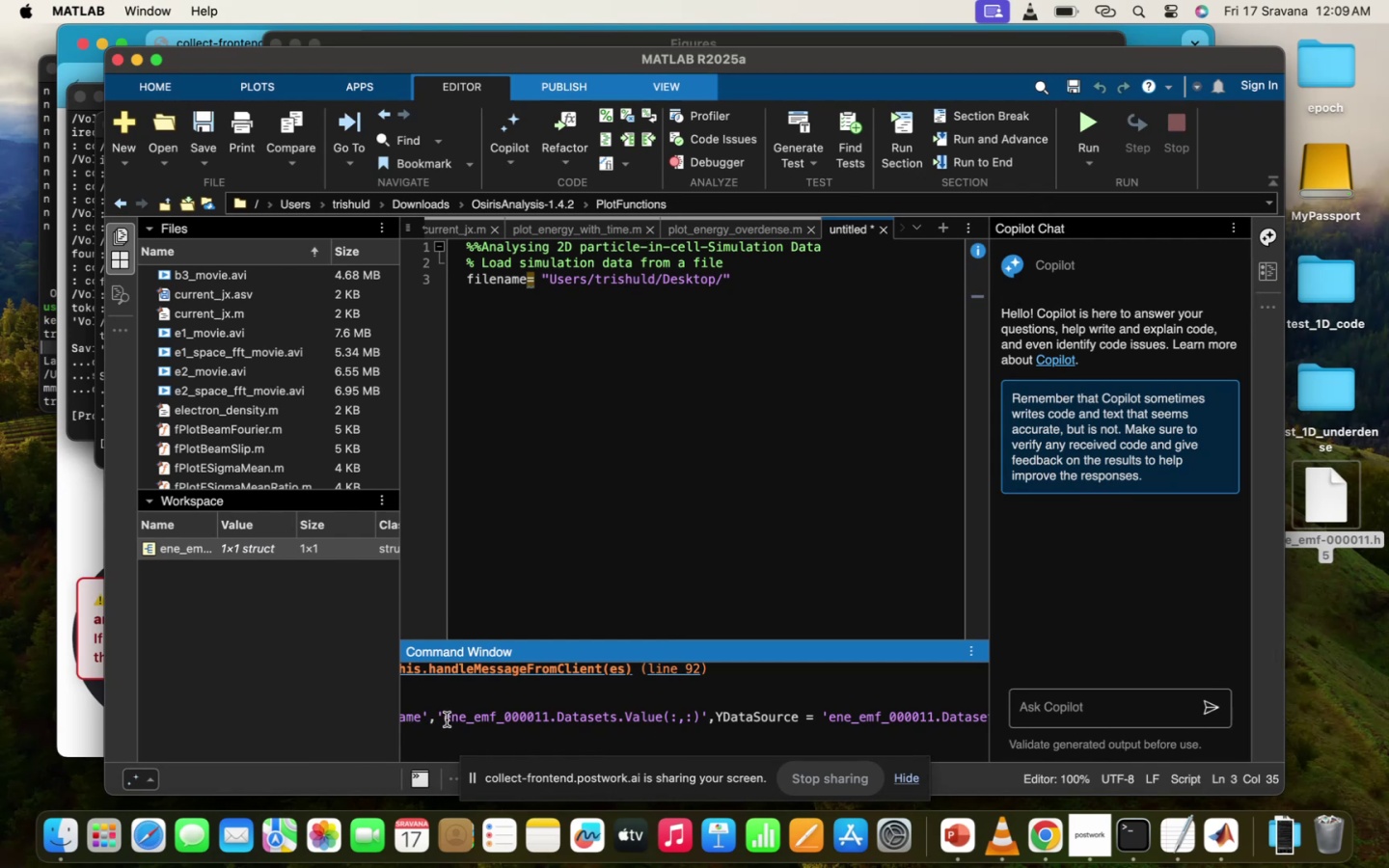 
left_click_drag(start_coordinate=[442, 719], to_coordinate=[733, 711])
 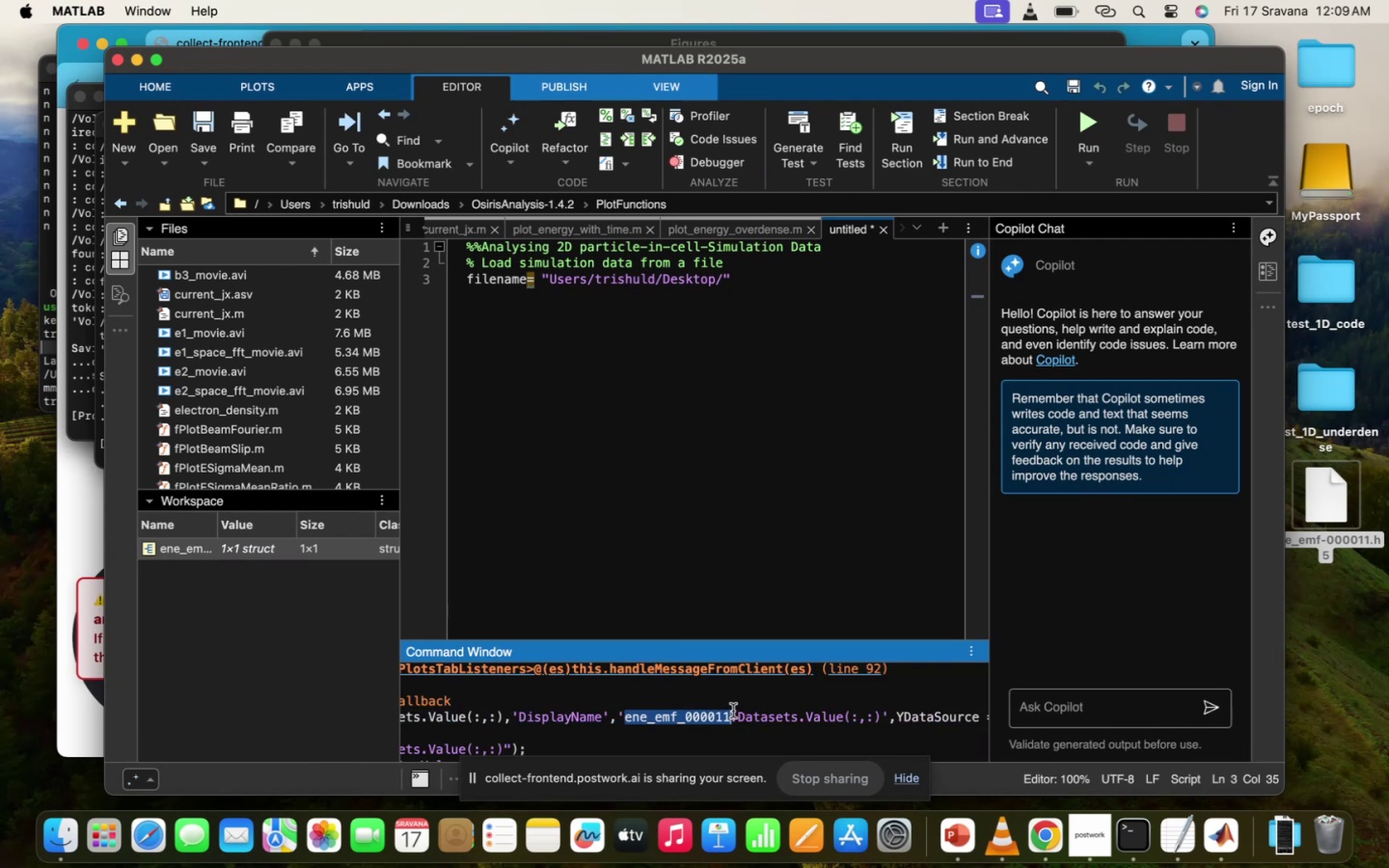 
key(Meta+C)
 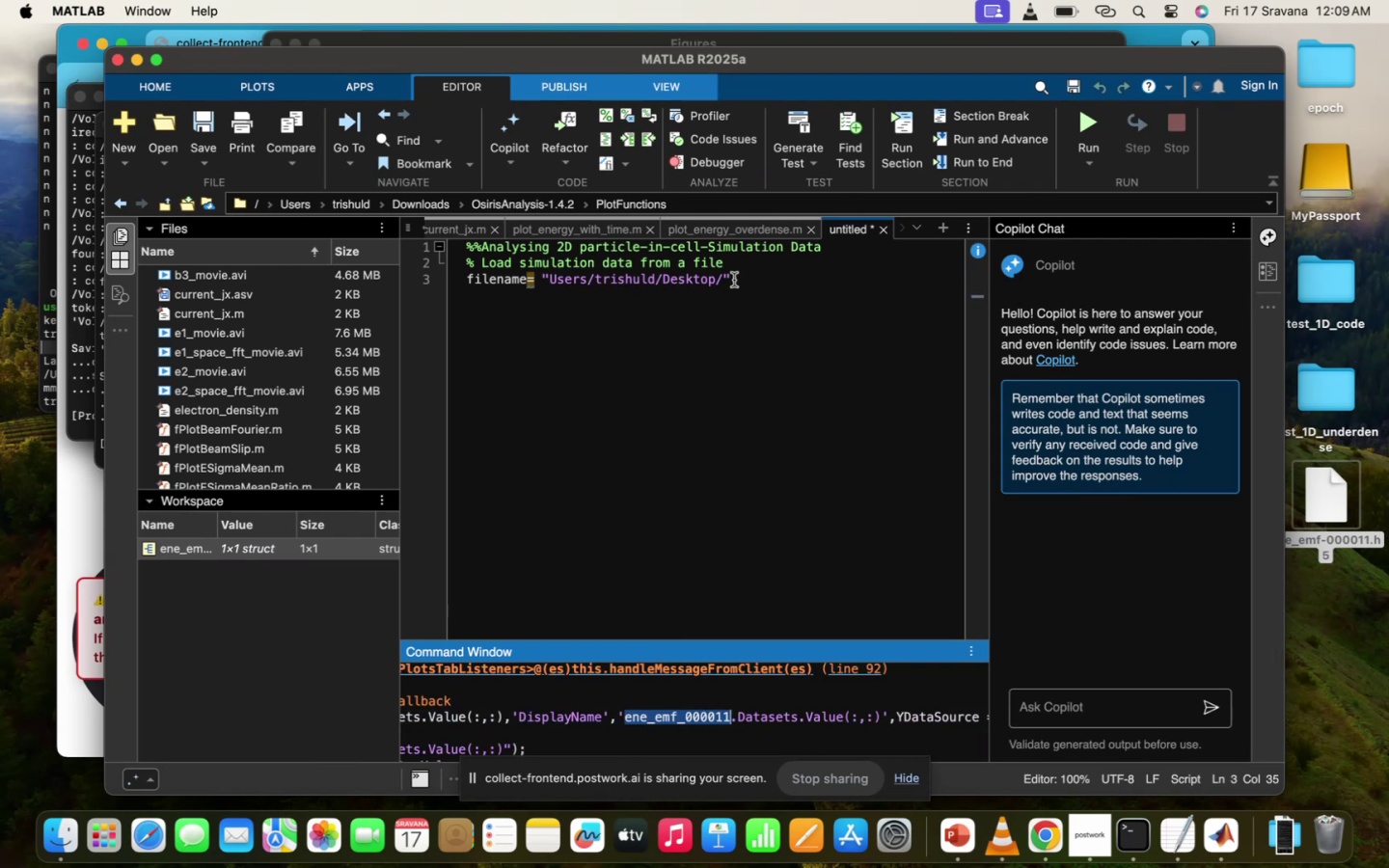 
left_click([721, 277])
 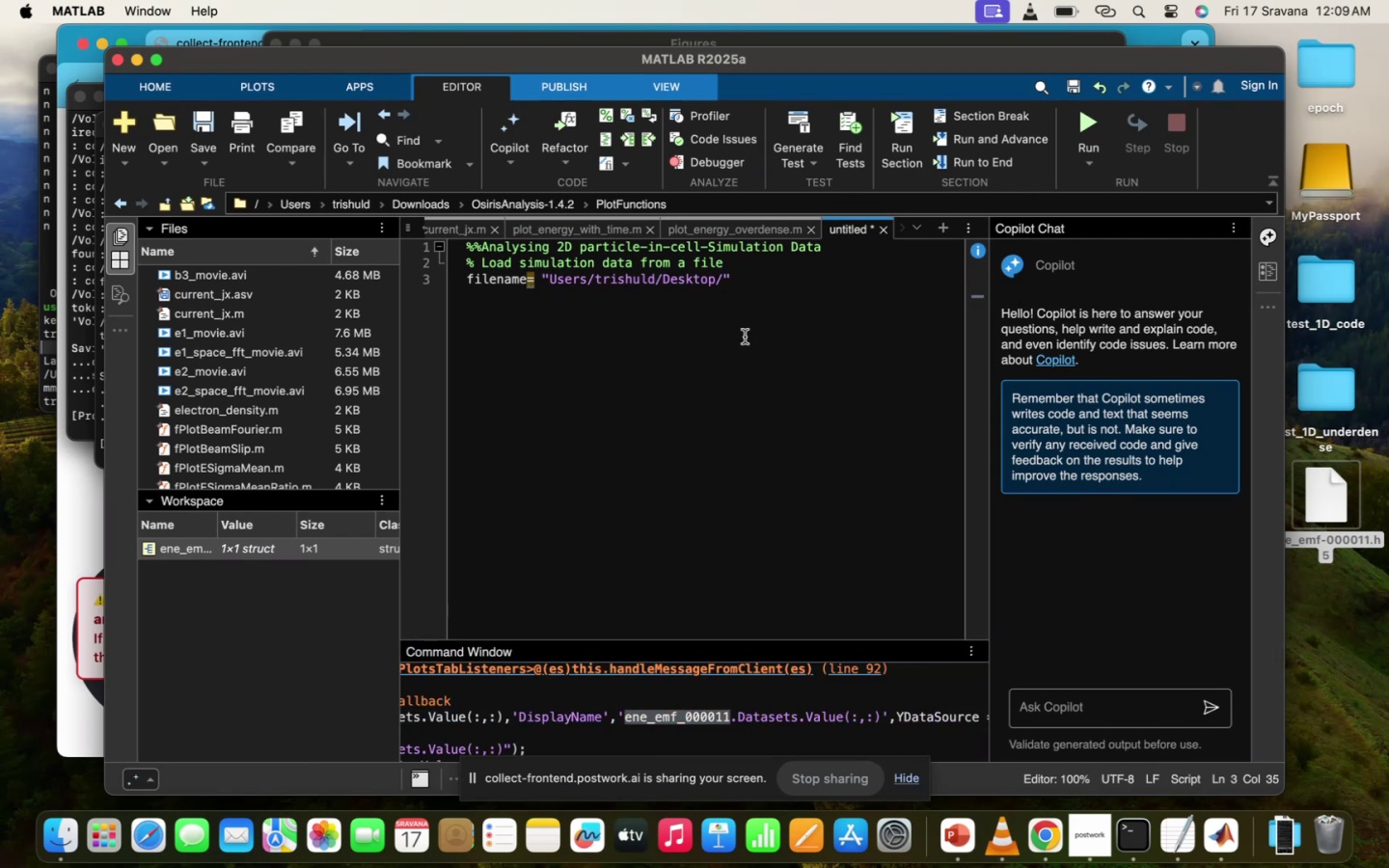 
key(Meta+V)
 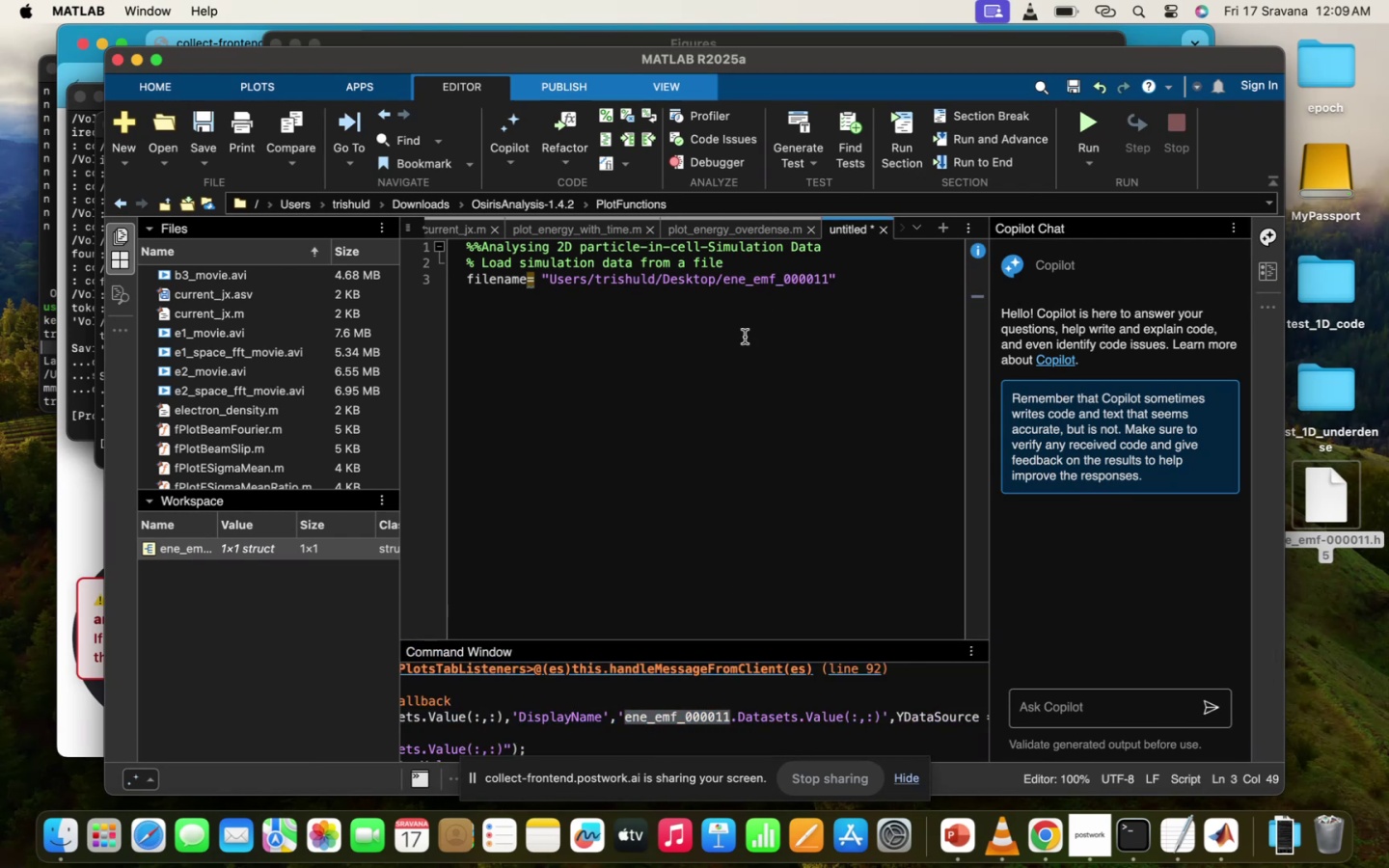 
type(.h5)
 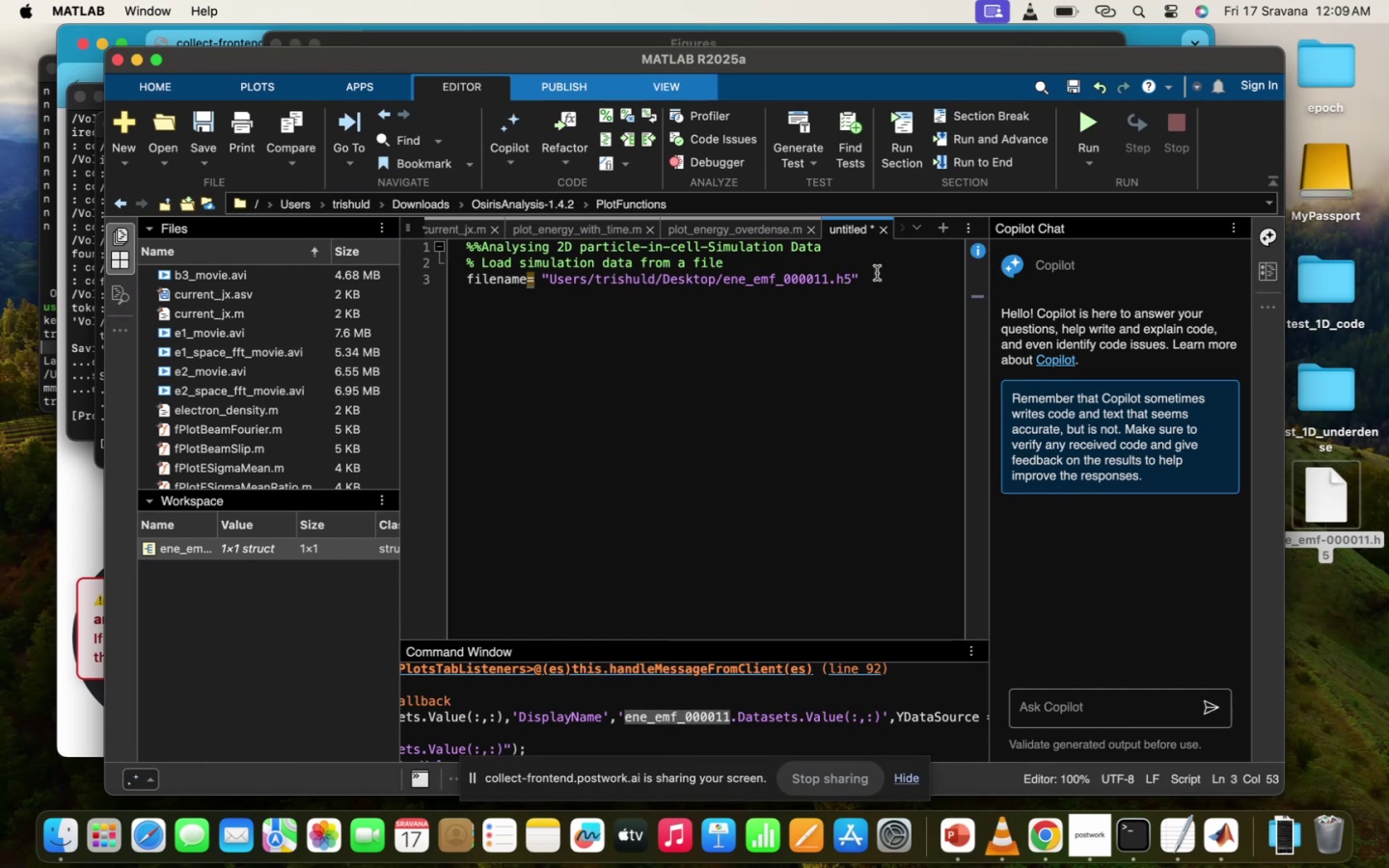 
wait(6.04)
 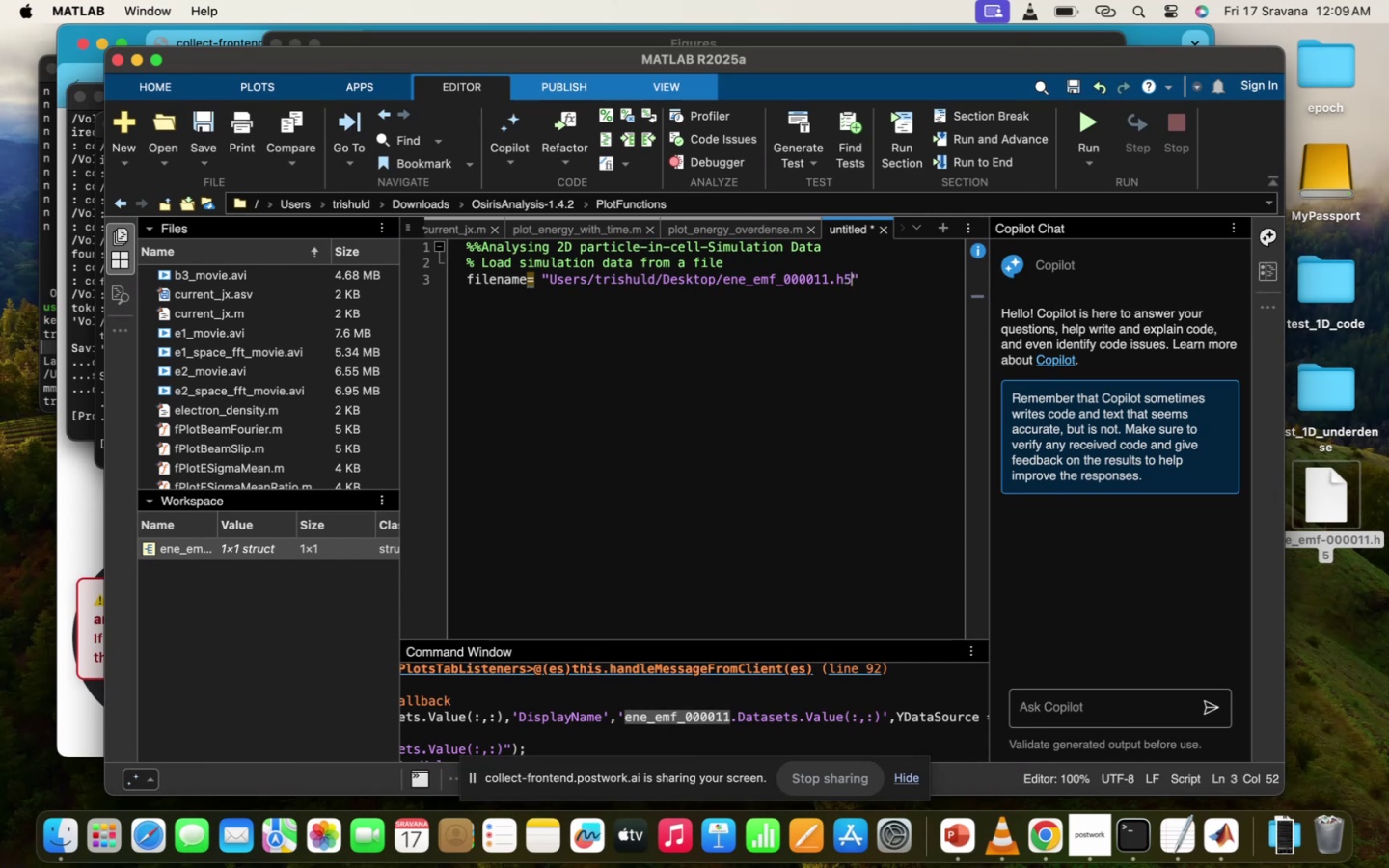 
key(Semicolon)
 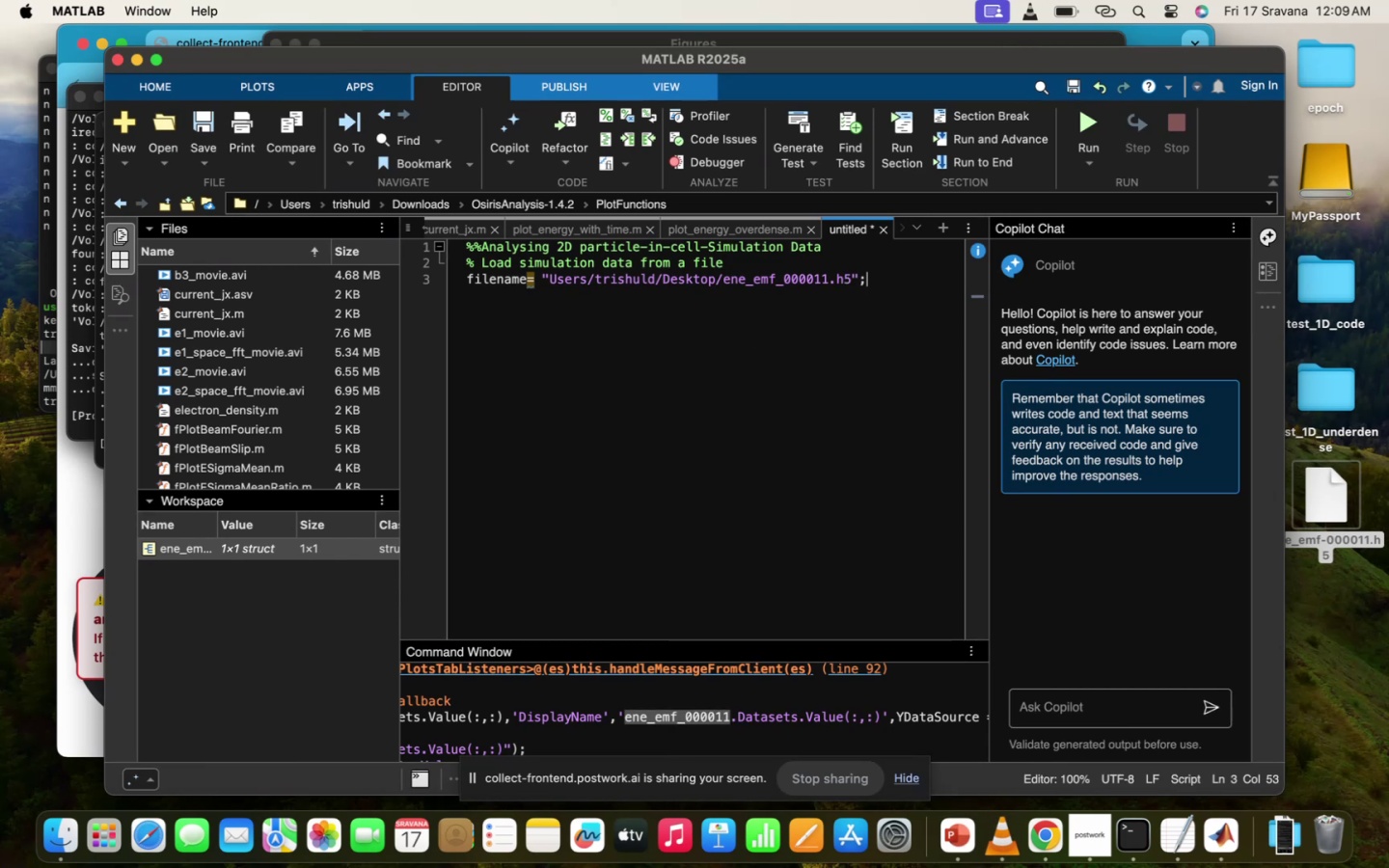 
key(Enter)
 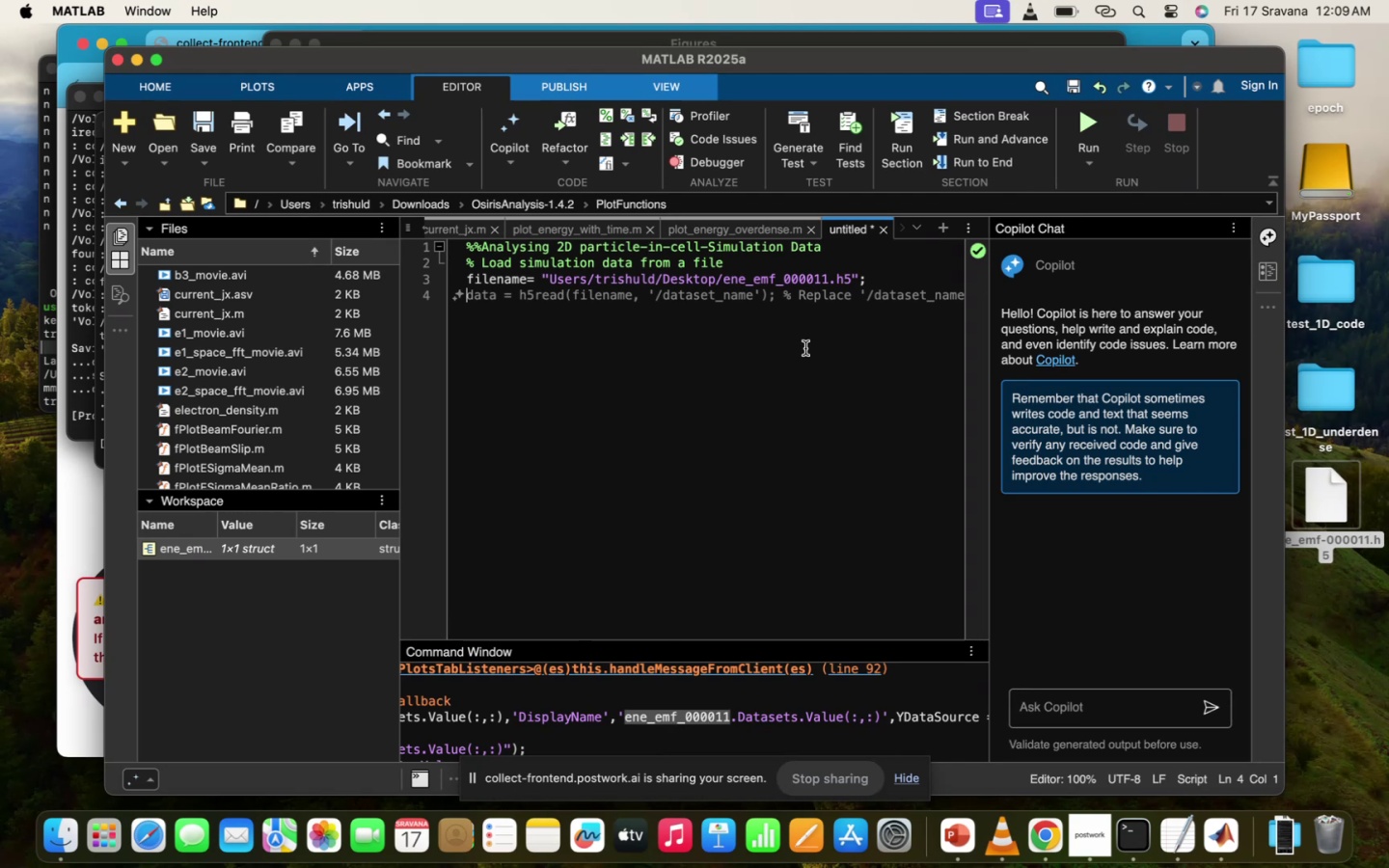 
key(Tab)
 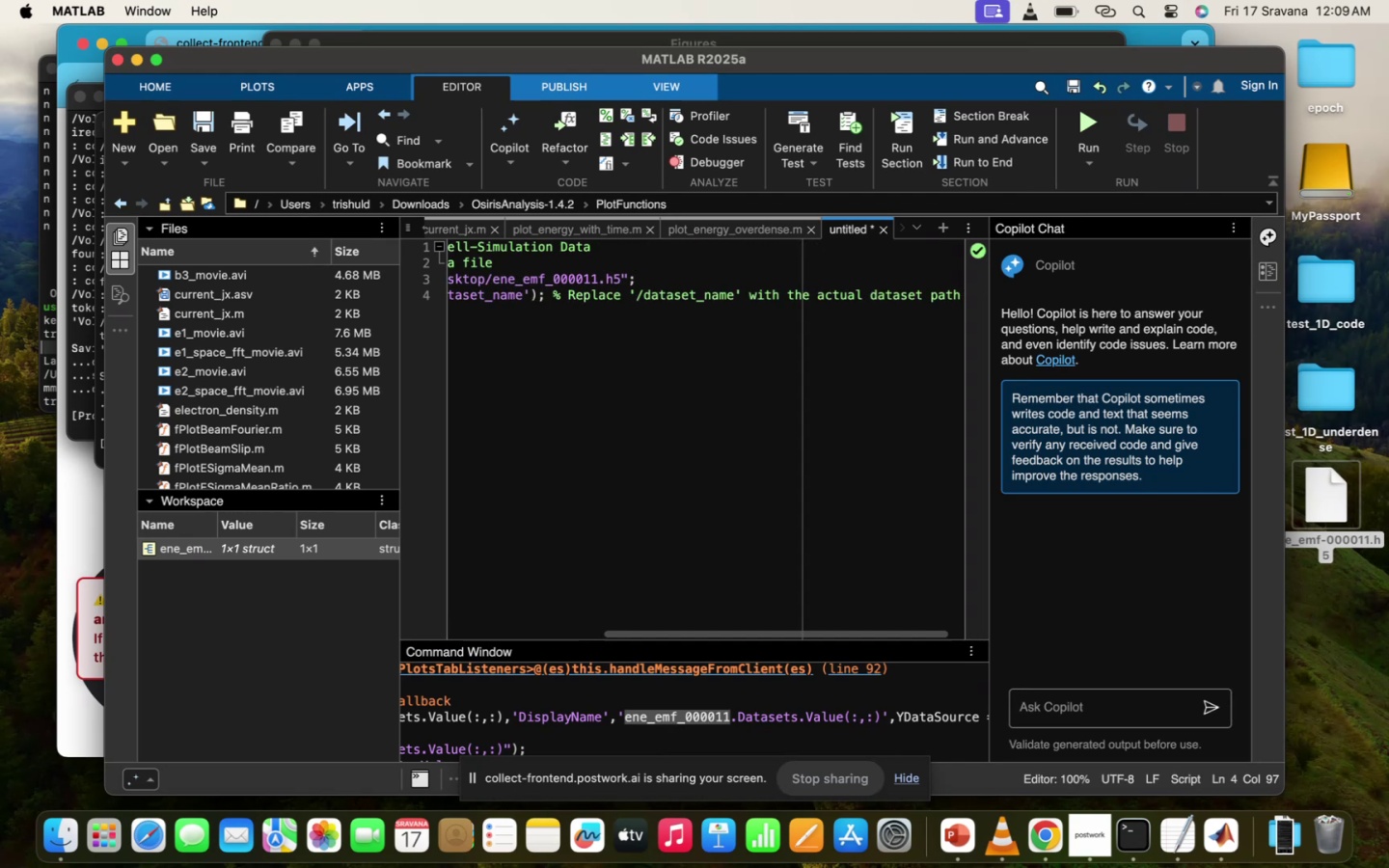 
scroll: coordinate [805, 348], scroll_direction: up, amount: 139.0
 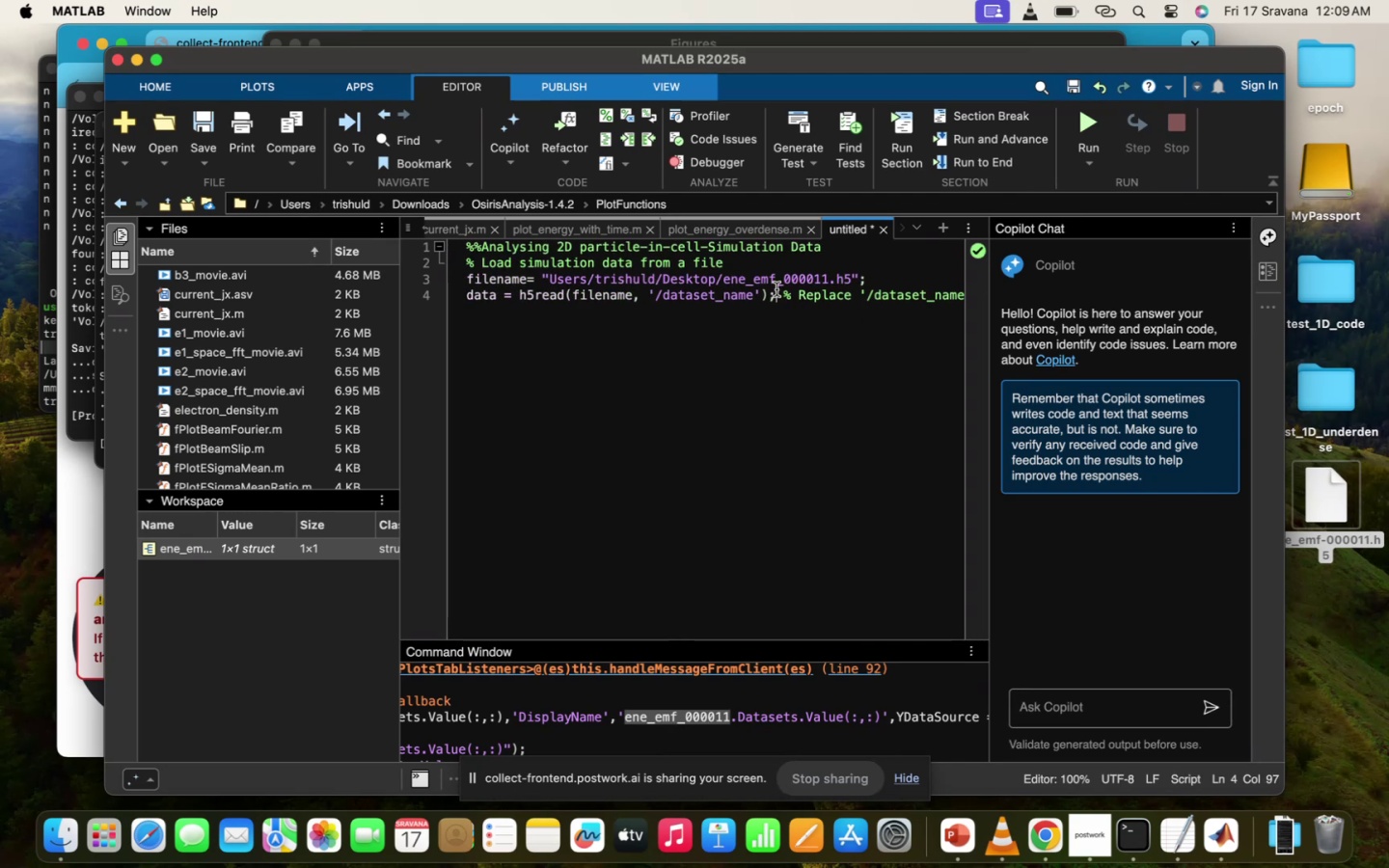 
key(Enter)
 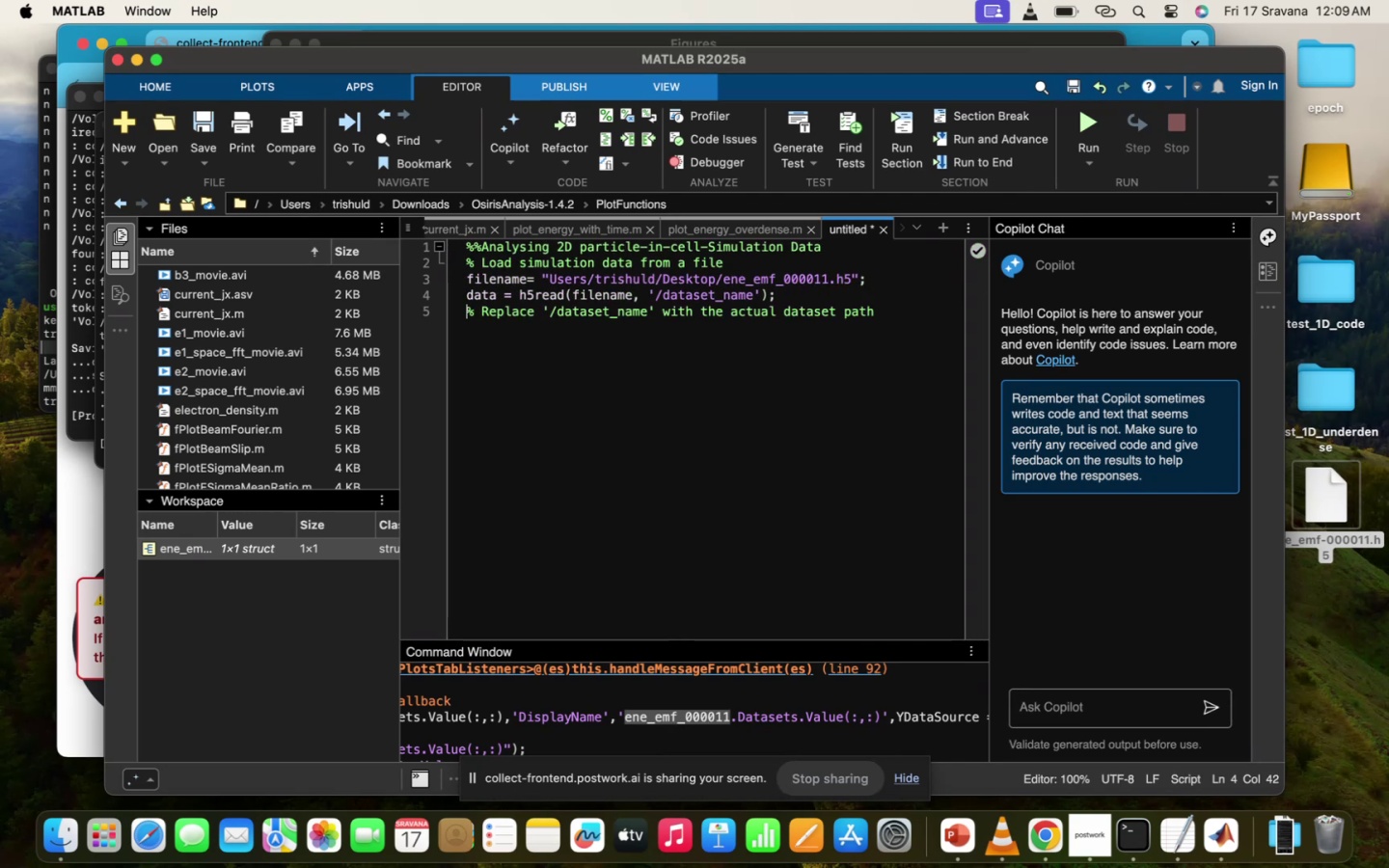 
key(Backspace)
 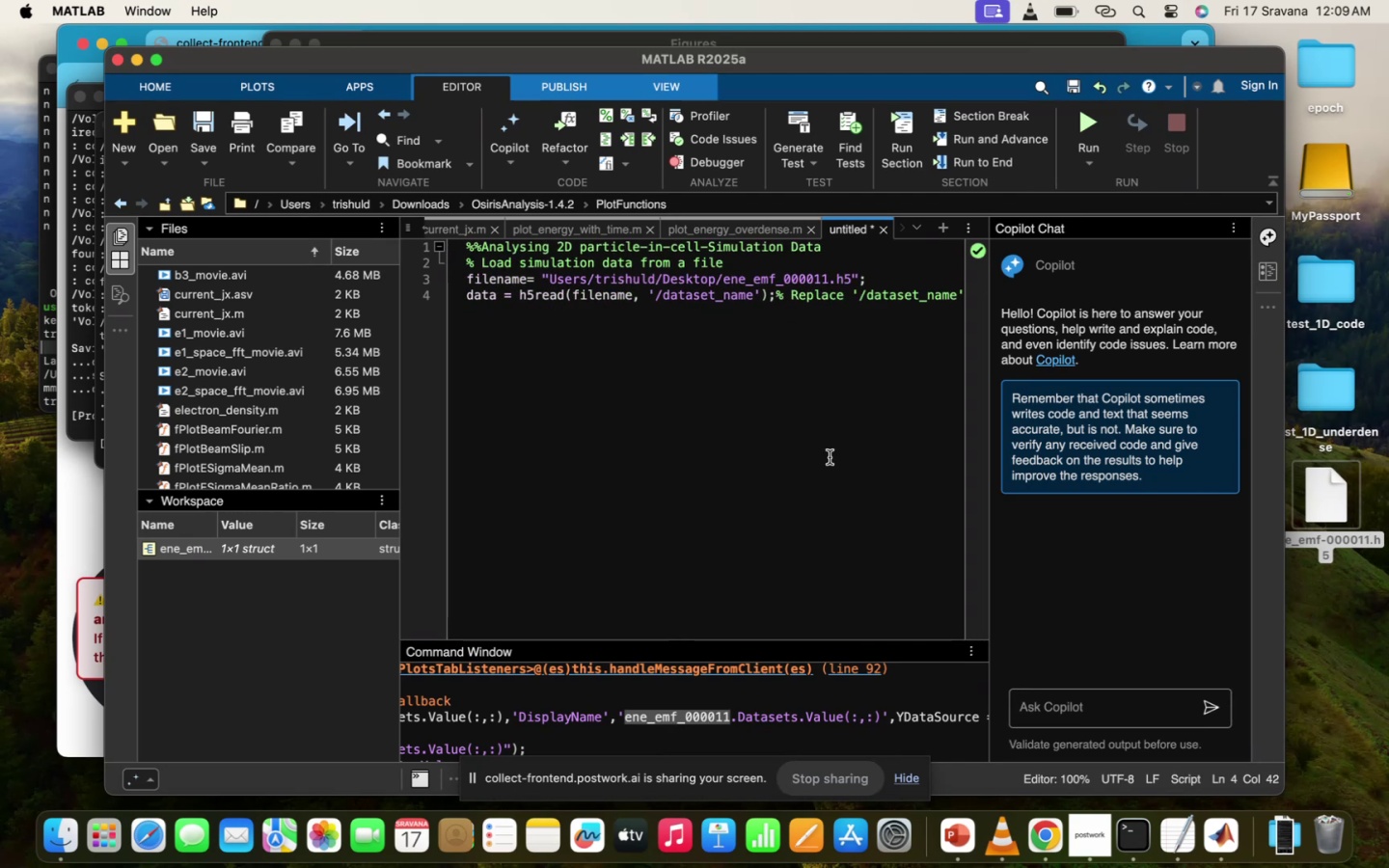 
scroll: coordinate [830, 457], scroll_direction: up, amount: 58.0
 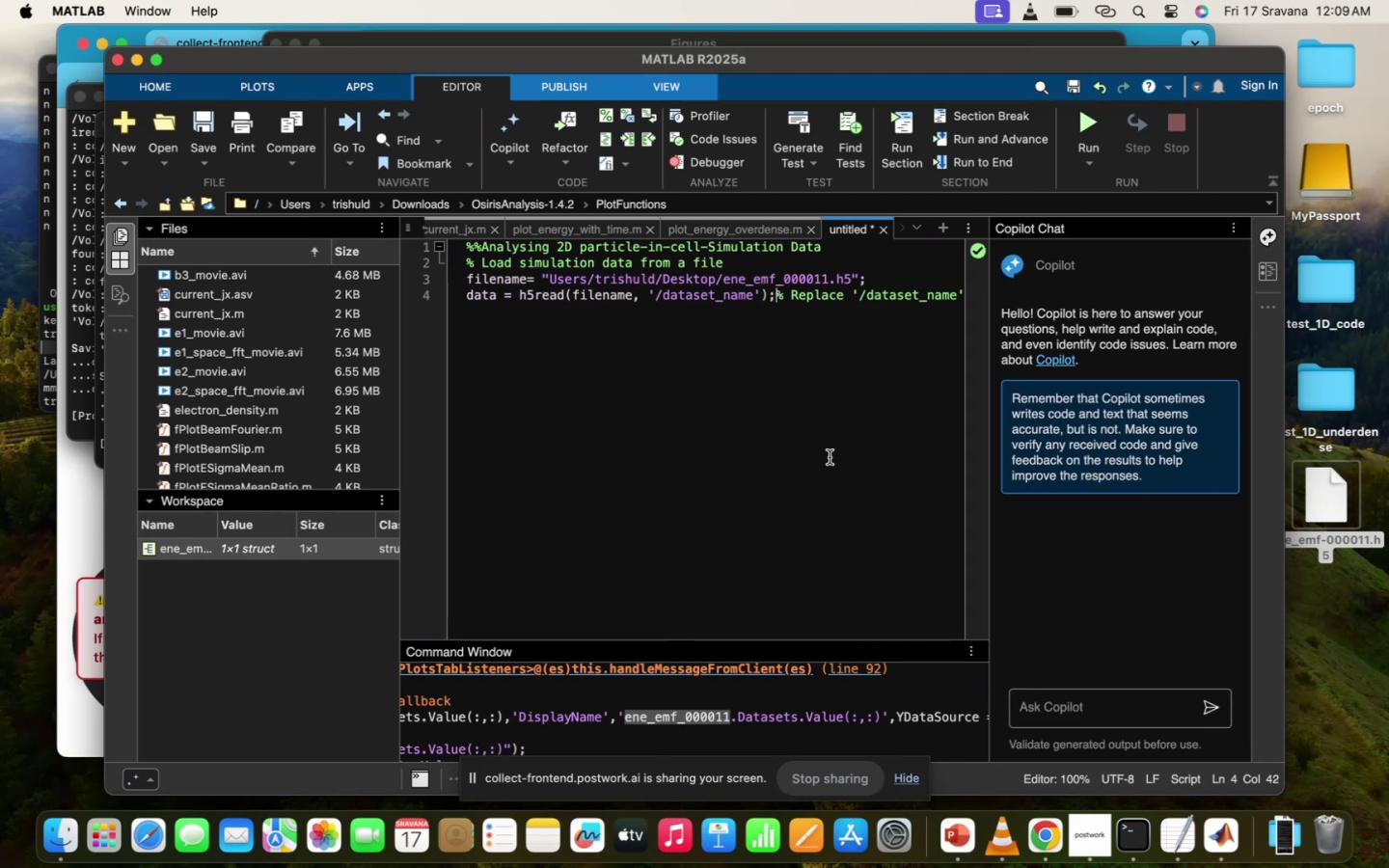 
scroll: coordinate [773, 680], scroll_direction: down, amount: 19.0
 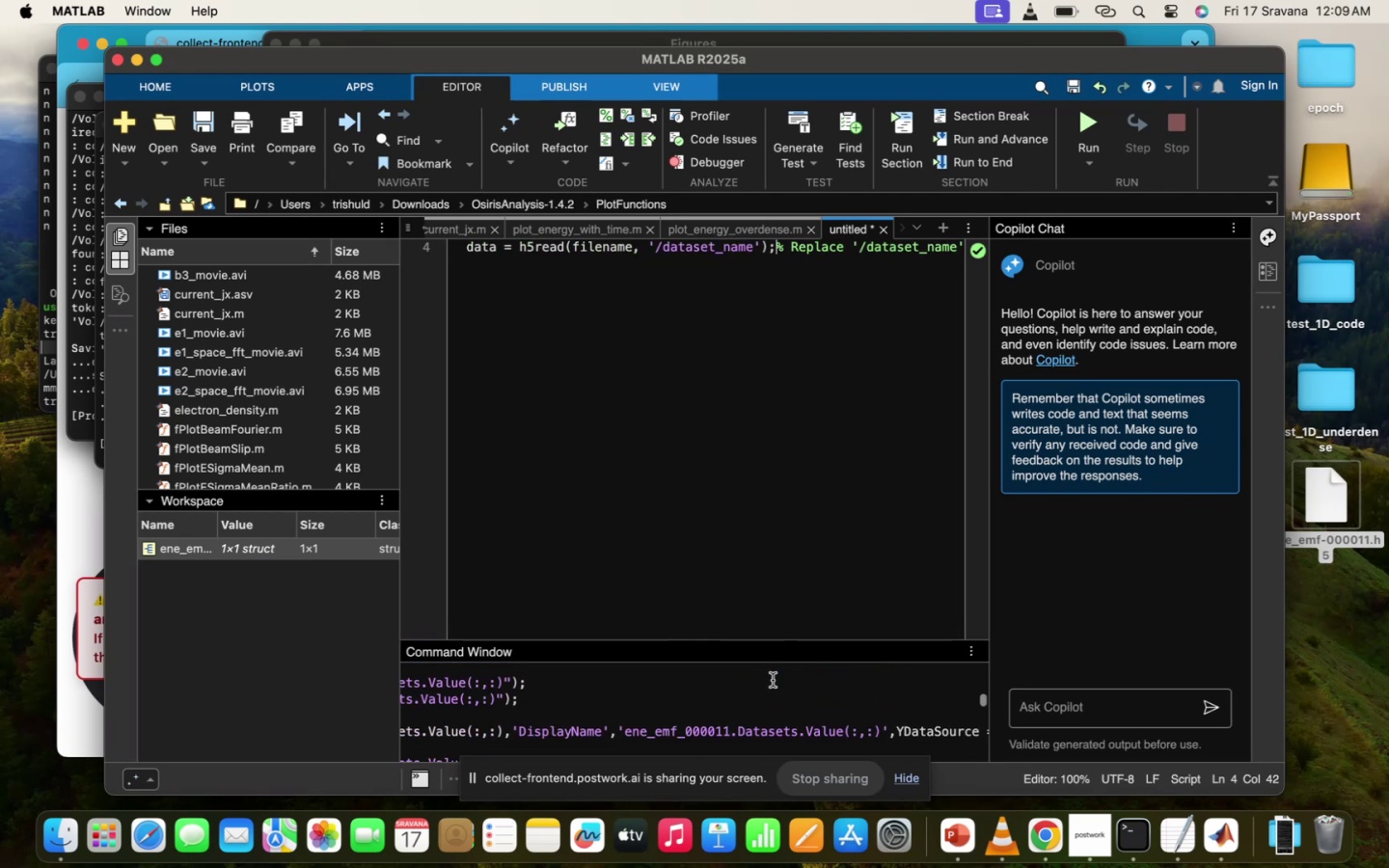 
scroll: coordinate [773, 680], scroll_direction: up, amount: 36.0
 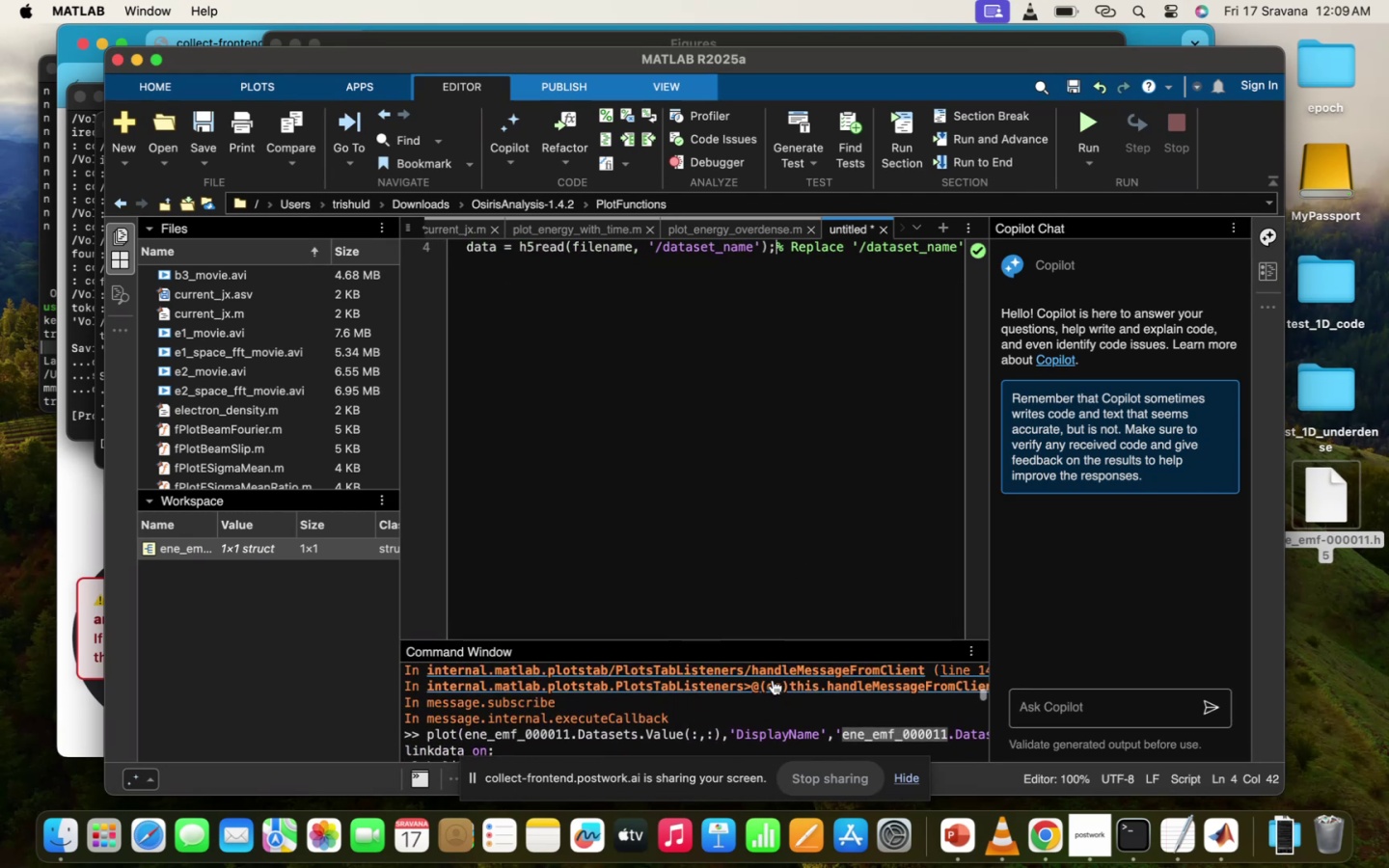 
scroll: coordinate [773, 680], scroll_direction: down, amount: 5.0
 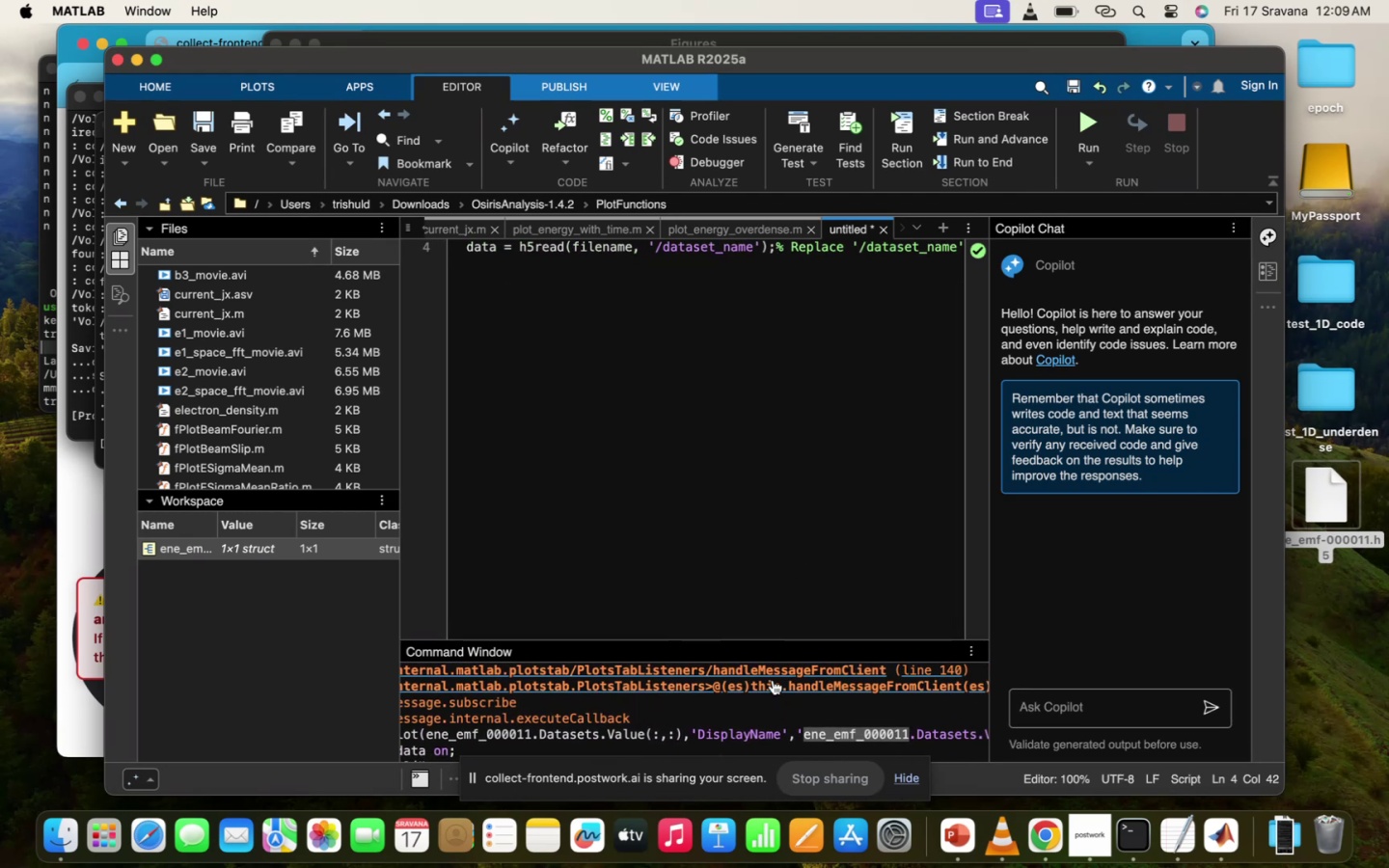 
scroll: coordinate [705, 308], scroll_direction: up, amount: 44.0
 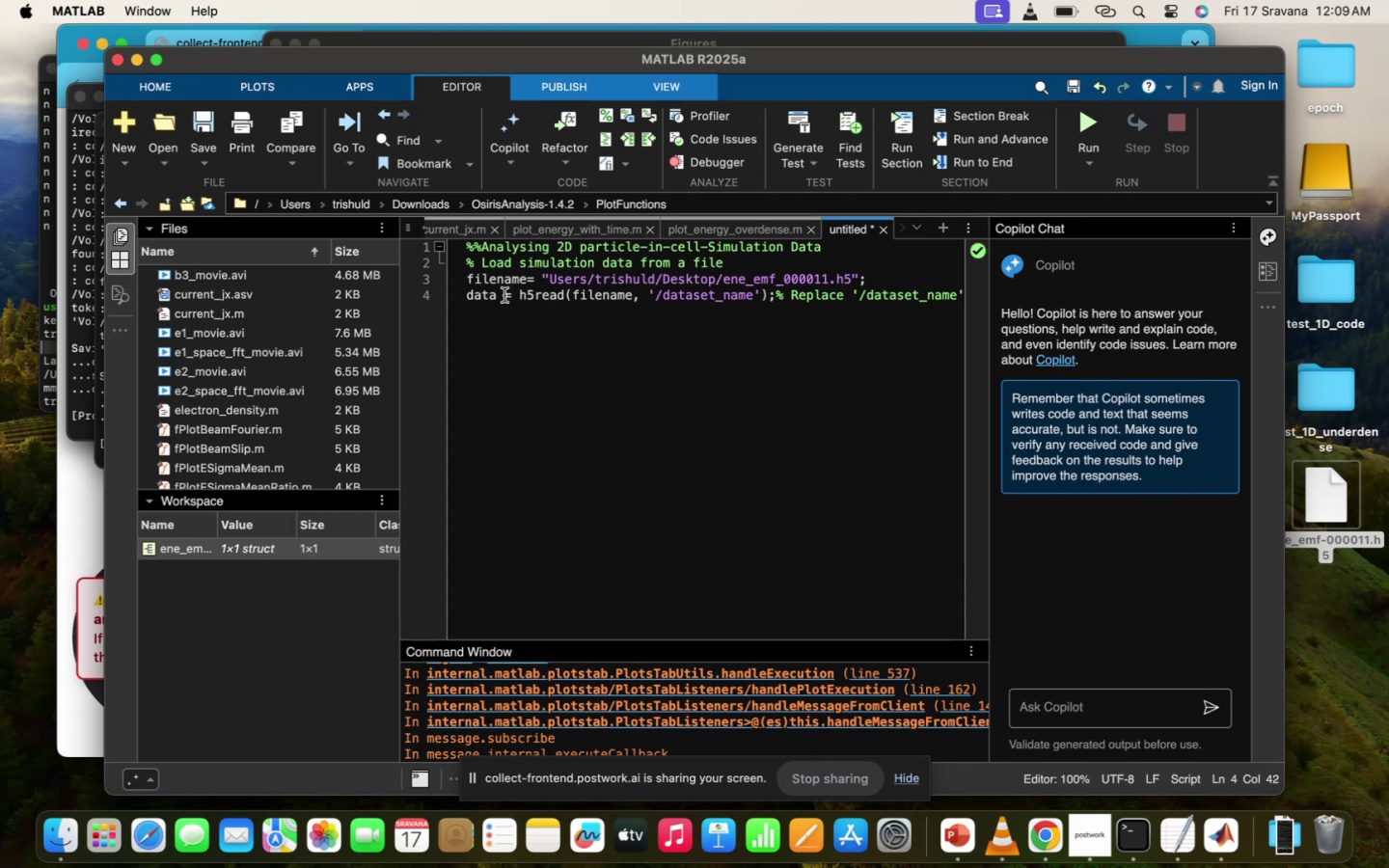 
left_click([486, 307])
 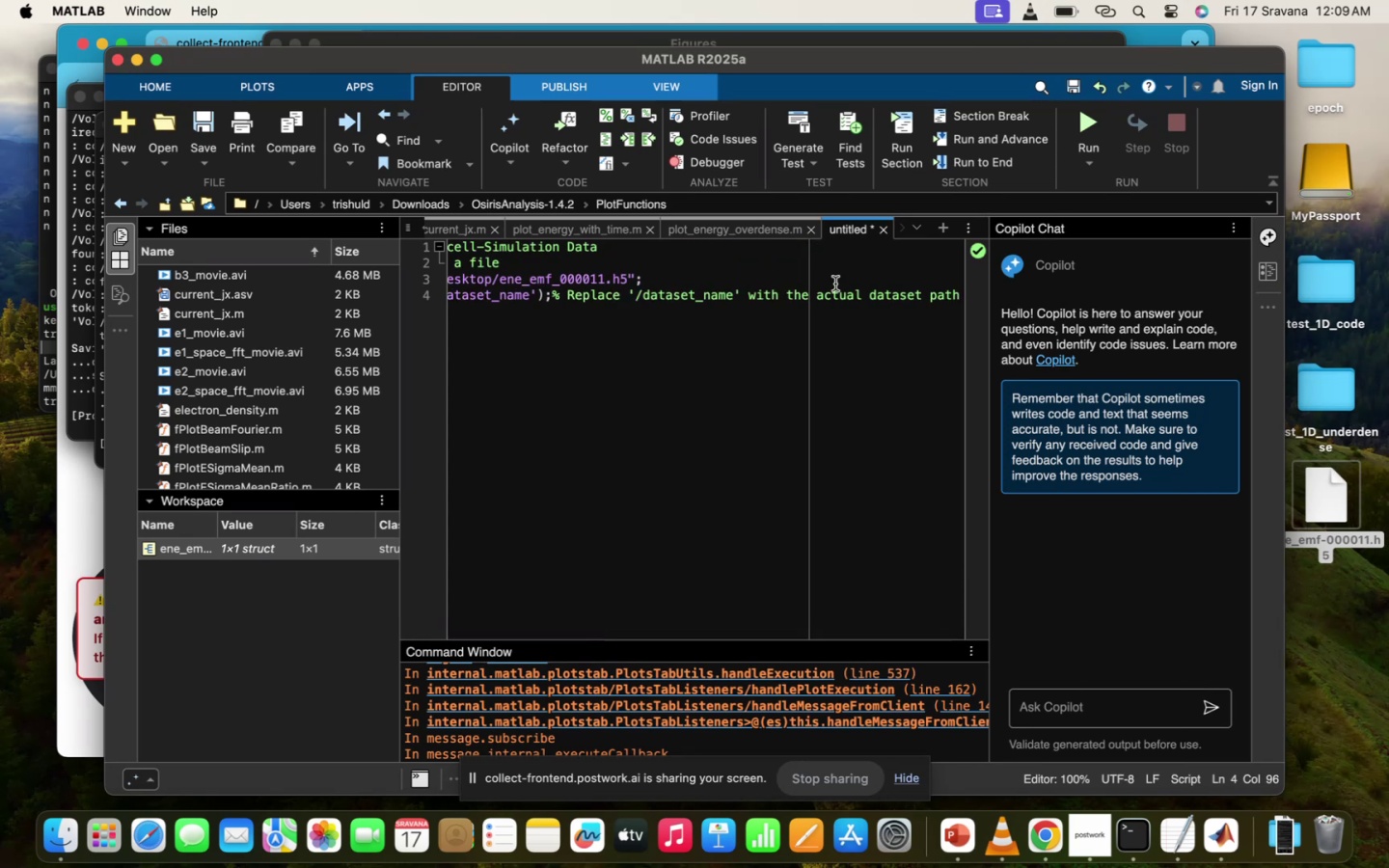 
scroll: coordinate [811, 293], scroll_direction: down, amount: 16.0
 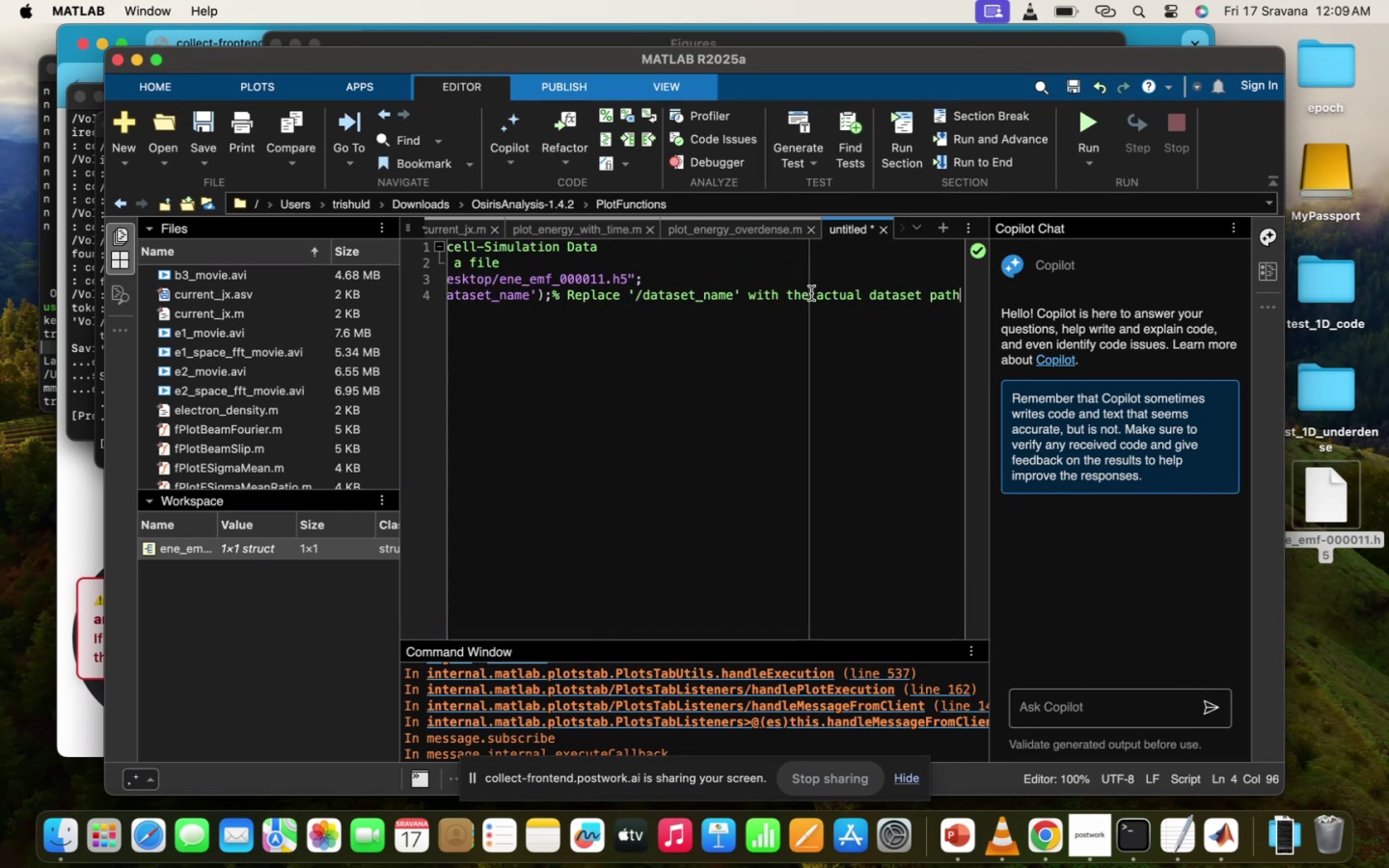 
key(Enter)
 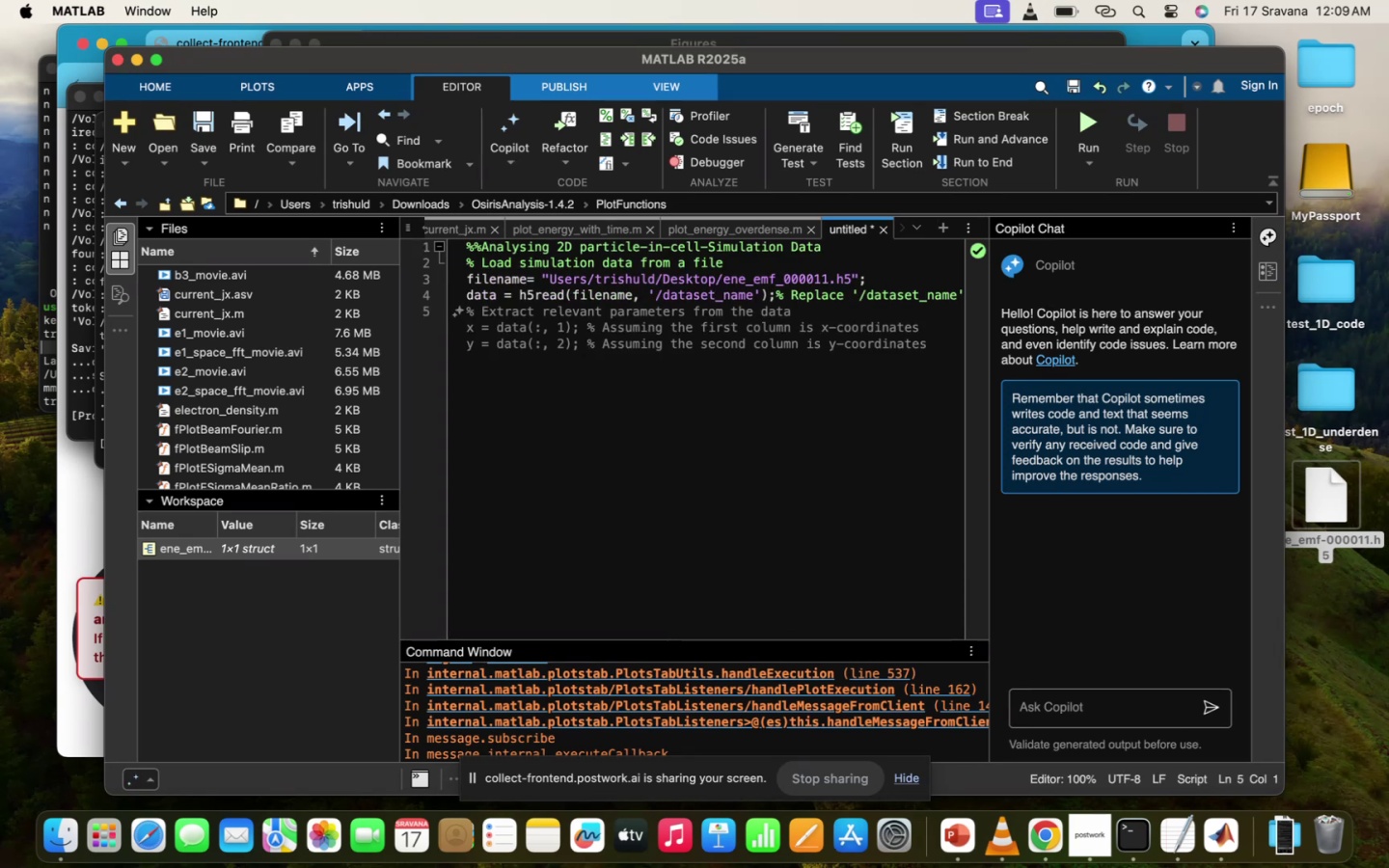 
key(Tab)
 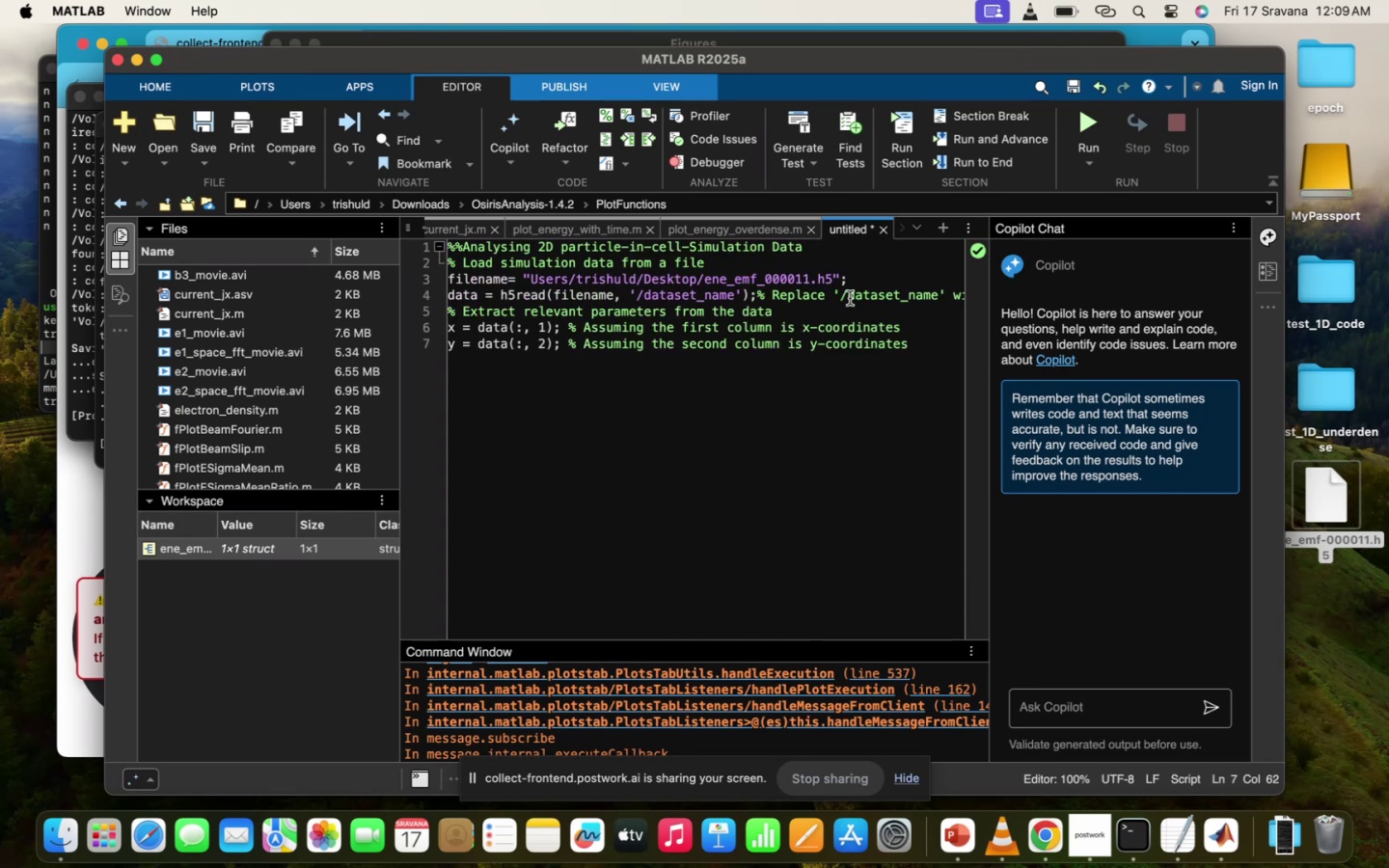 
scroll: coordinate [834, 325], scroll_direction: up, amount: 22.0
 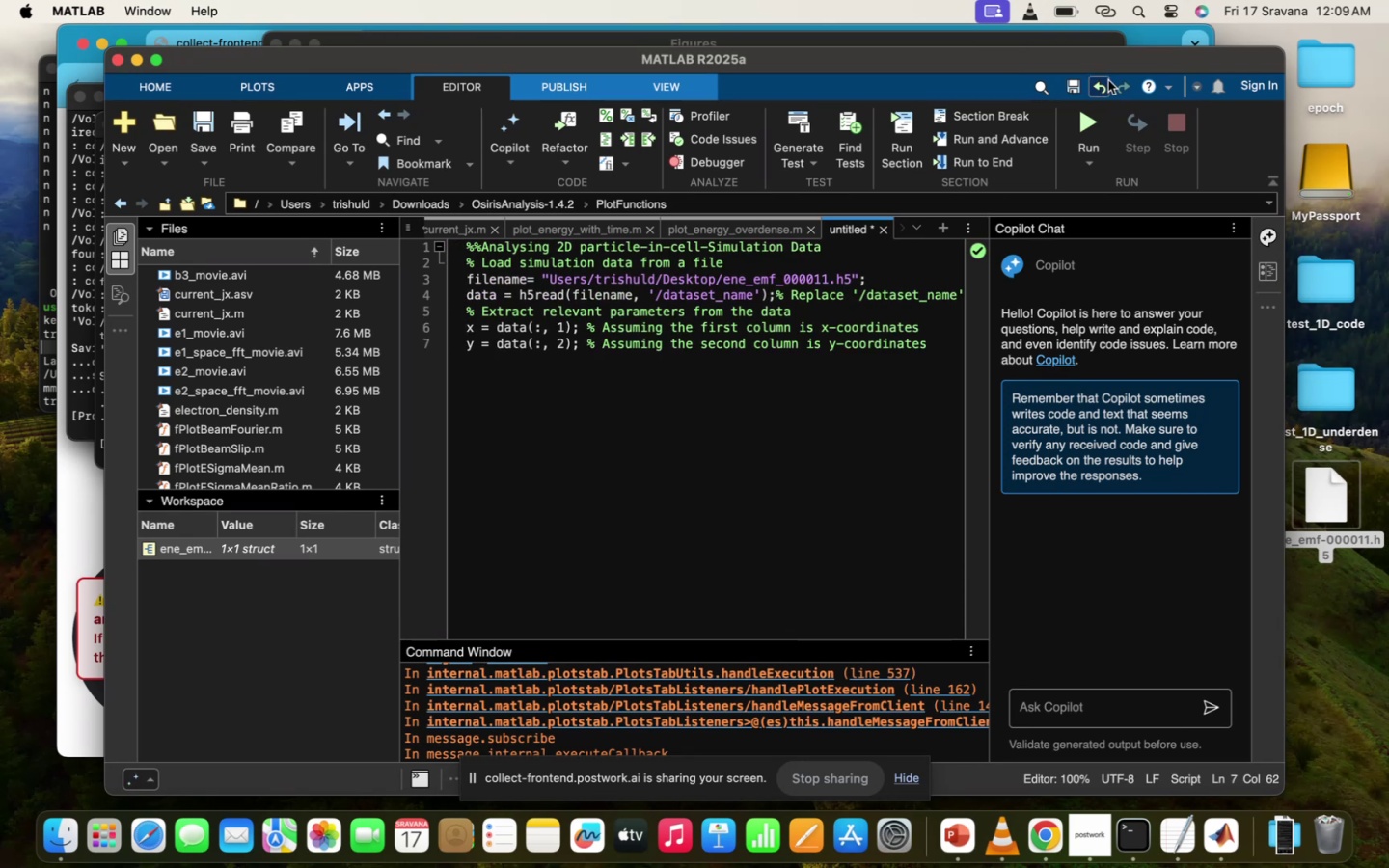 
mouse_move([1072, 117])
 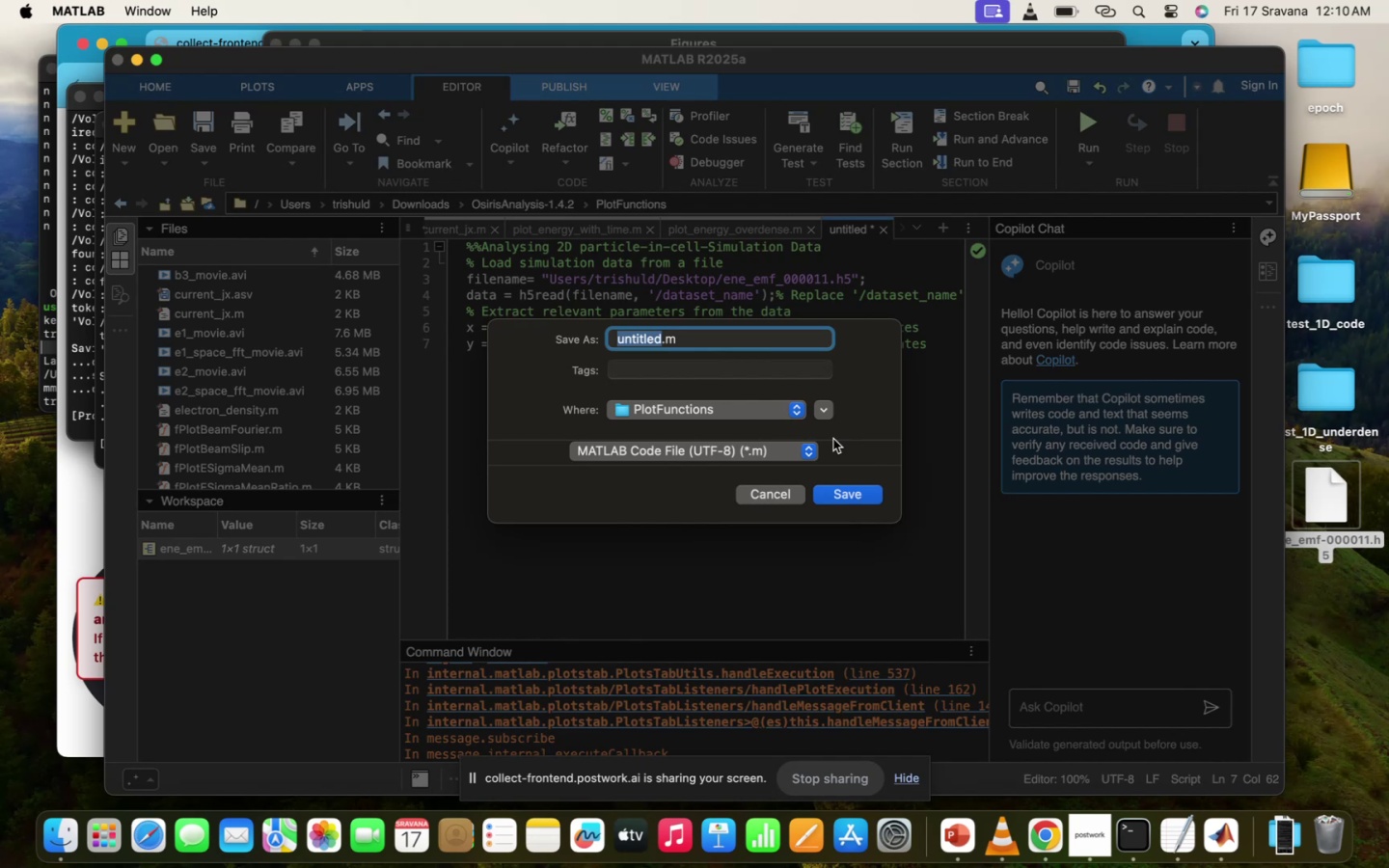 
key(Tab)
 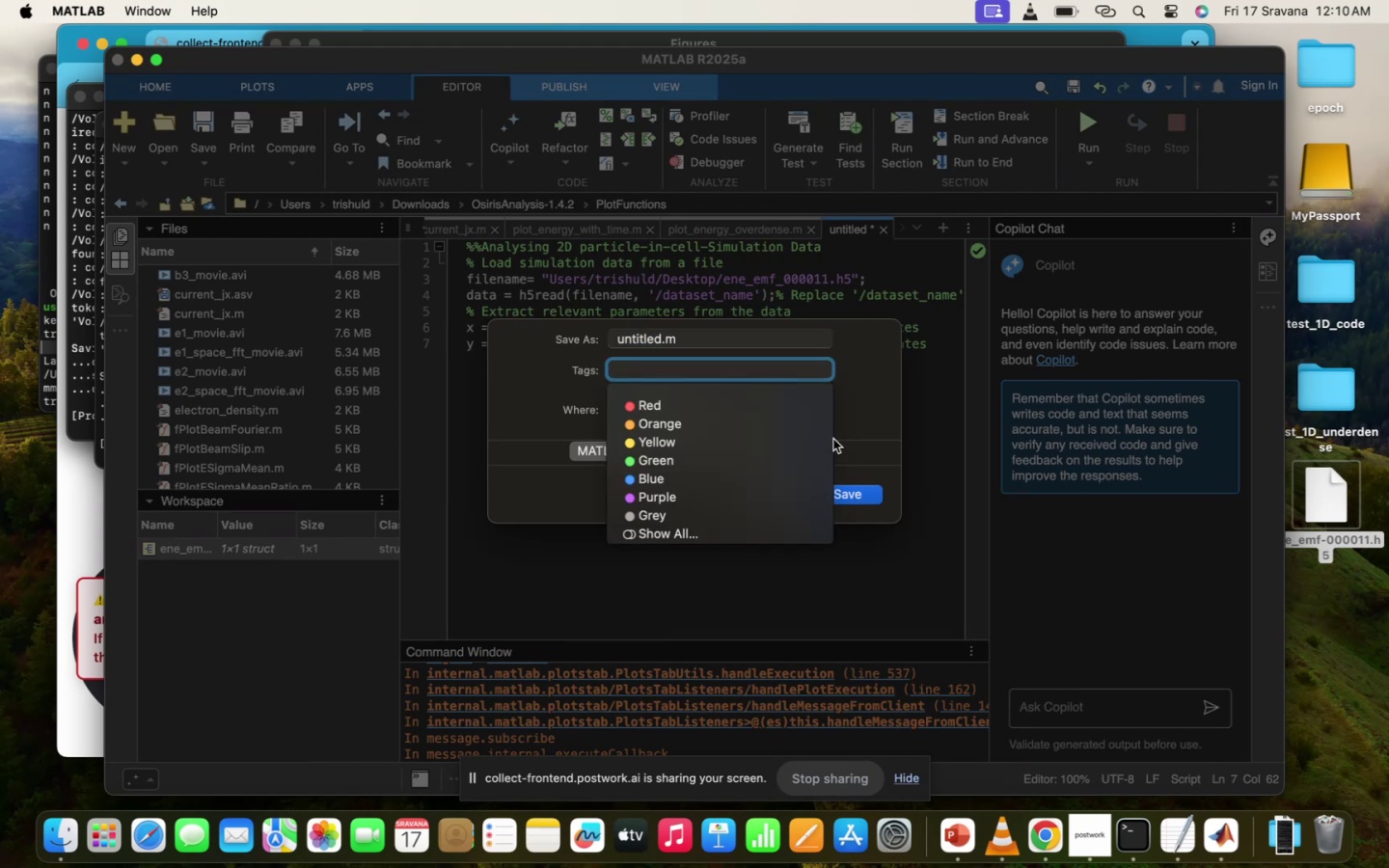 
key(Backspace)
 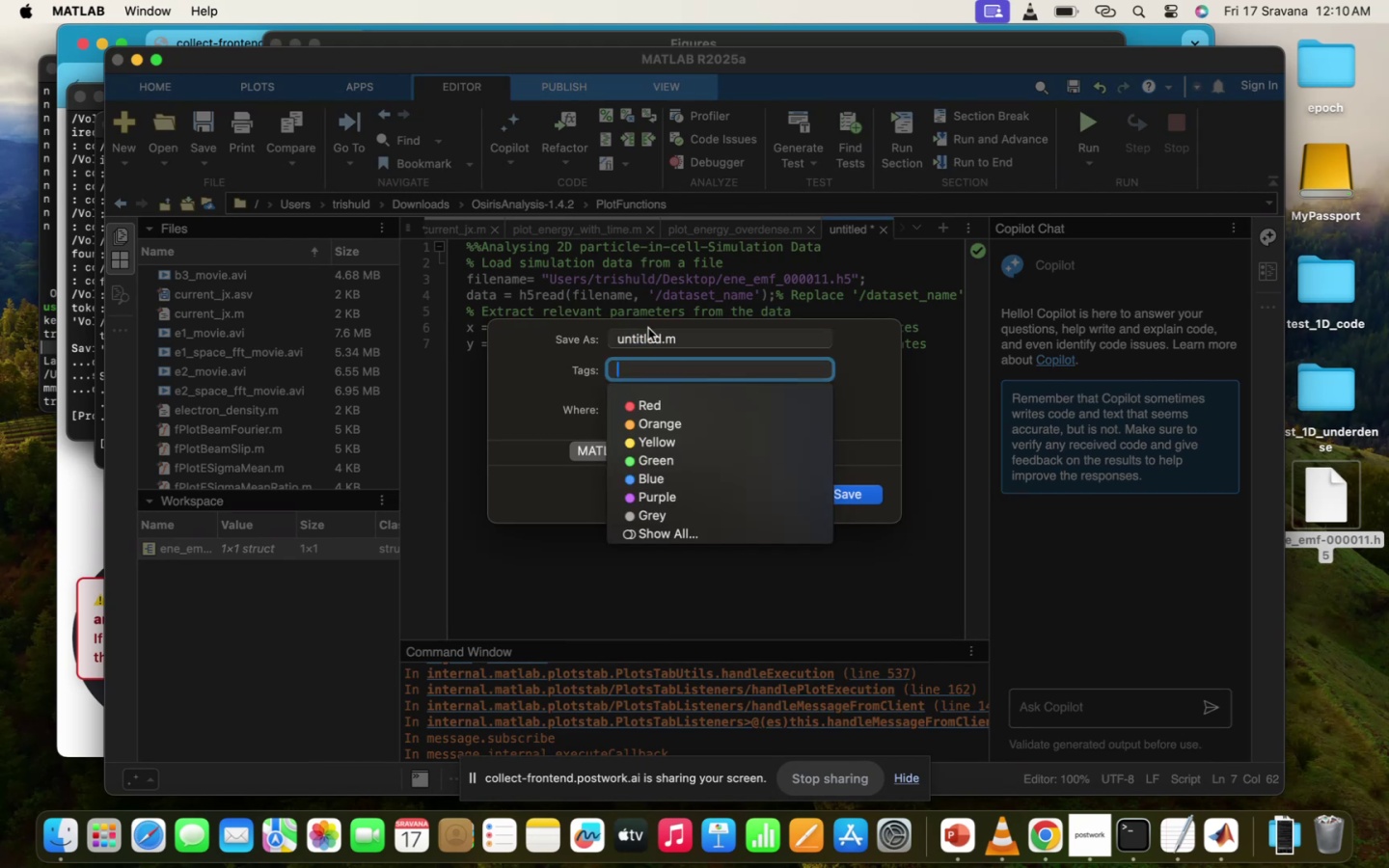 
left_click([648, 328])
 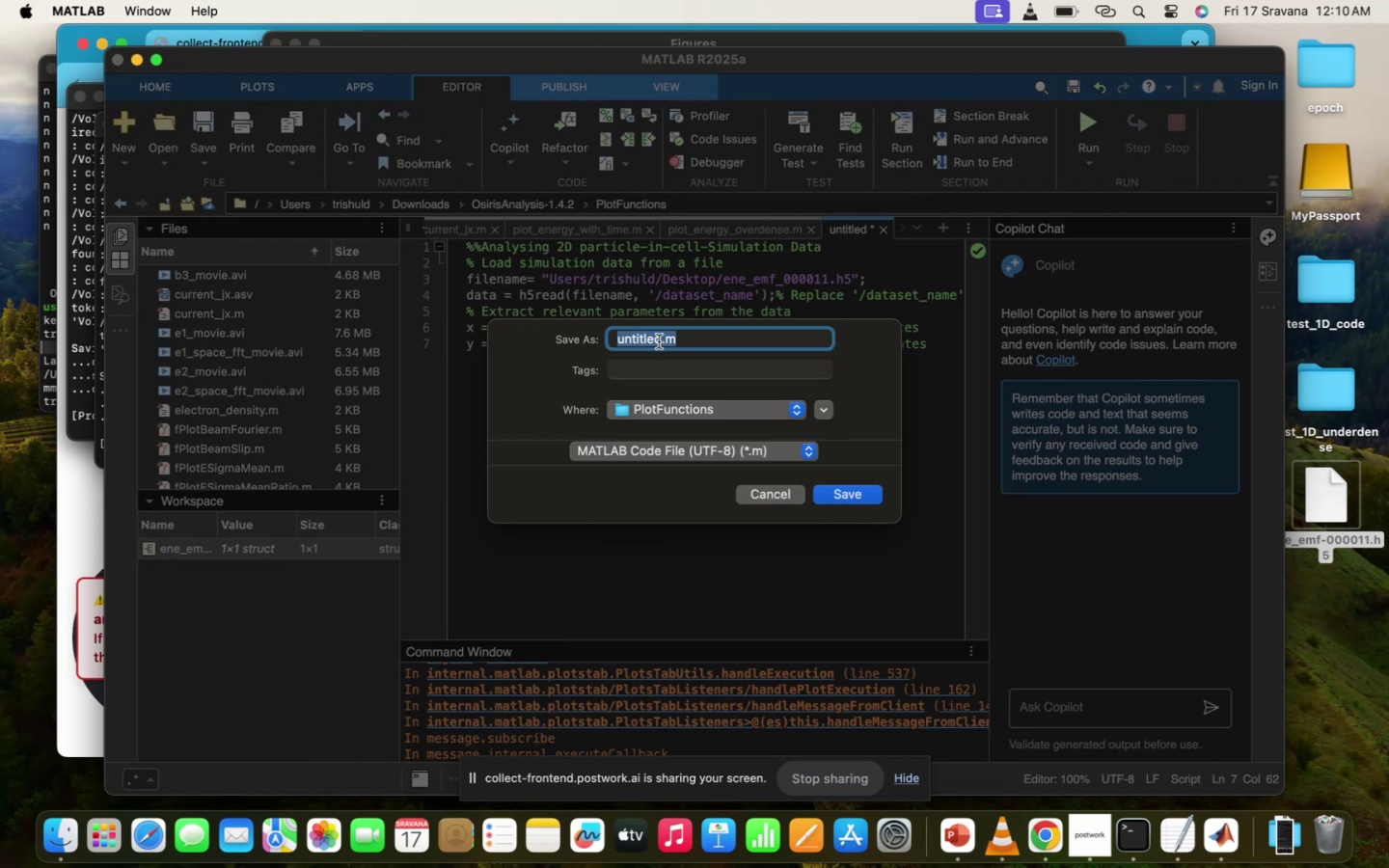 
left_click_drag(start_coordinate=[660, 341], to_coordinate=[575, 332])
 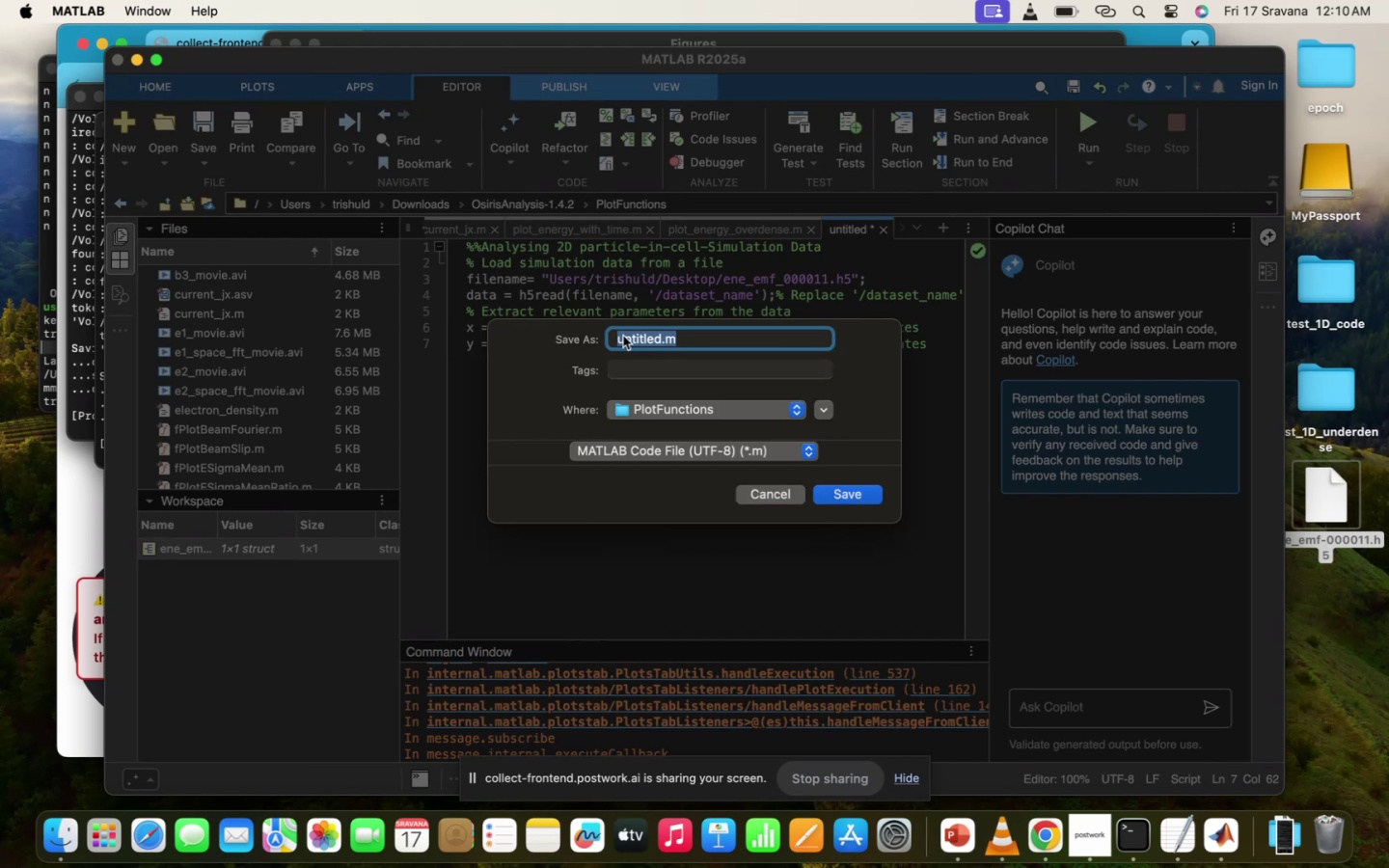 
left_click([641, 336])
 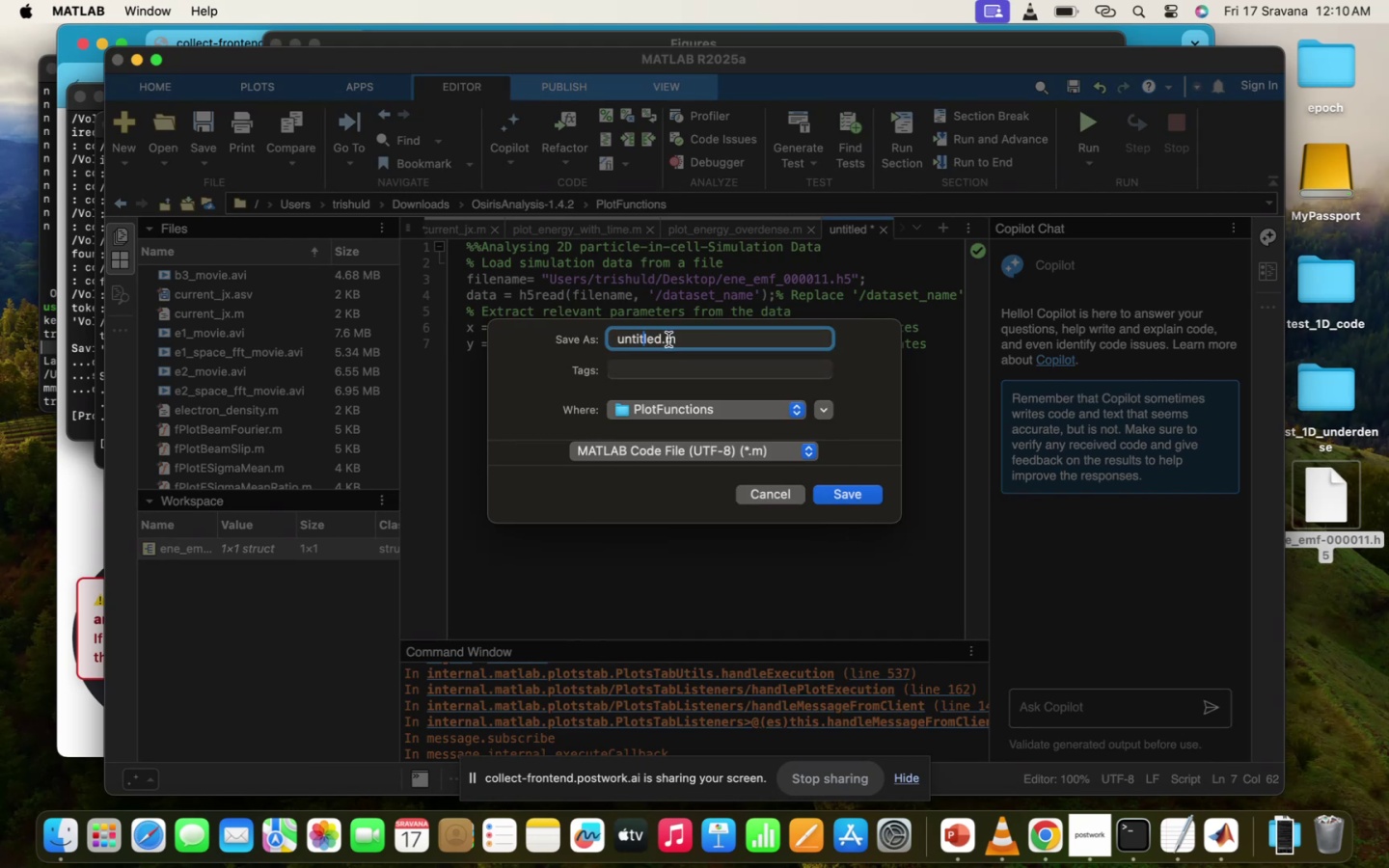 
left_click_drag(start_coordinate=[661, 339], to_coordinate=[516, 329])
 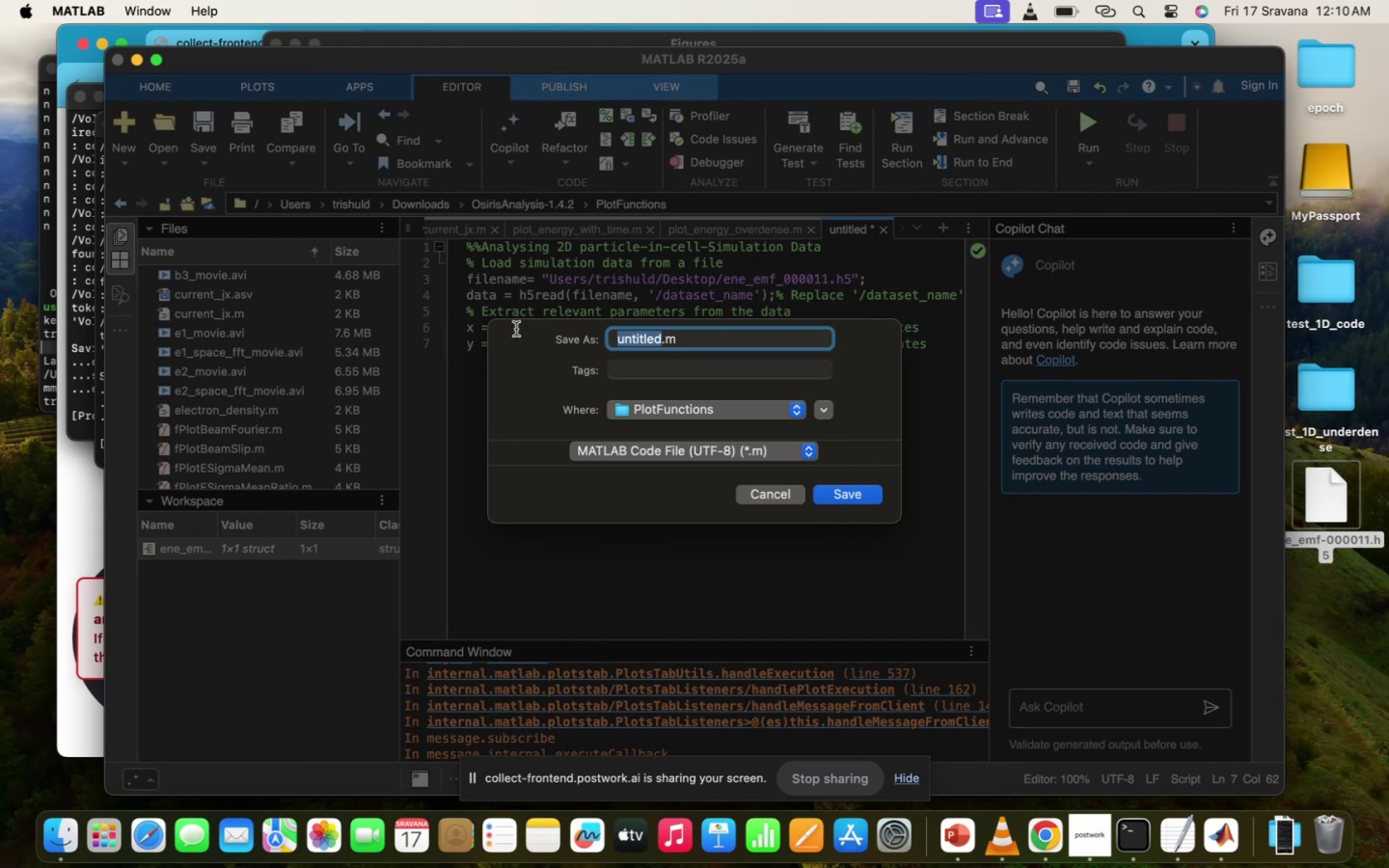 
type(2D_fa)
key(Backspace)
key(Backspace)
type(f)
key(Backspace)
type(data)
 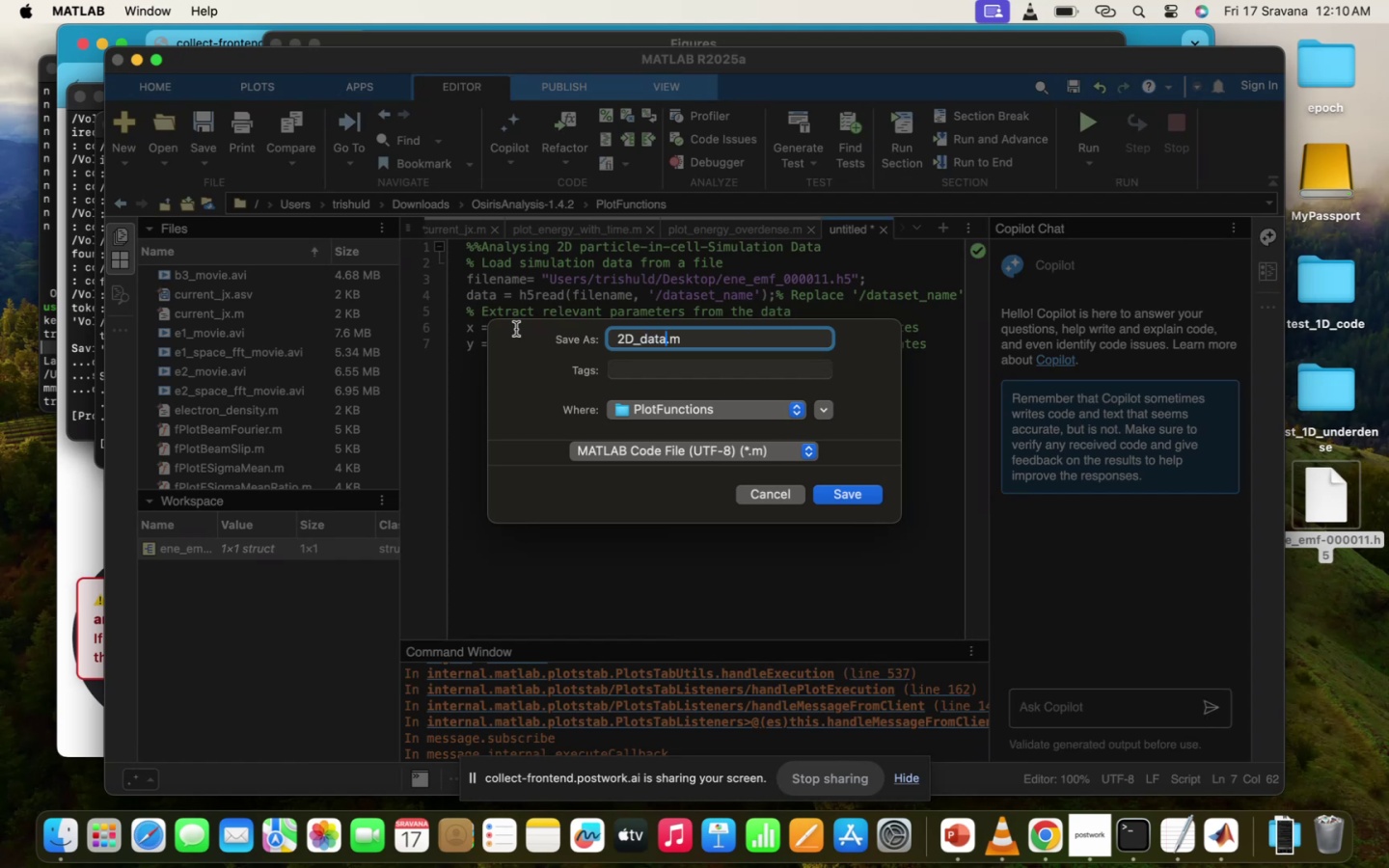 
 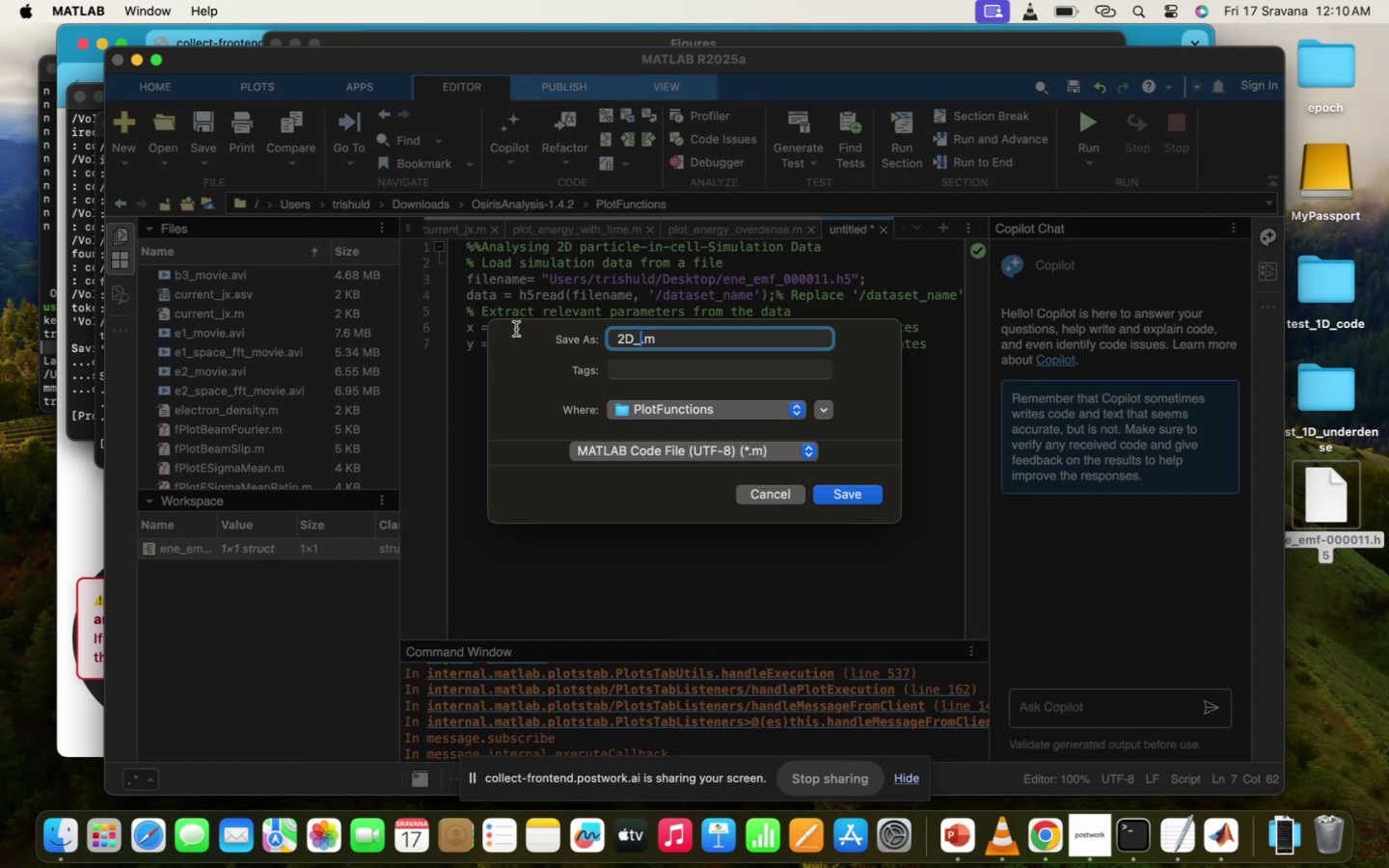 
hold_key(key=Enter, duration=0.33)
 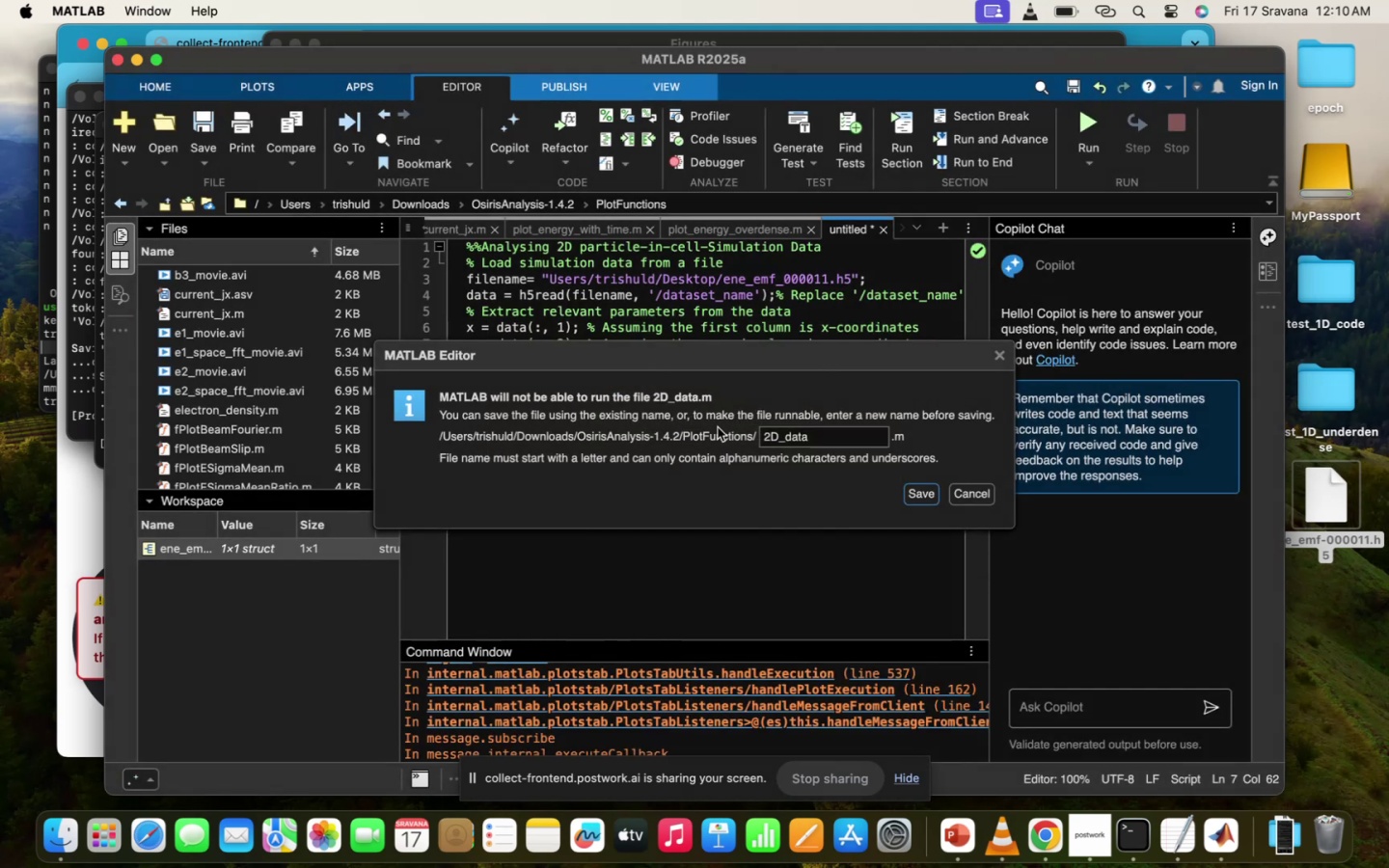 
mouse_move([786, 449])
 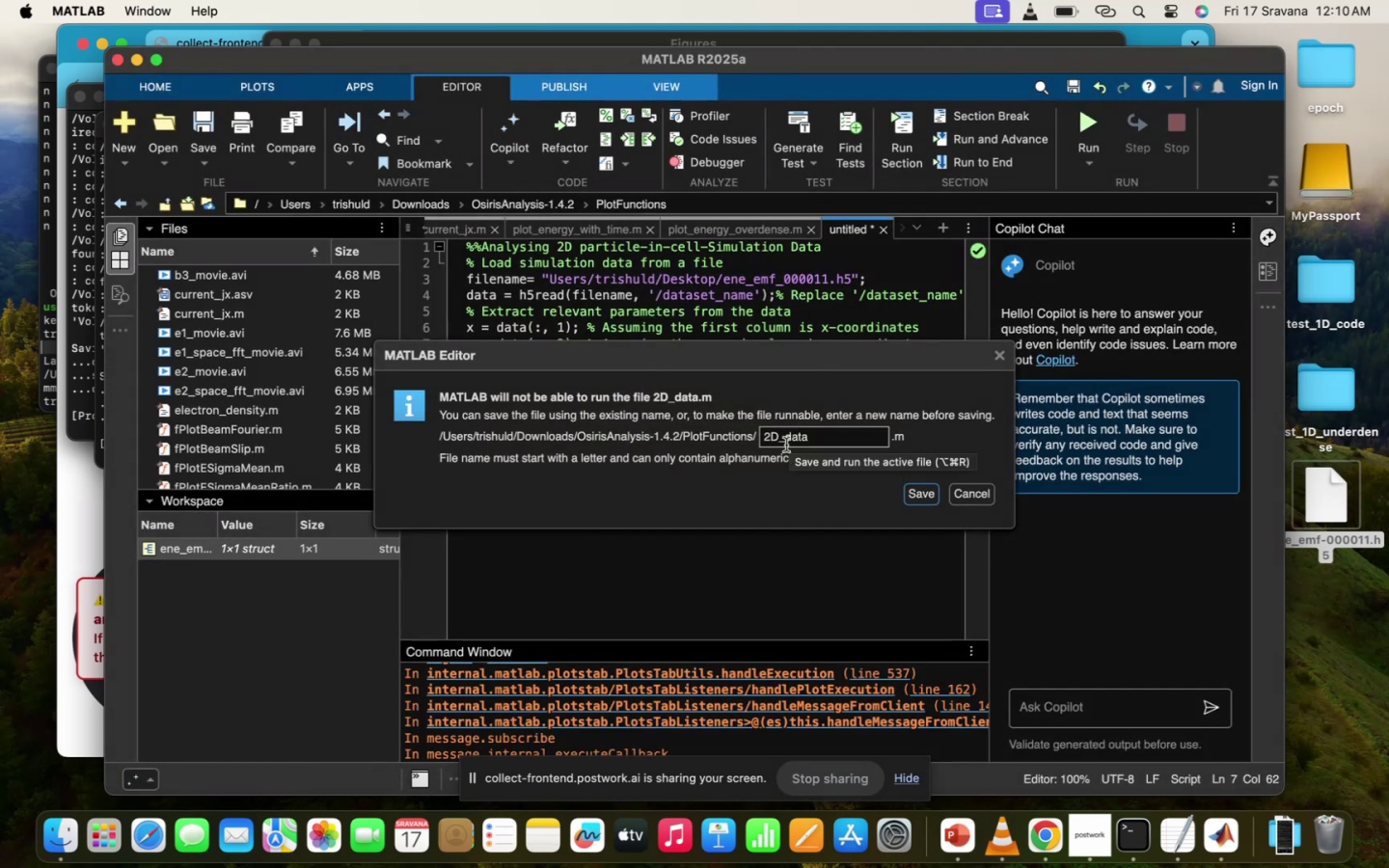 
left_click([786, 445])
 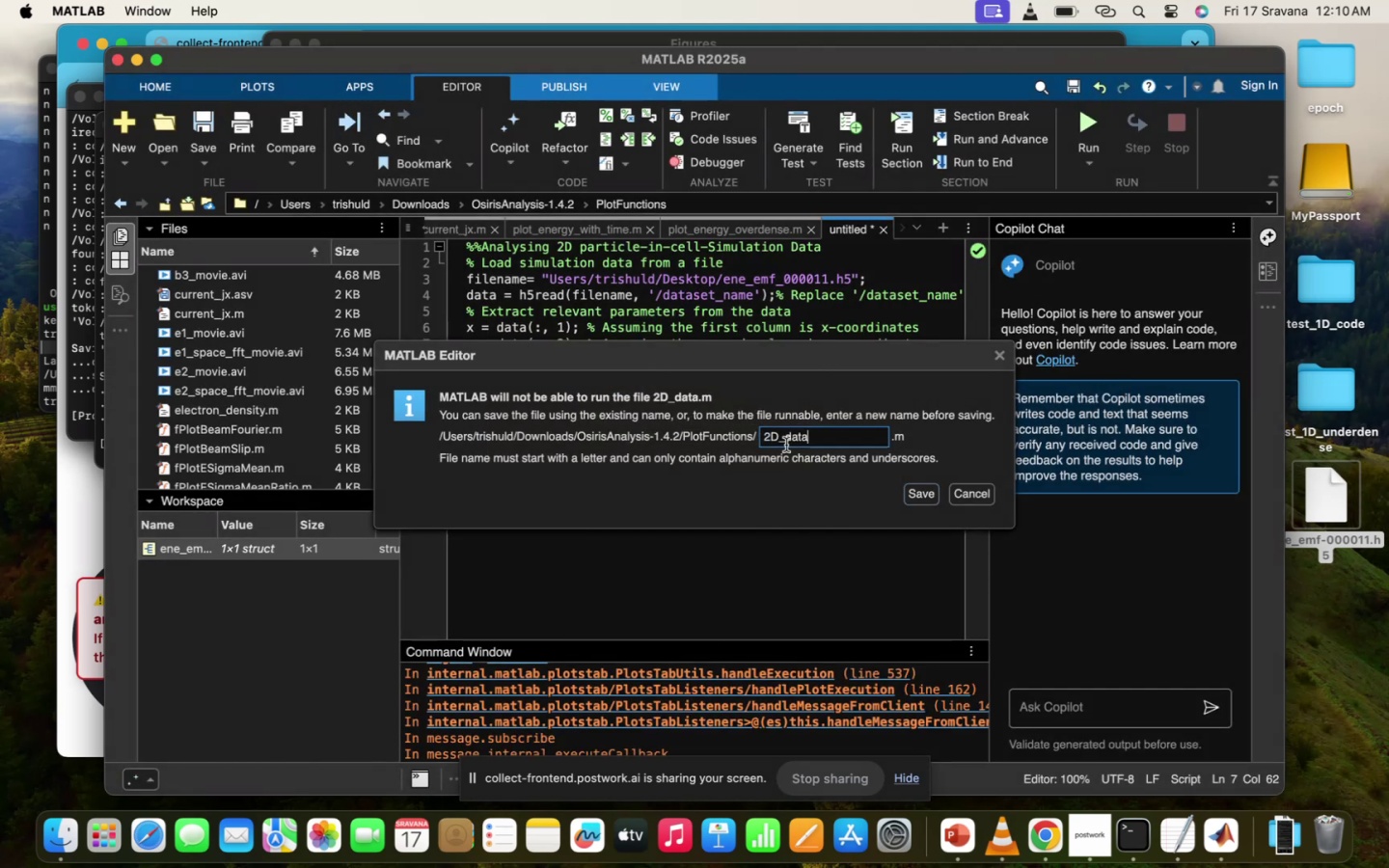 
left_click([778, 438])
 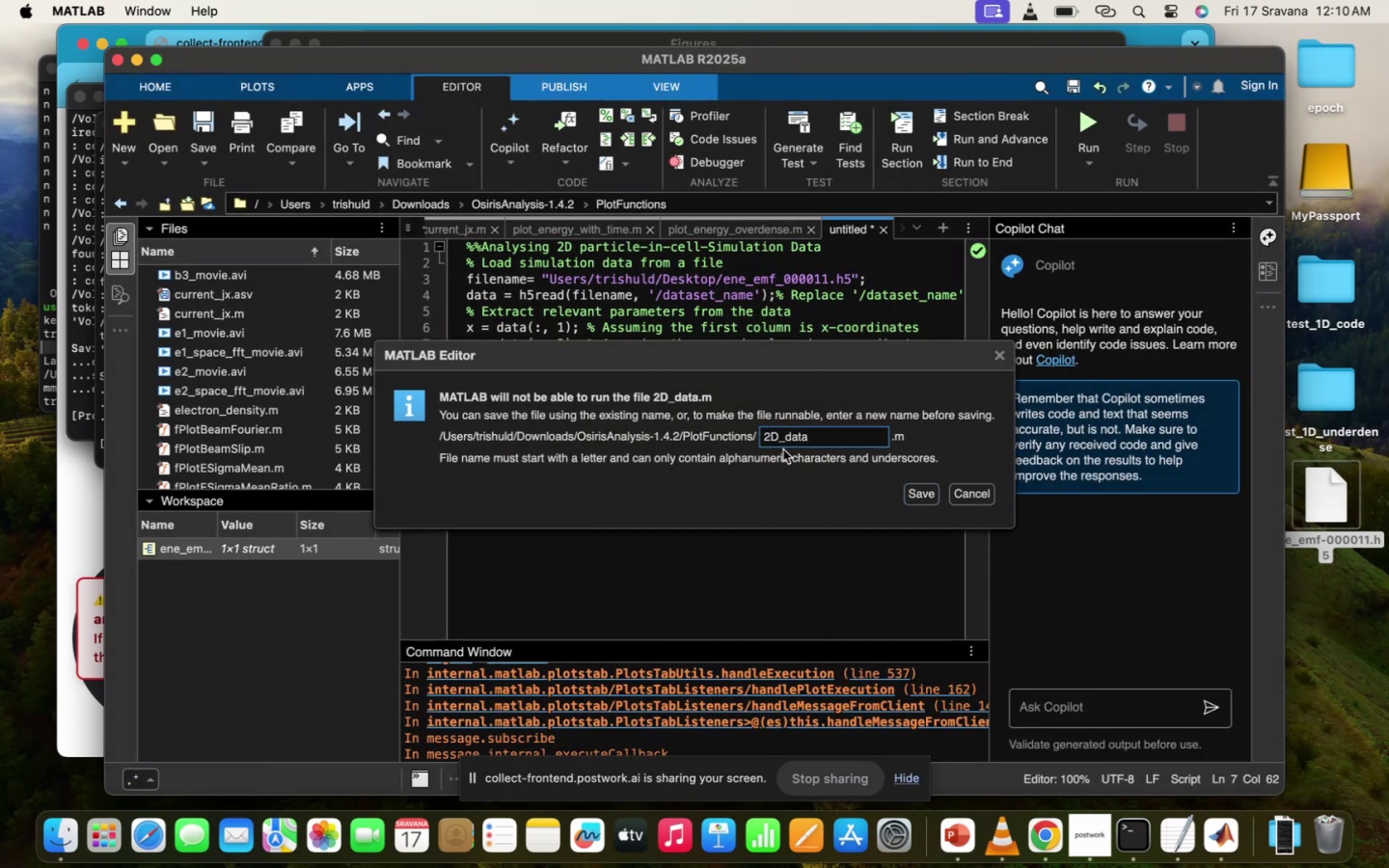 
key(Backspace)
 